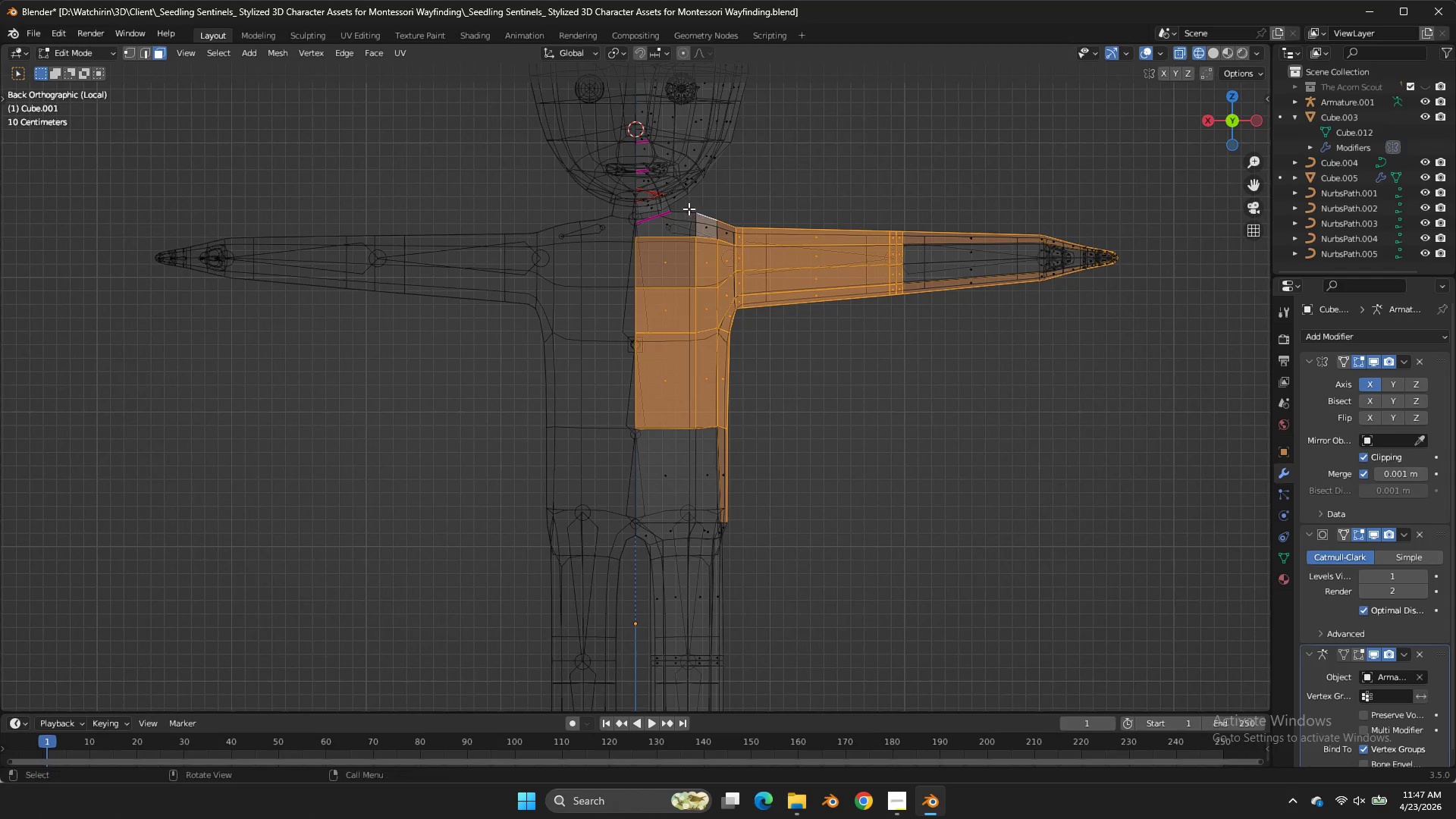 
hold_key(key=AltLeft, duration=0.73)
hold_key(key=ShiftLeft, duration=0.61)
left_click([685, 206])
 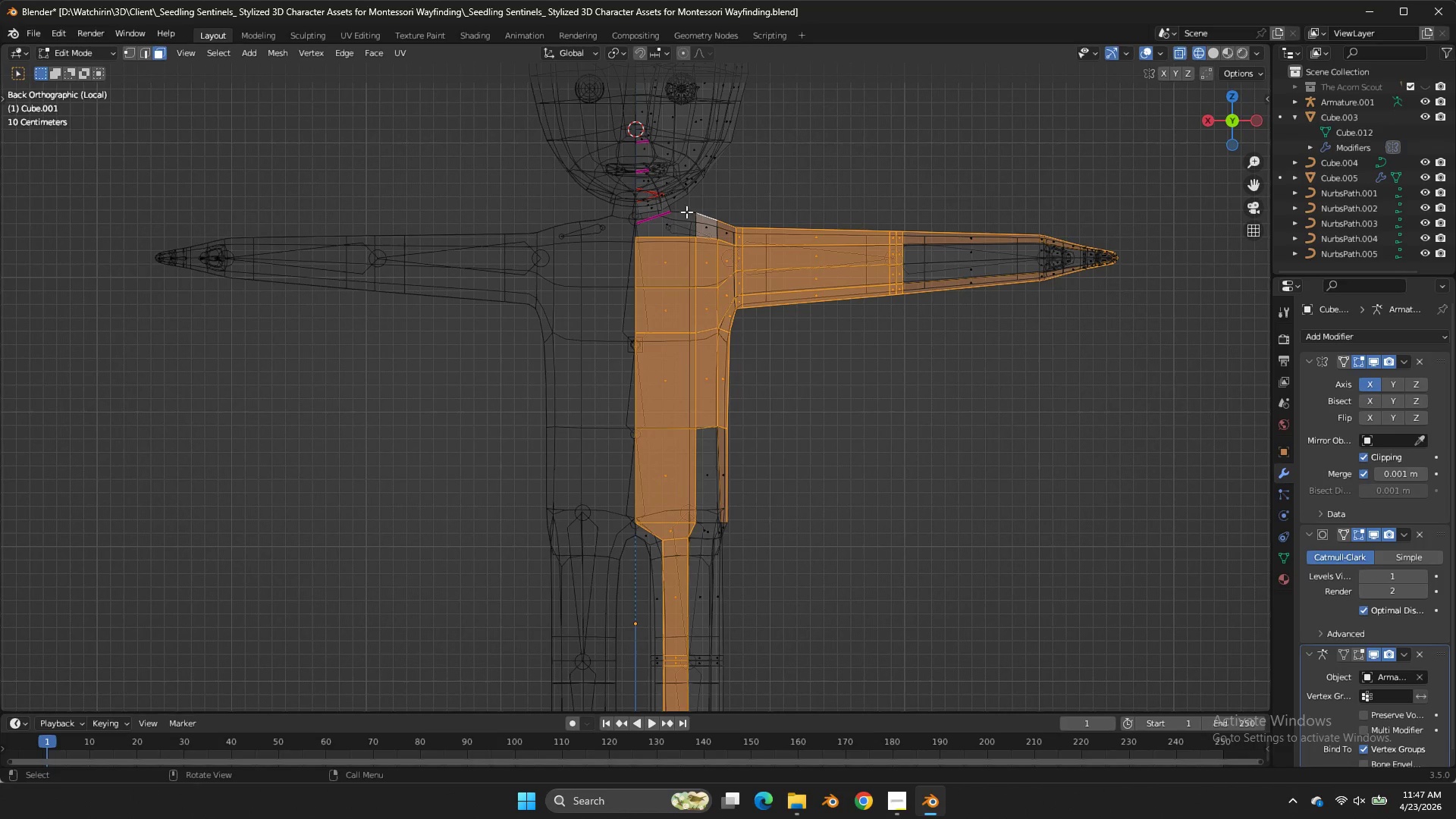 
key(Control+ControlLeft)
 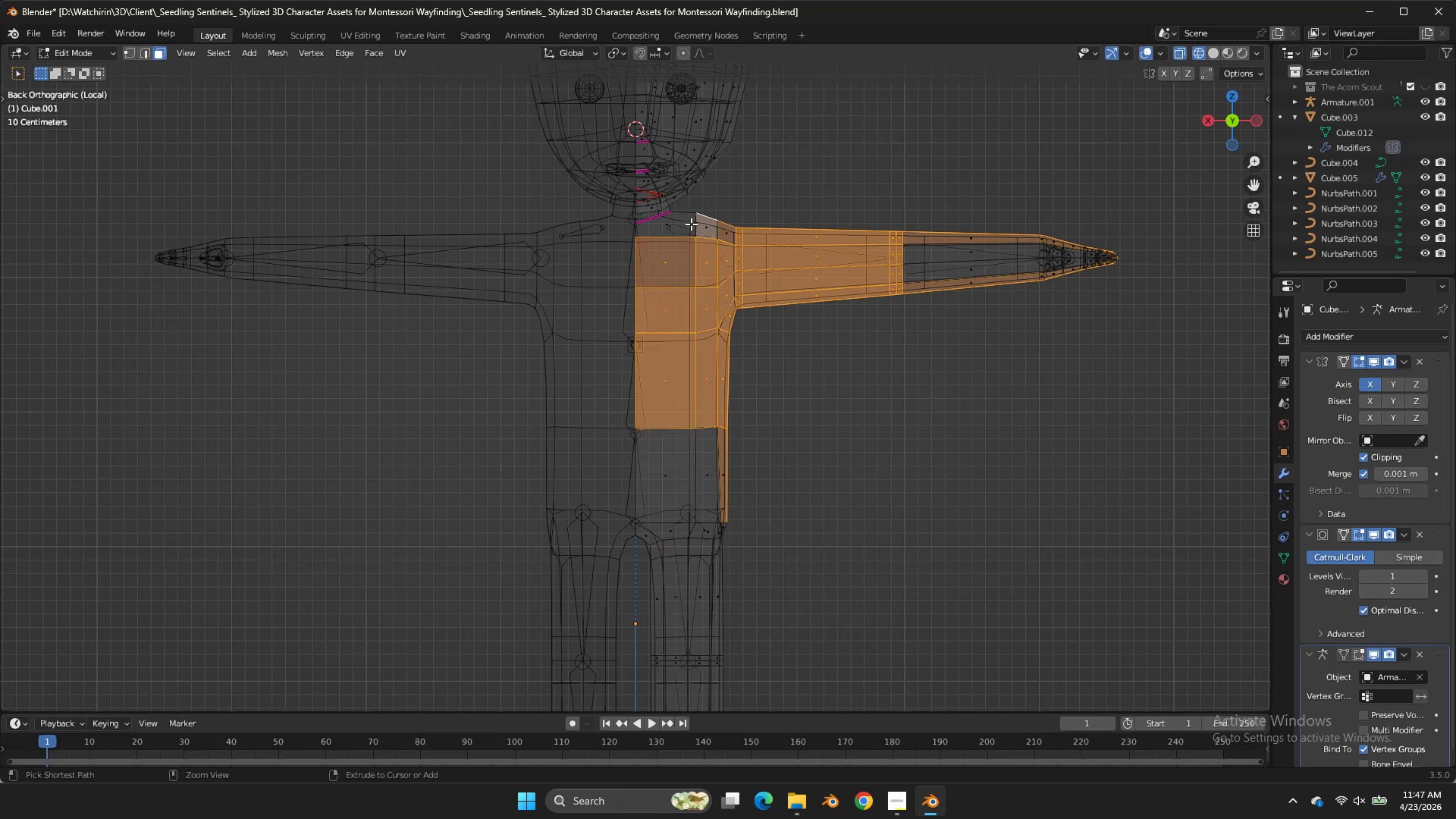 
key(Control+Z)
 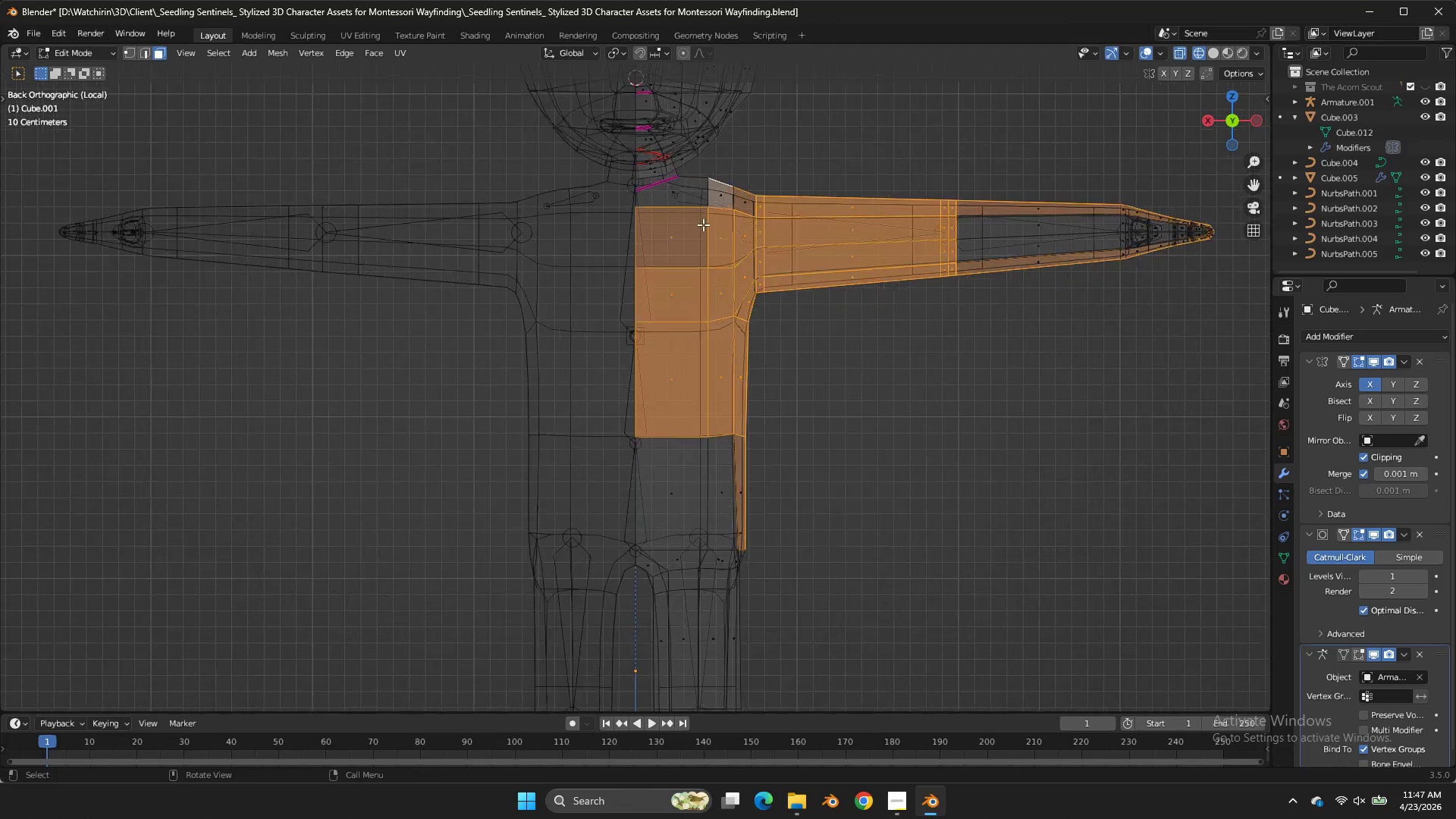 
key(Z)
 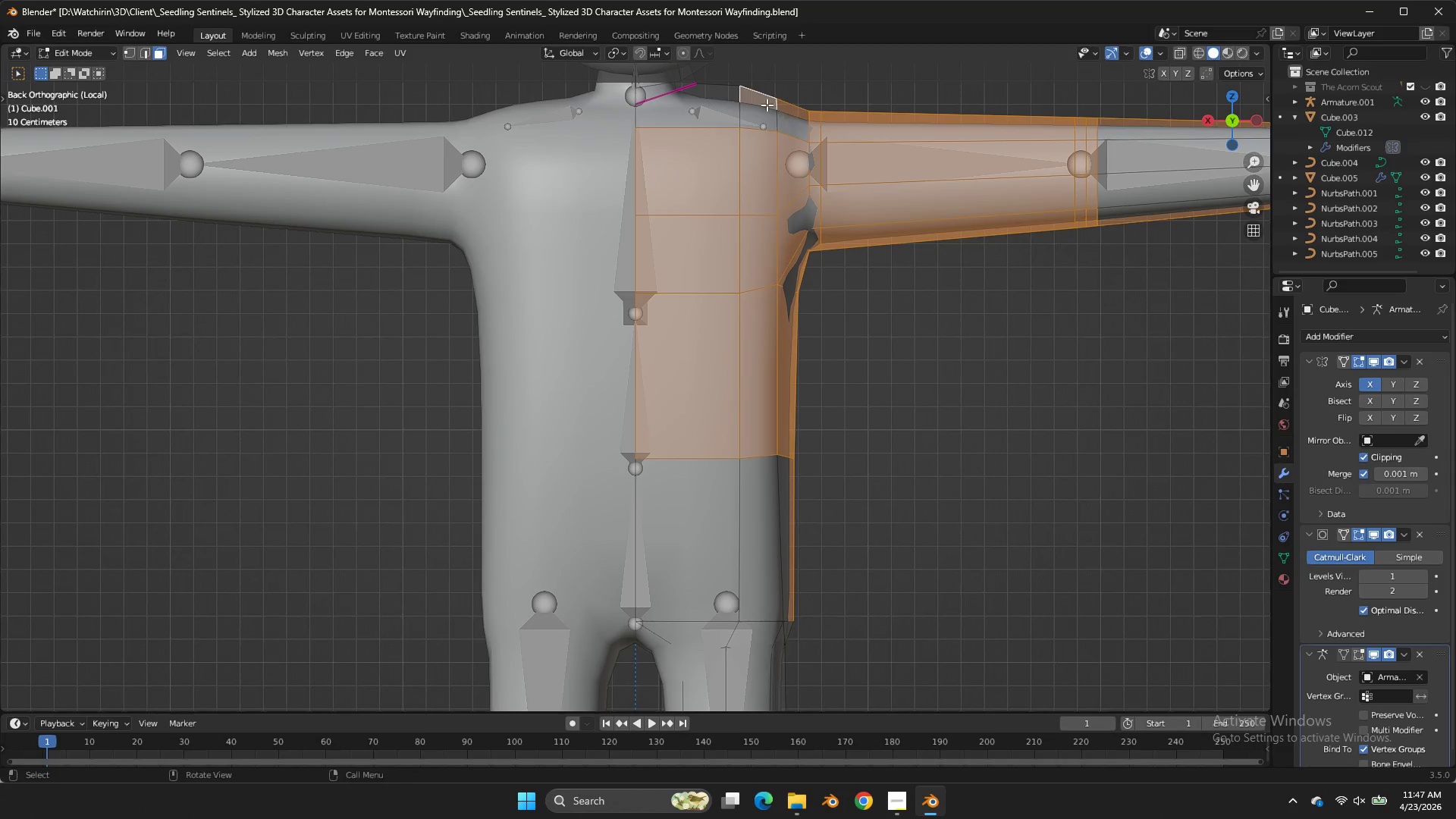 
scroll: coordinate [703, 224], scroll_direction: up, amount: 3.0
 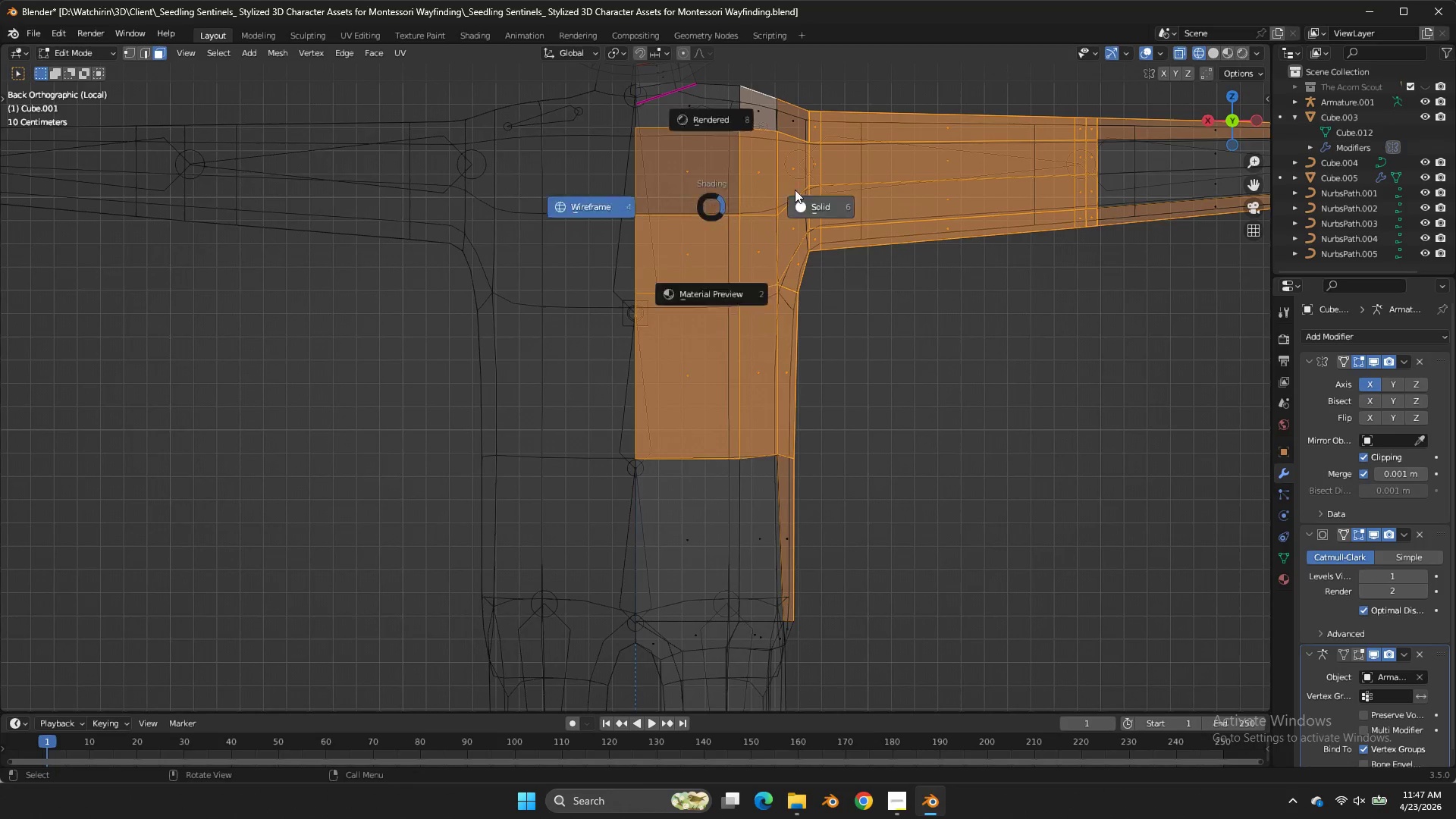 
key(Shift+ShiftLeft)
 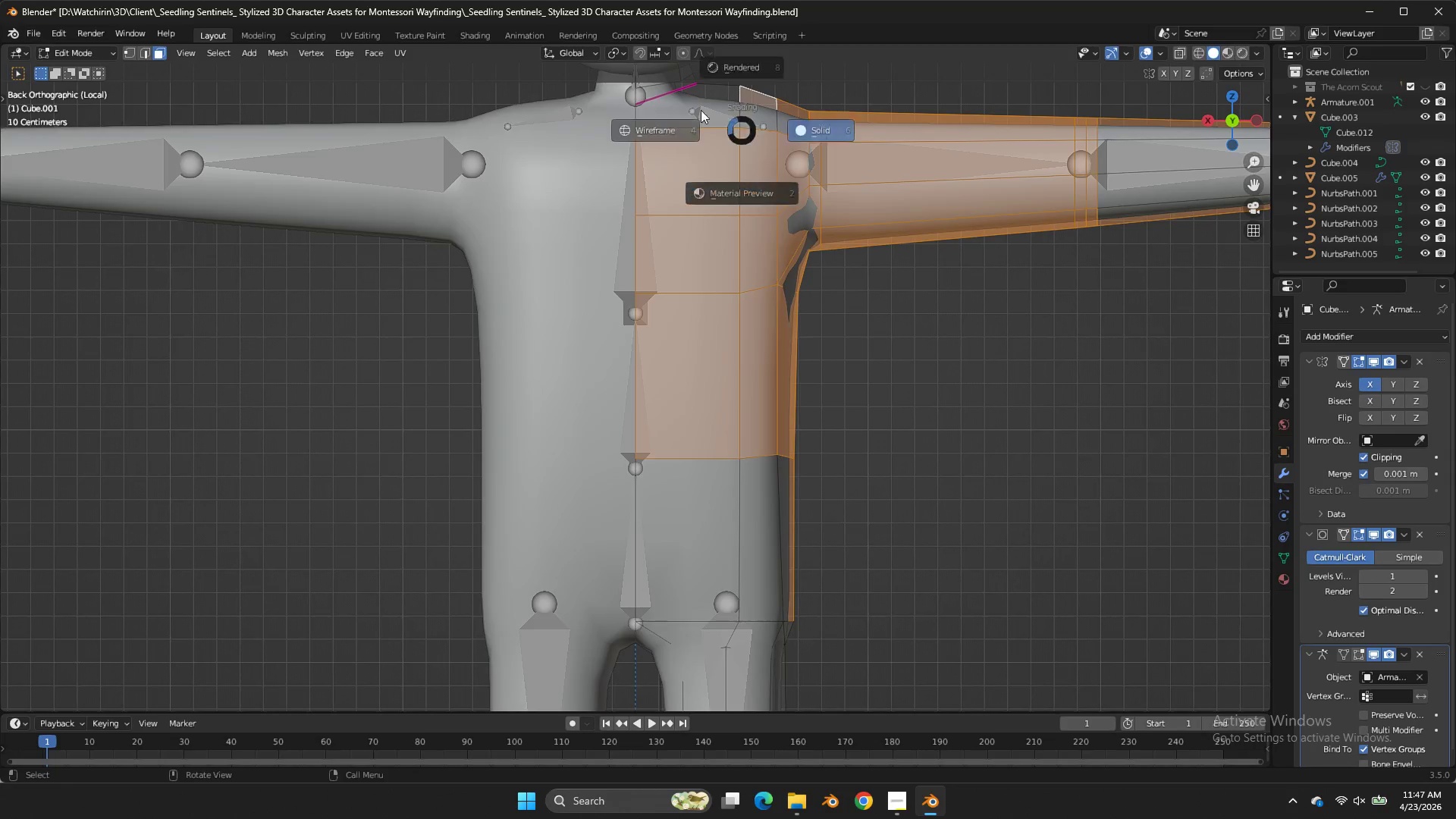 
key(Z)
 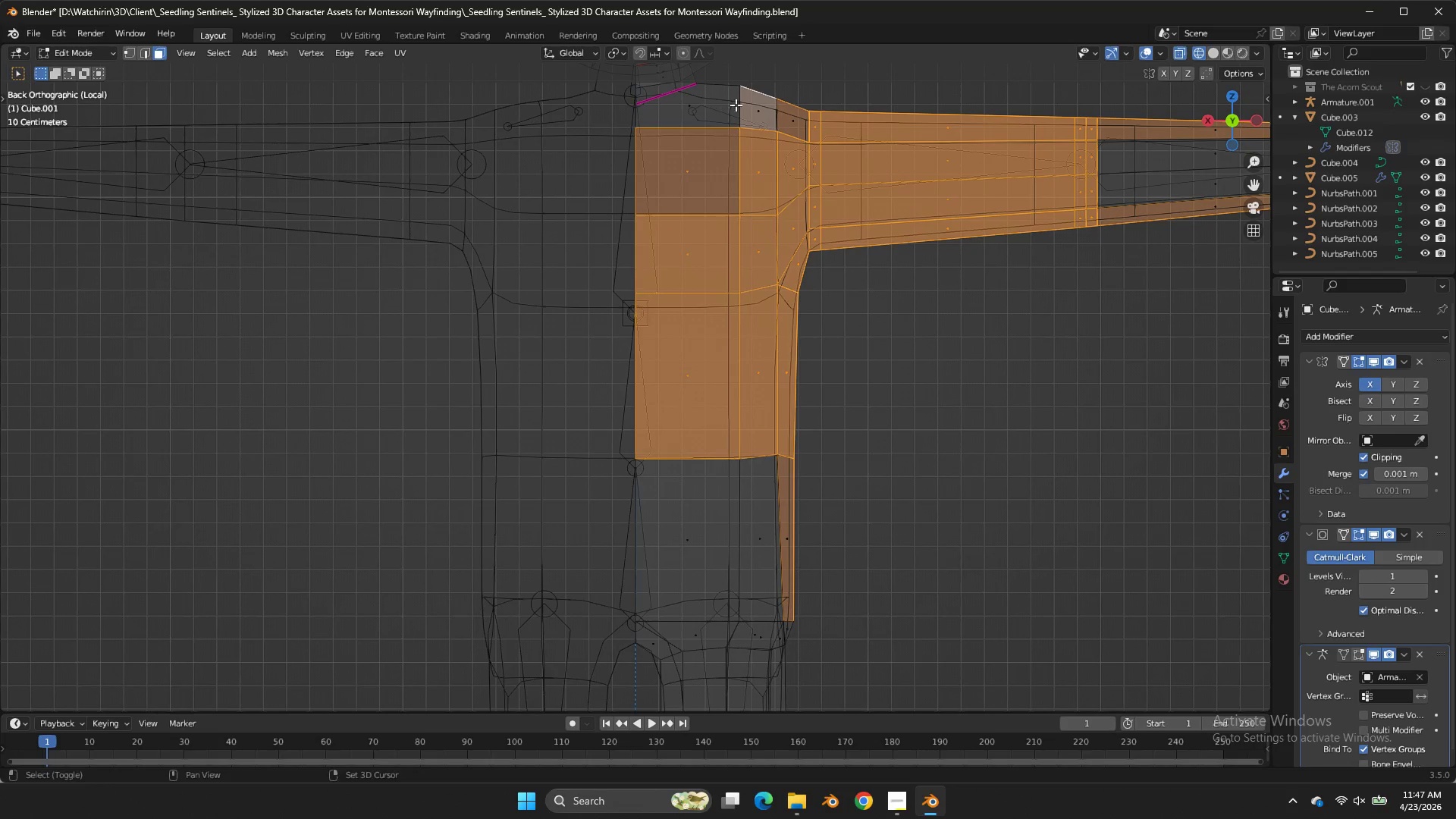 
hold_key(key=ShiftLeft, duration=2.16)
left_click_drag(start_coordinate=[730, 106], to_coordinate=[696, 115])
 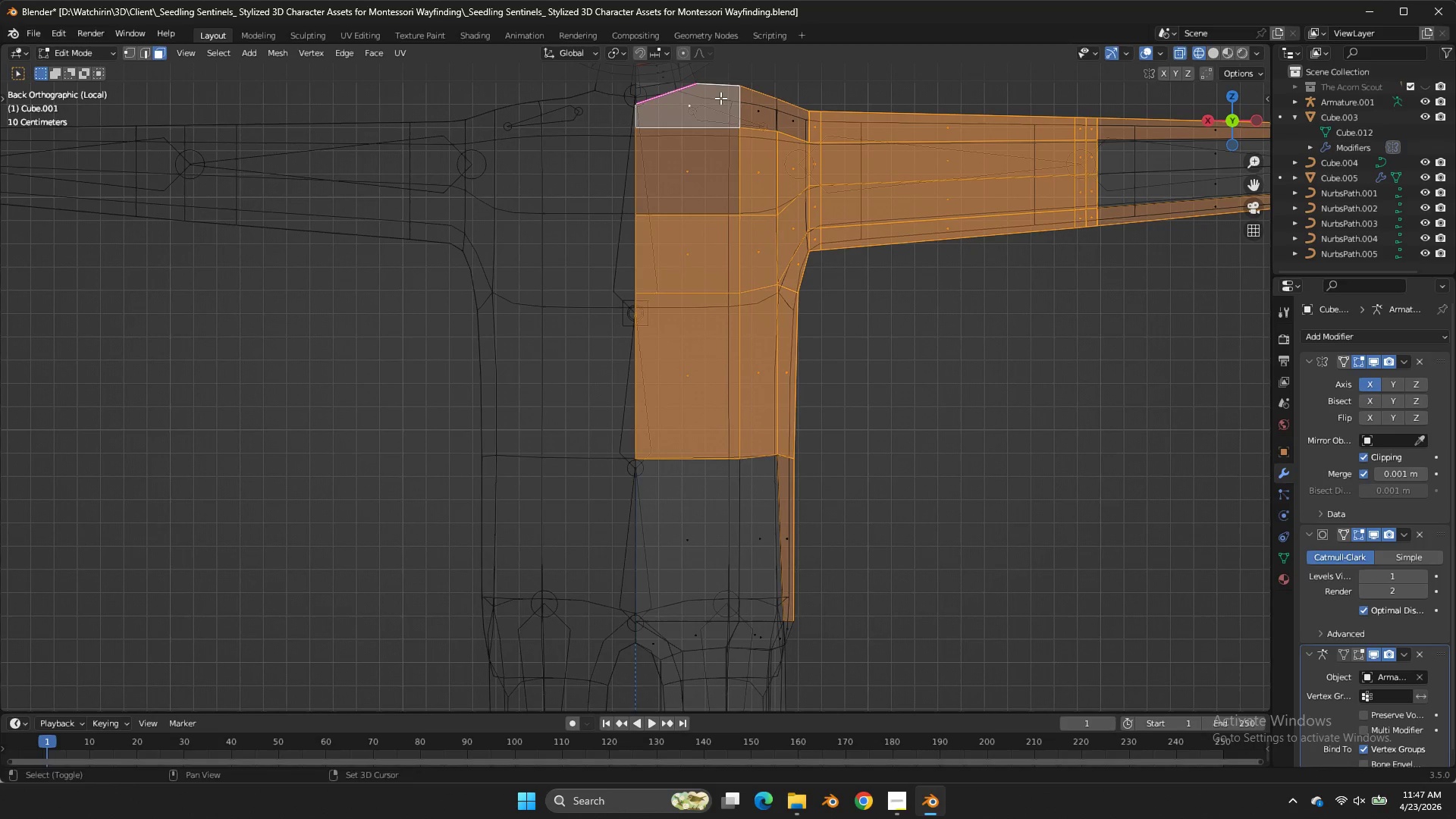 
left_click_drag(start_coordinate=[720, 98], to_coordinate=[714, 99])
 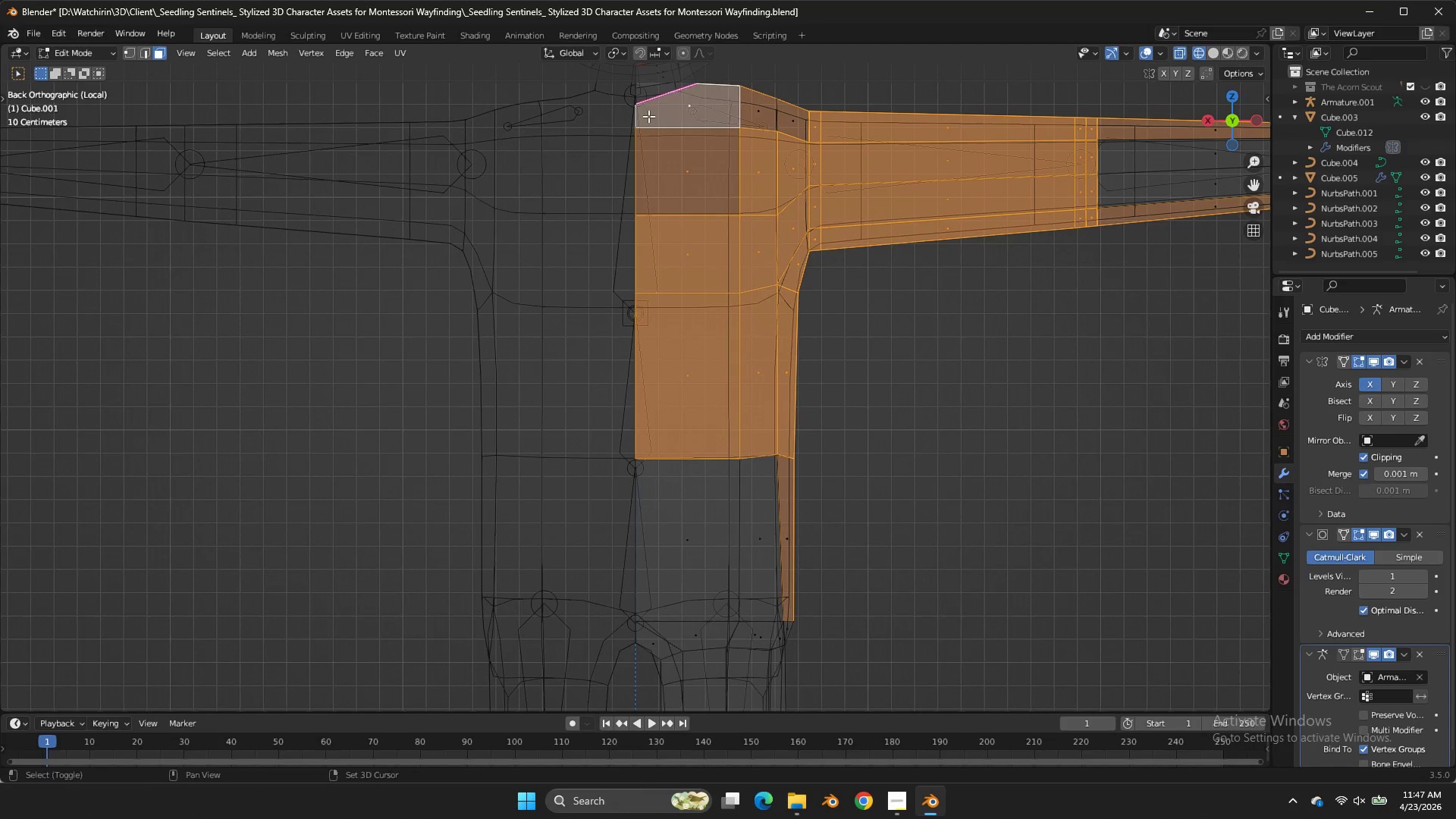 
left_click_drag(start_coordinate=[708, 100], to_coordinate=[695, 103])
 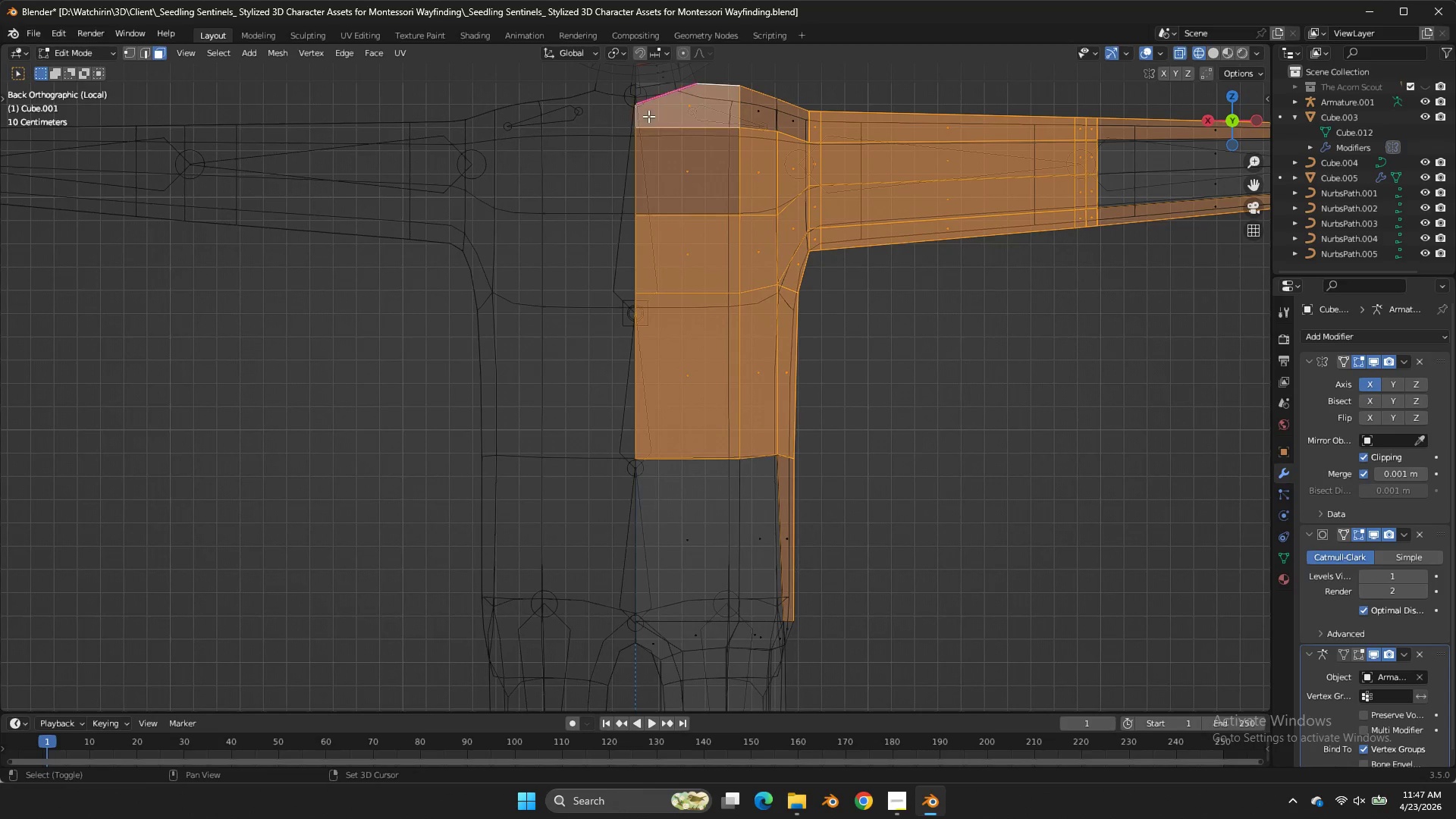 
triple_click([648, 116])
 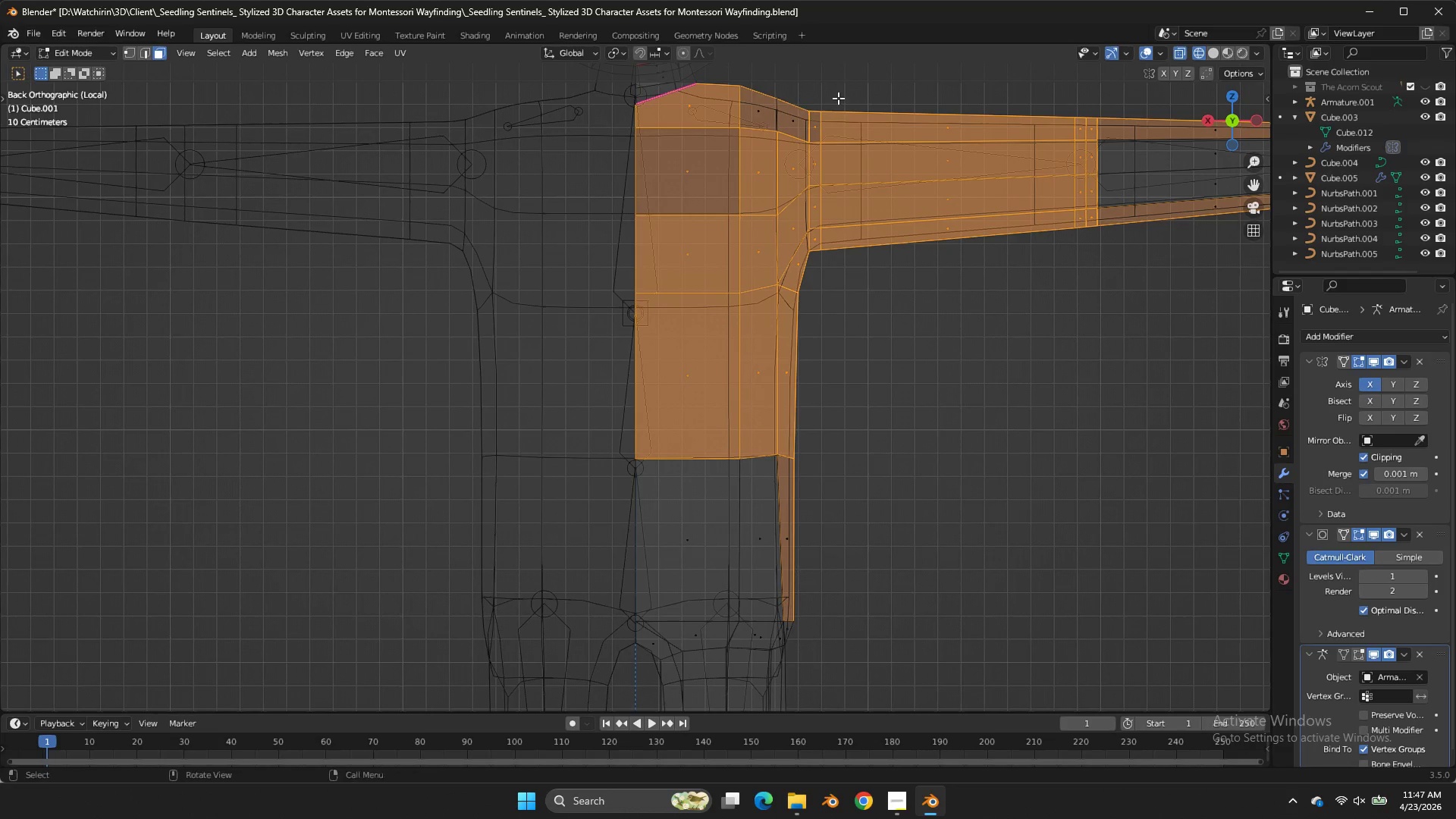 
key(Control+ControlLeft)
 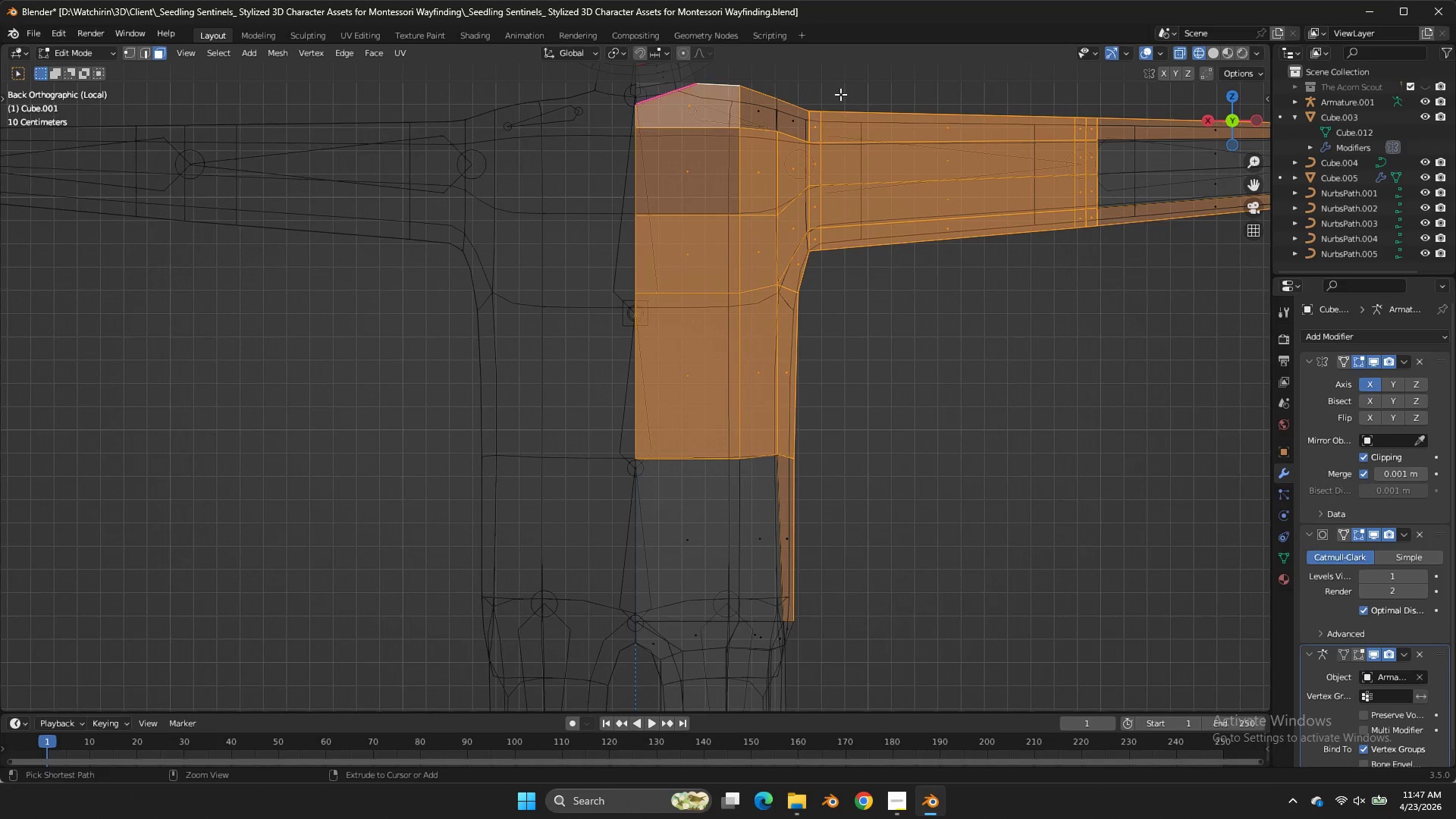 
key(Control+Z)
 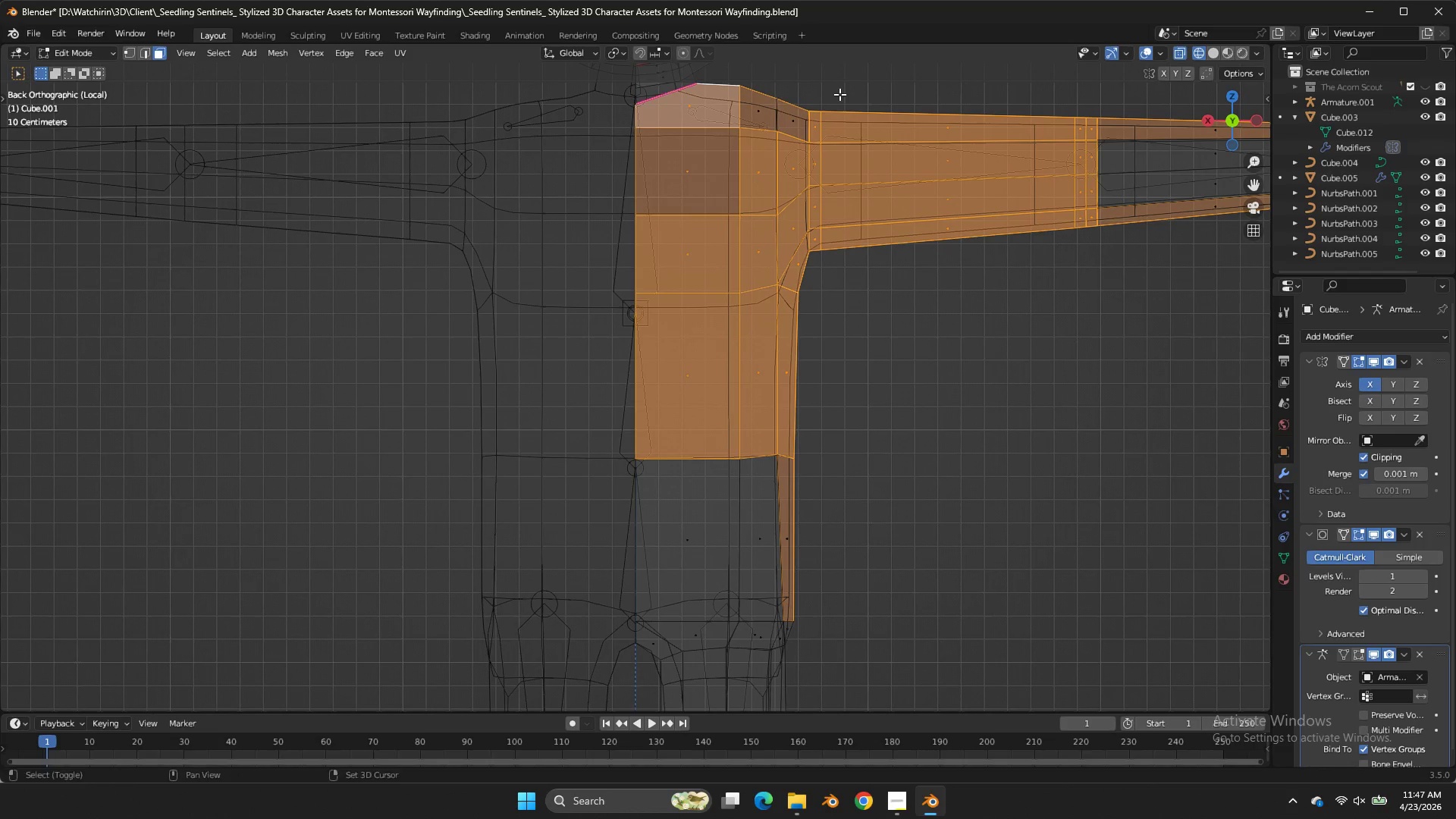 
hold_key(key=ShiftLeft, duration=1.3)
left_click_drag(start_coordinate=[805, 108], to_coordinate=[708, 162])
 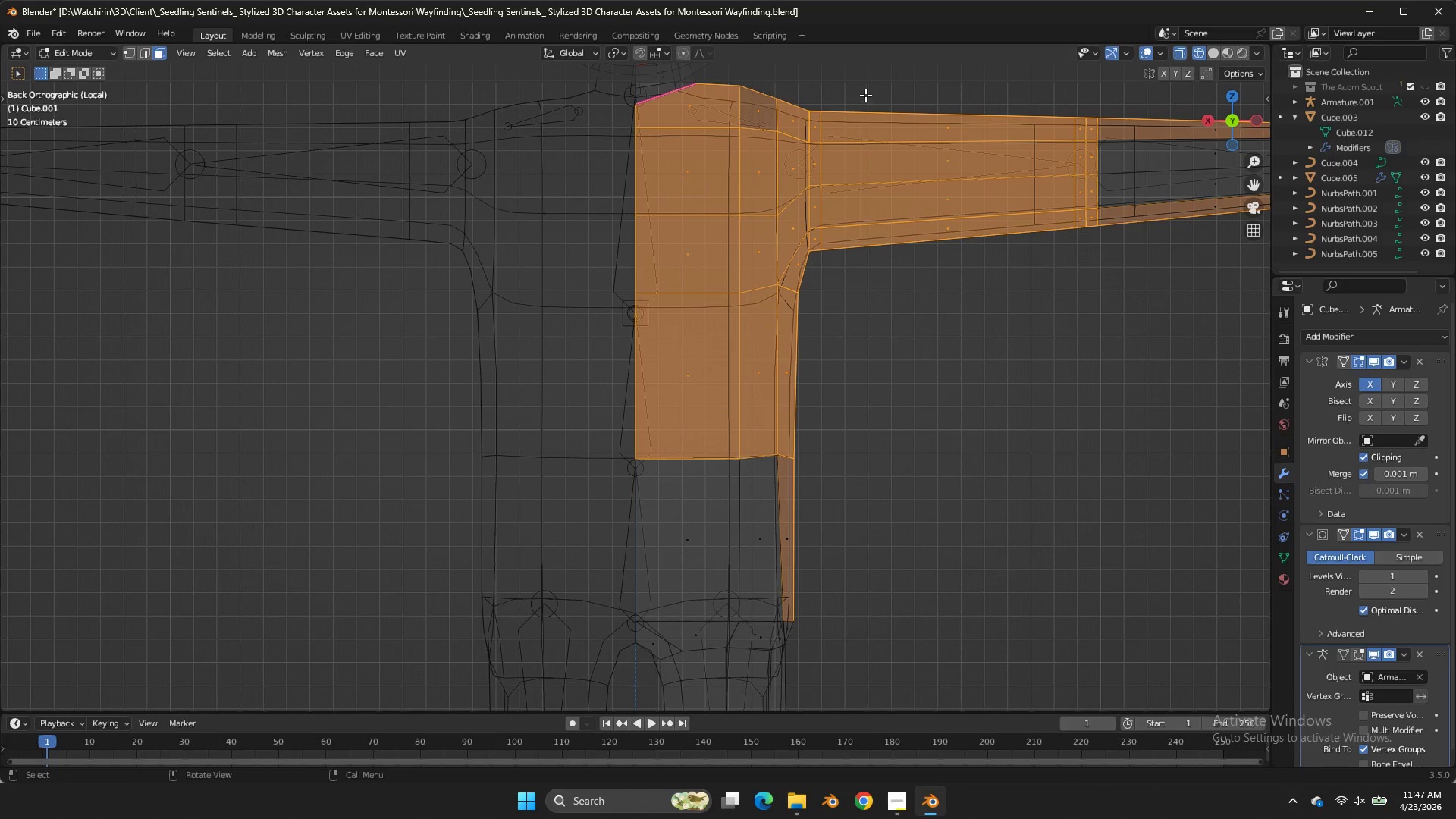 
hold_key(key=ShiftLeft, duration=1.16)
left_click_drag(start_coordinate=[804, 86], to_coordinate=[795, 89])
 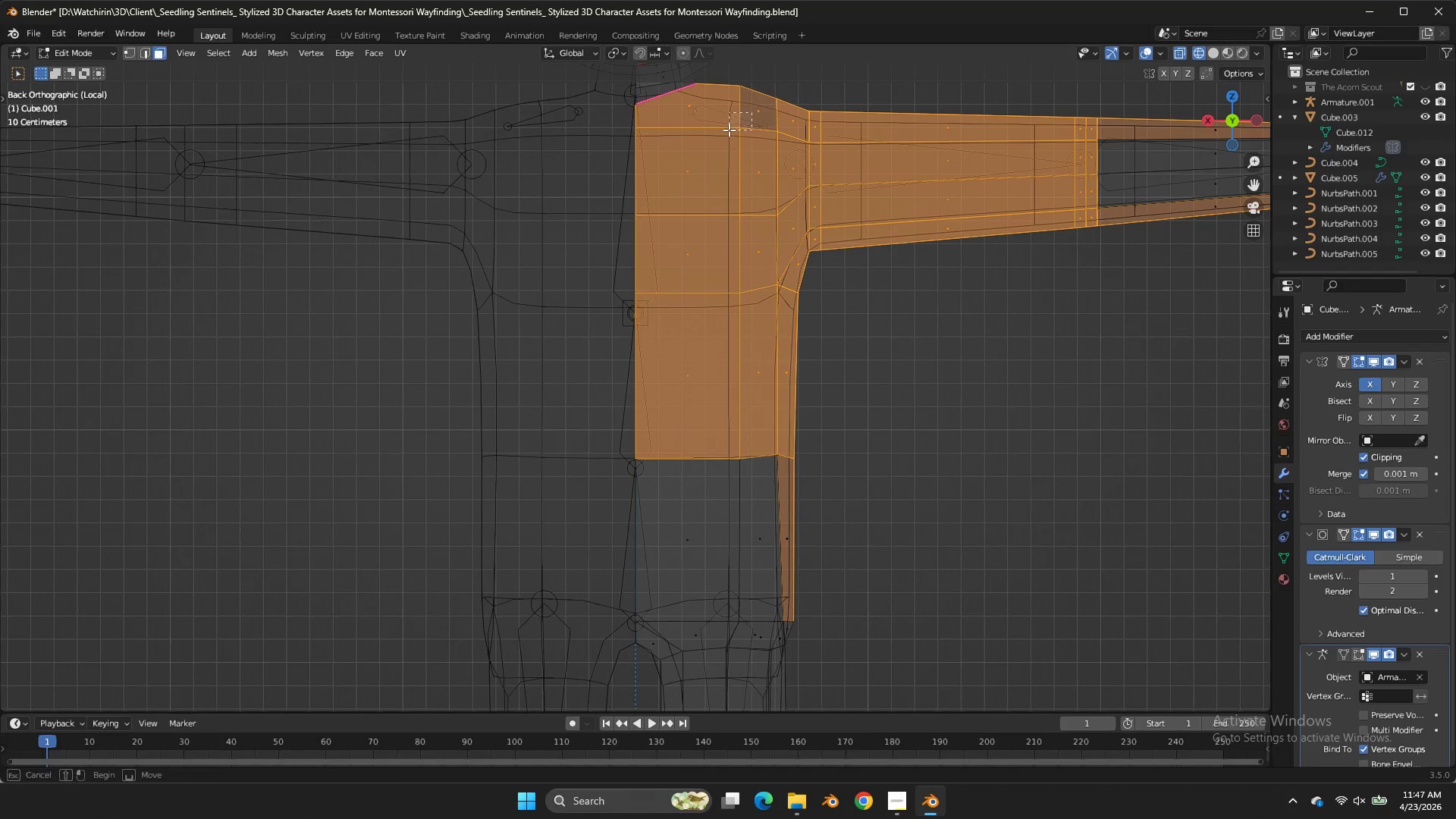 
left_click_drag(start_coordinate=[787, 93], to_coordinate=[776, 97])
 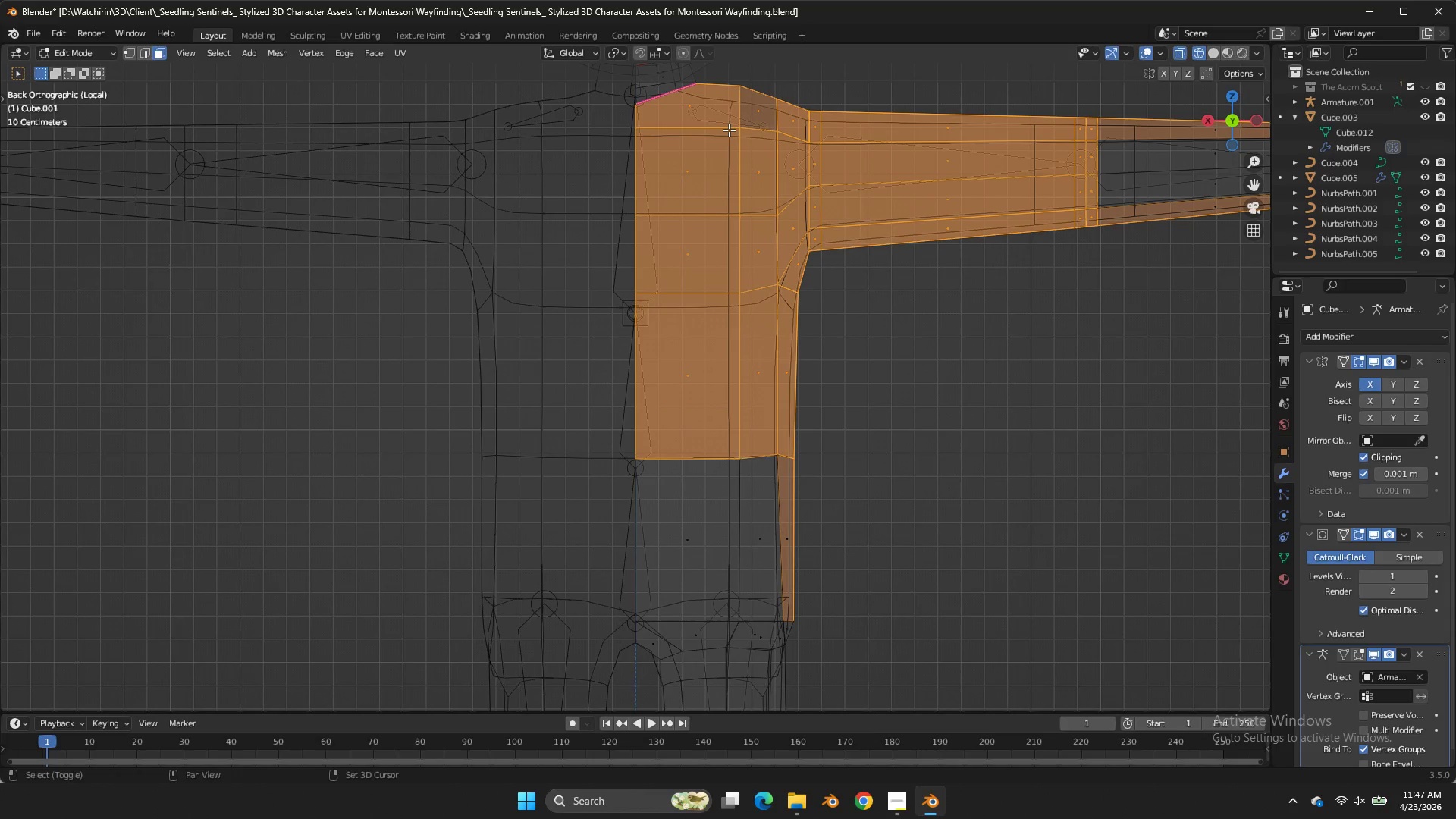 
left_click_drag(start_coordinate=[752, 112], to_coordinate=[729, 130])
 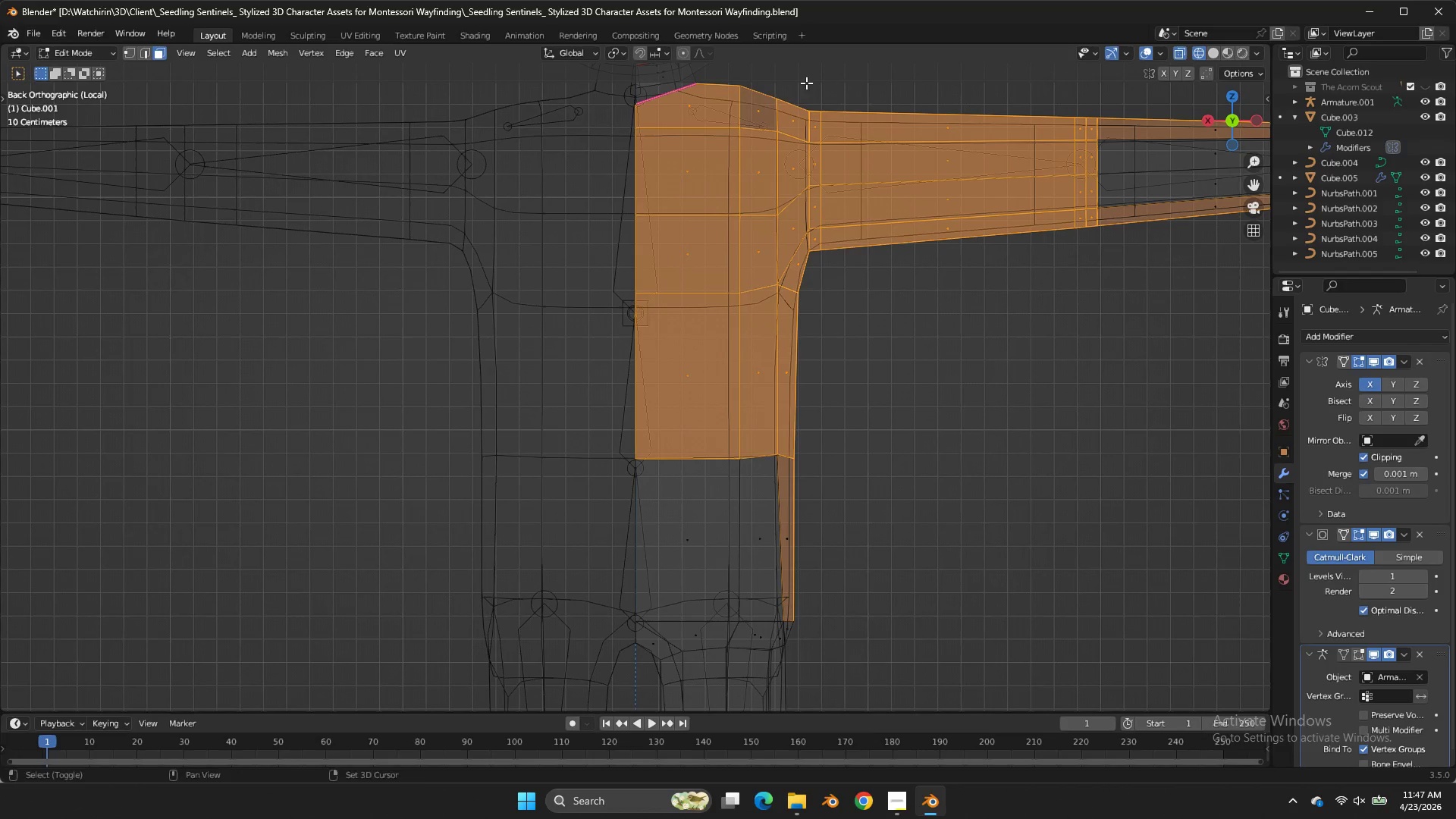 
left_click_drag(start_coordinate=[805, 83], to_coordinate=[706, 139])
 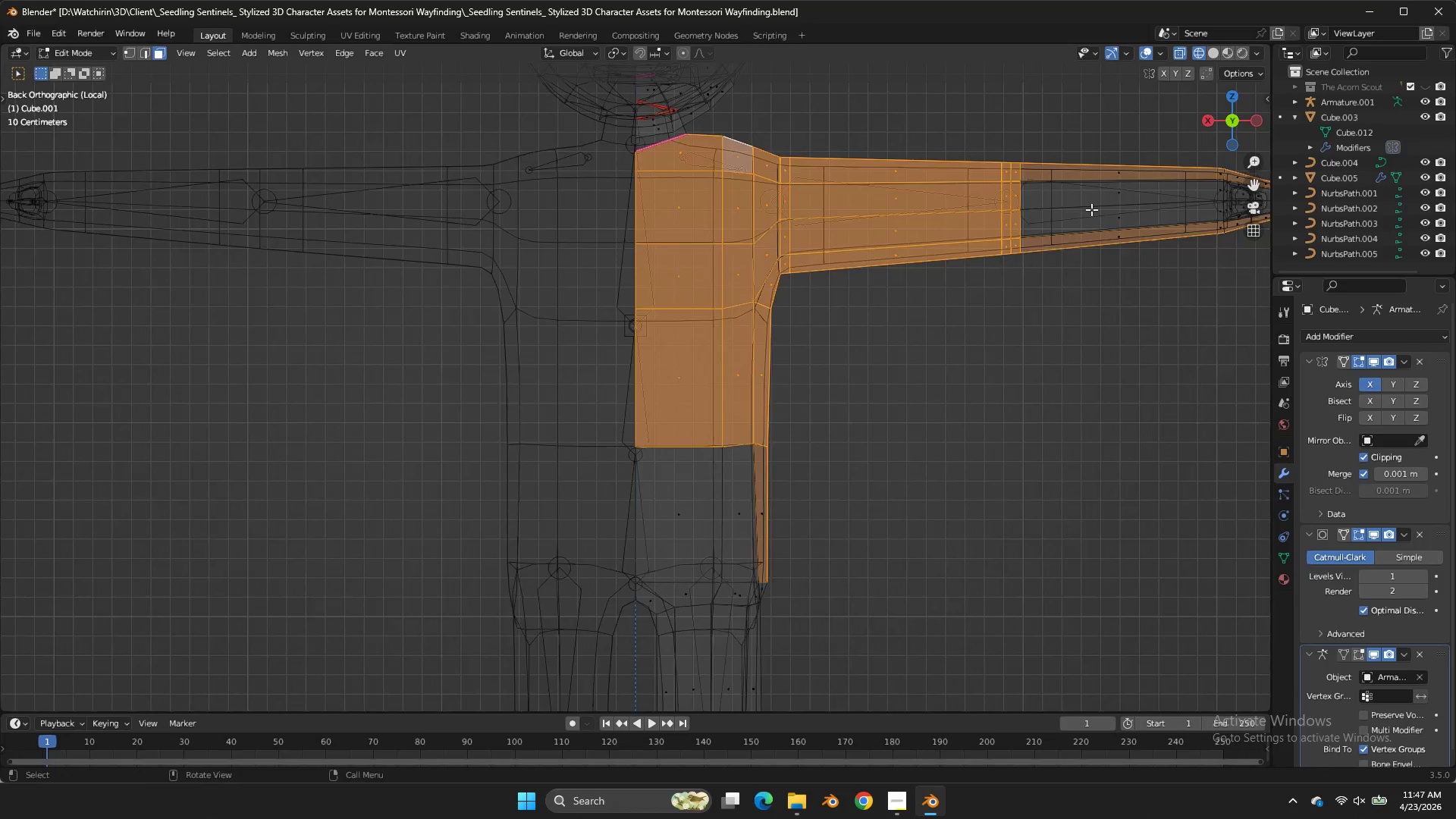 
hold_key(key=ShiftLeft, duration=0.8)
 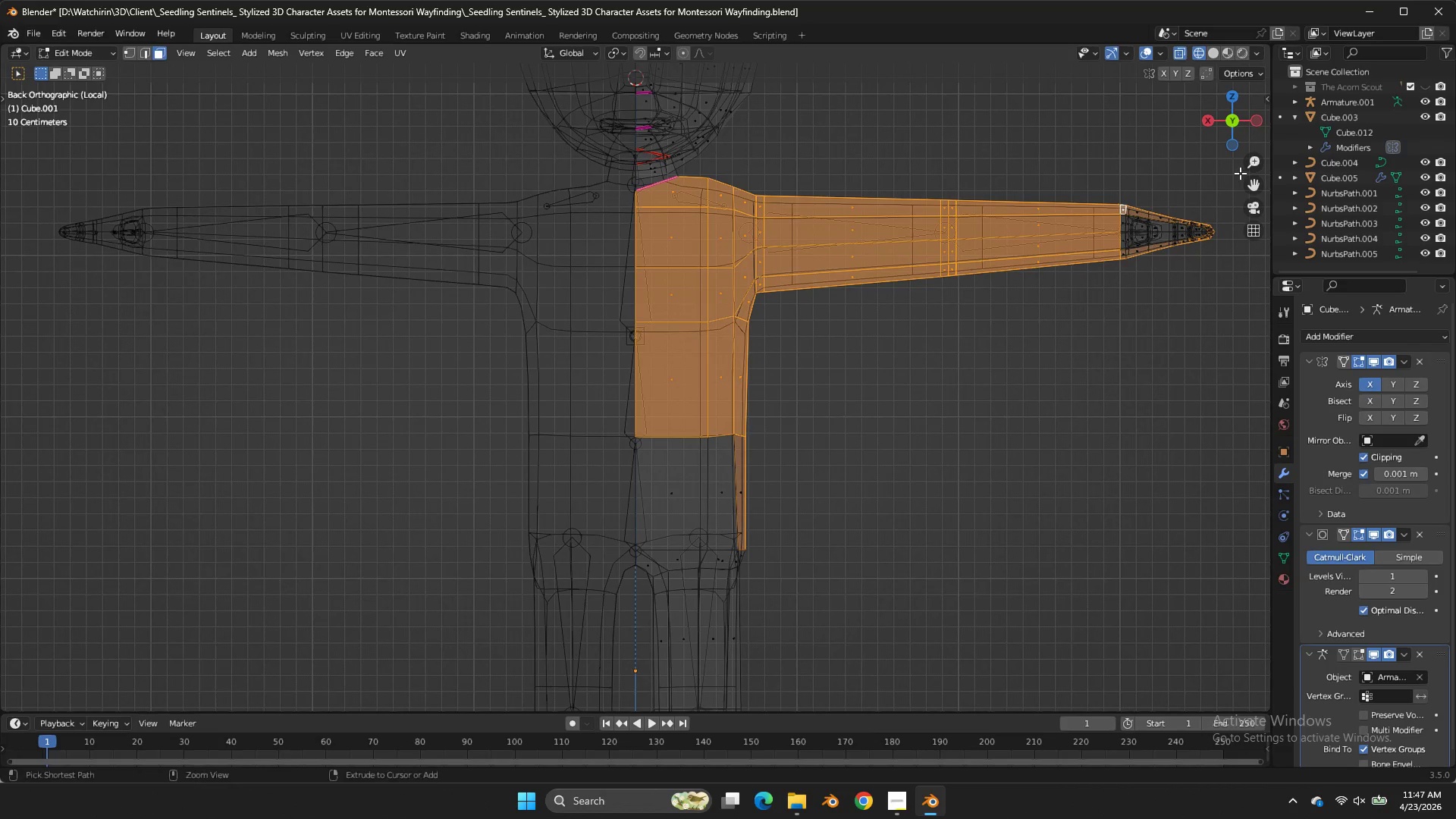 
scroll: coordinate [1091, 209], scroll_direction: down, amount: 2.0
 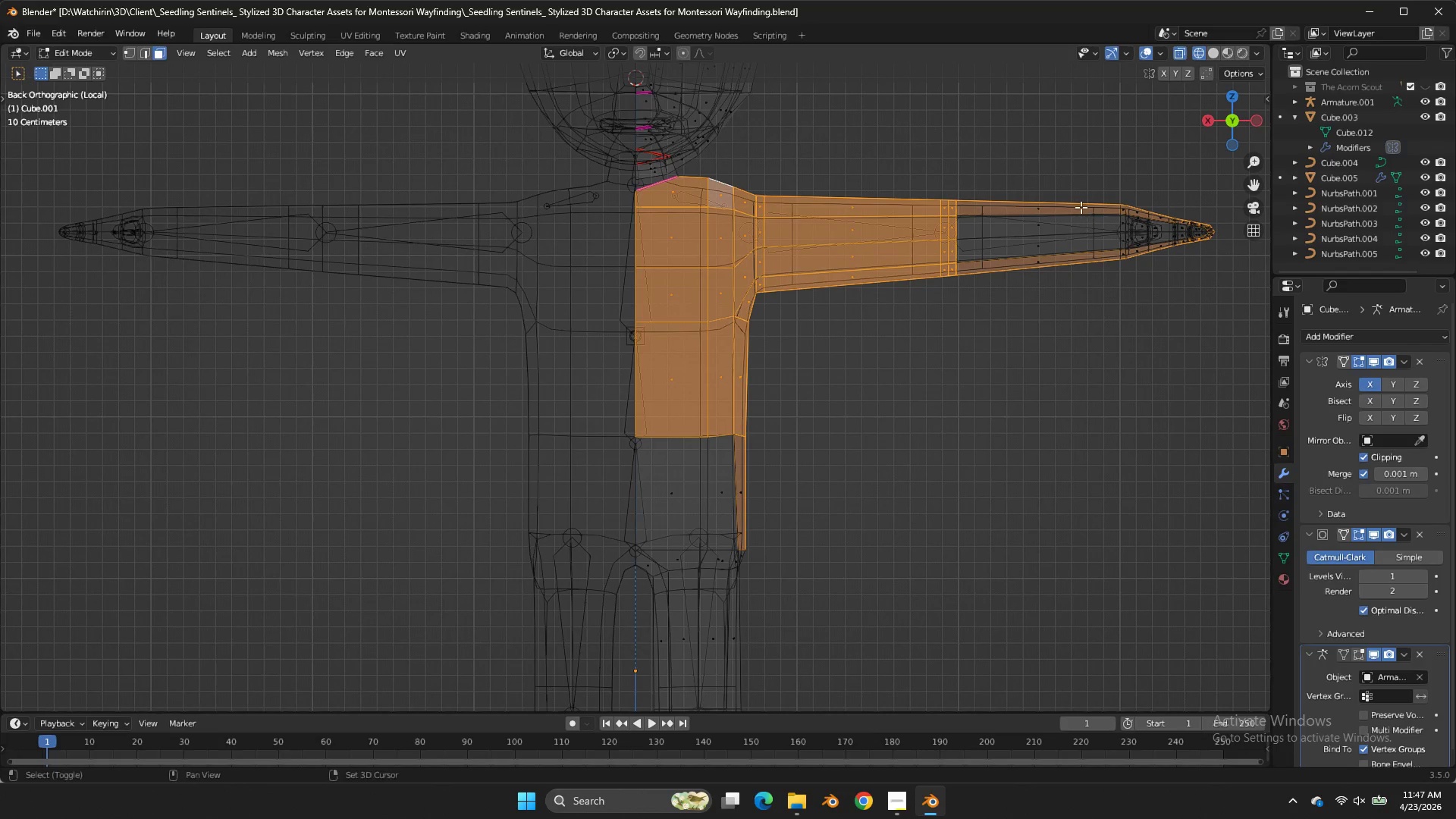 
hold_key(key=ControlLeft, duration=1.69)
left_click_drag(start_coordinate=[1241, 173], to_coordinate=[1240, 181])
 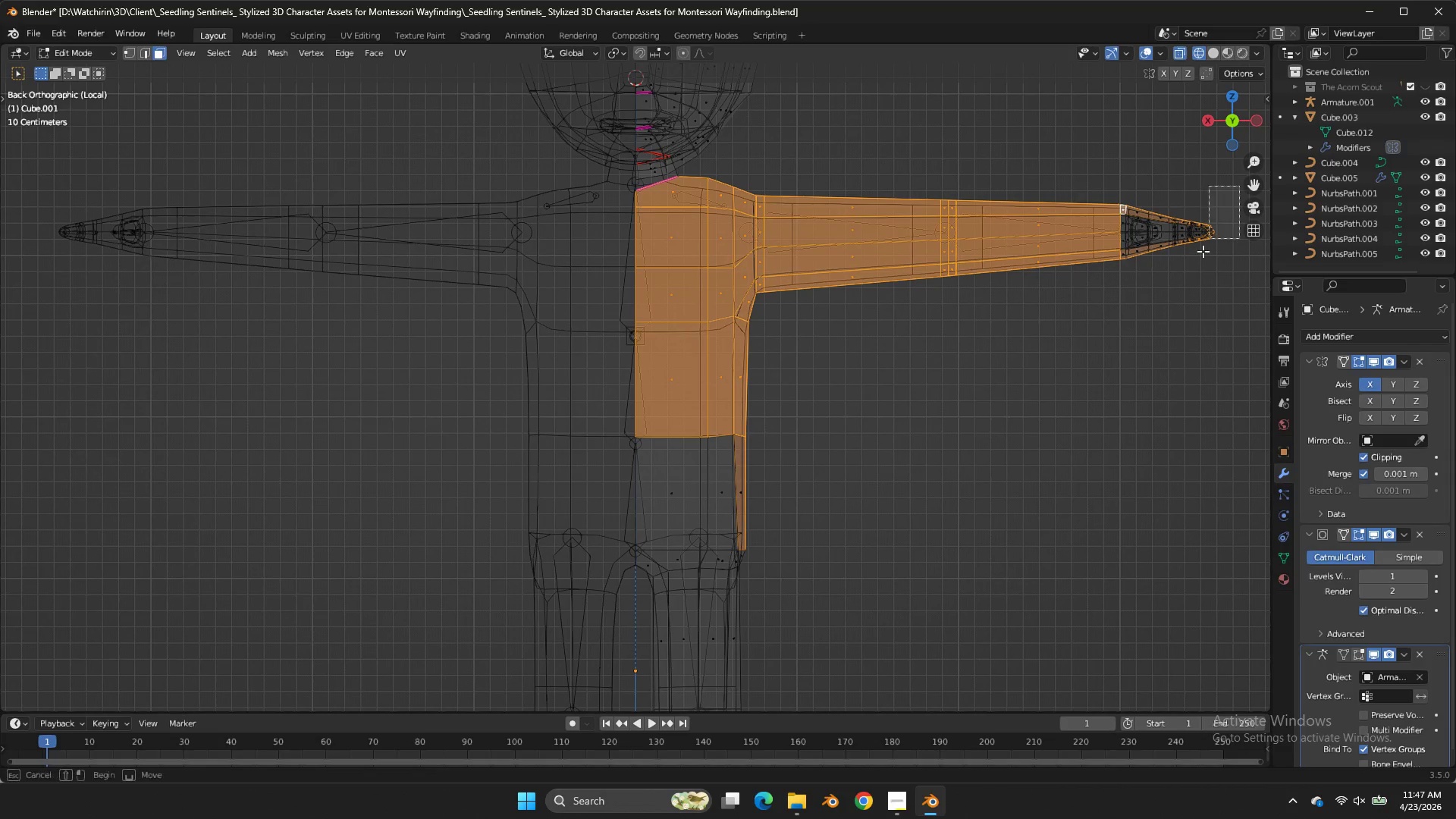 
left_click_drag(start_coordinate=[1239, 186], to_coordinate=[1122, 313])
 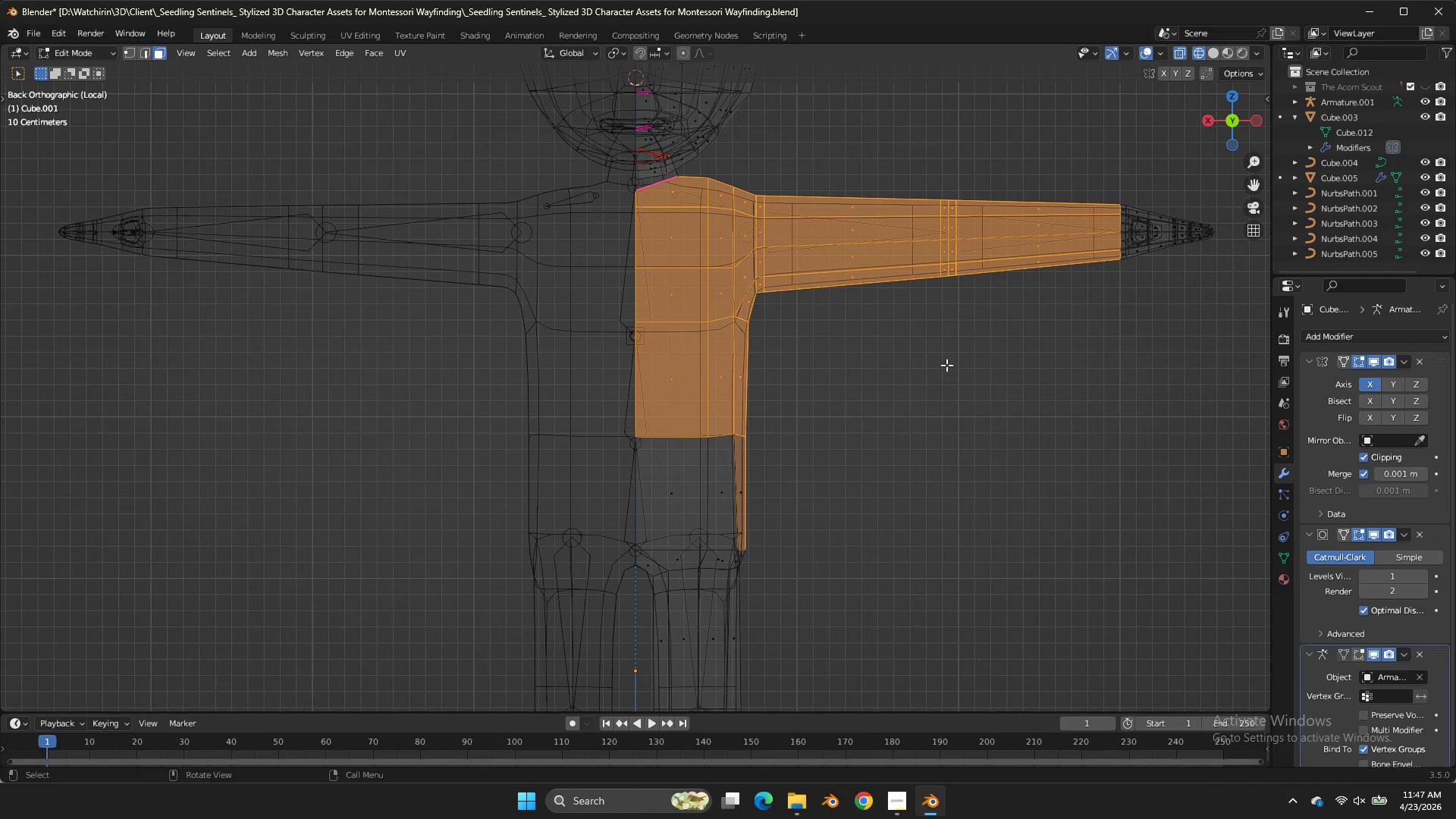 
key(Shift+ShiftLeft)
 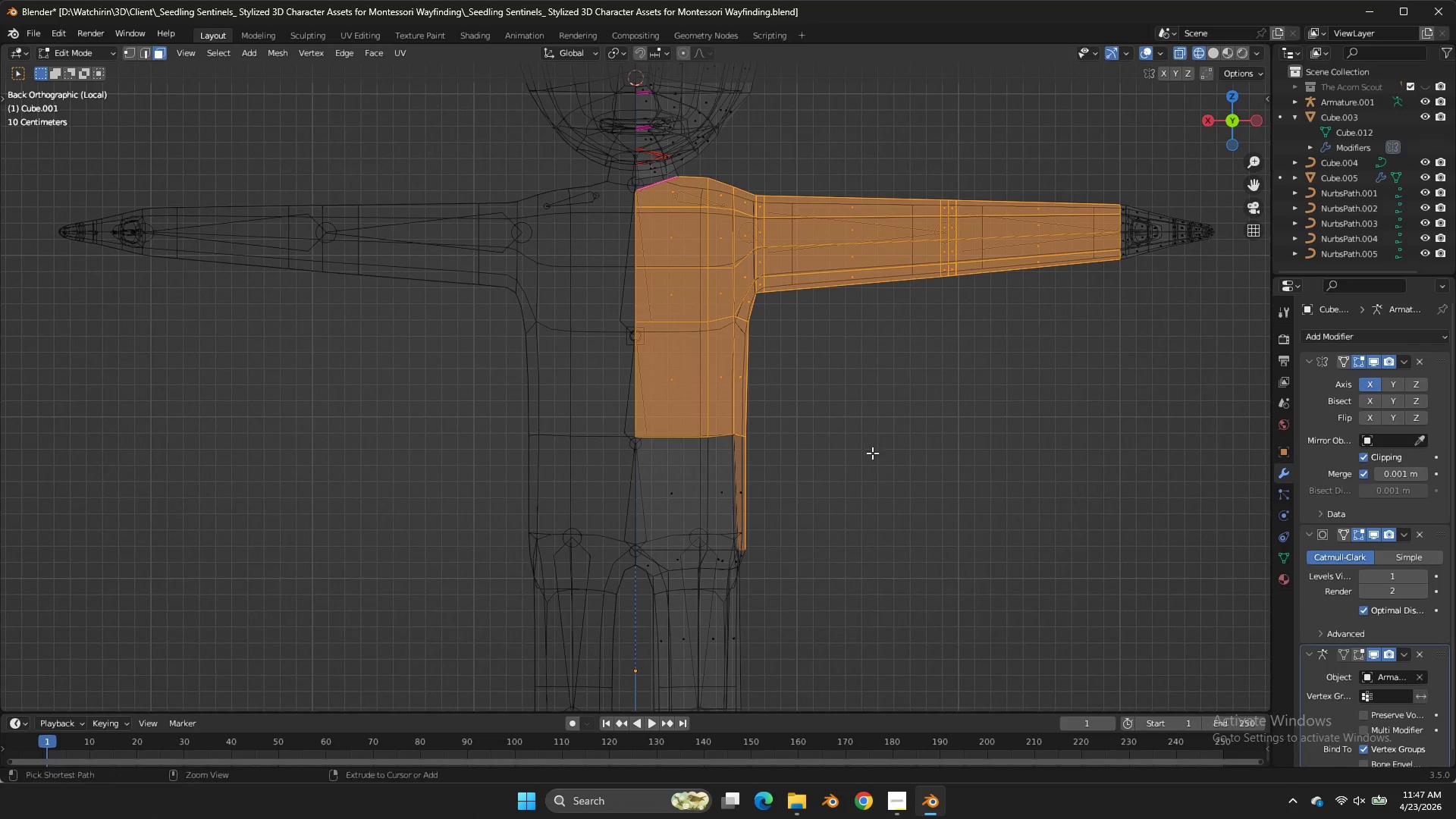 
hold_key(key=ControlLeft, duration=0.69)
left_click_drag(start_coordinate=[872, 453], to_coordinate=[583, 595])
 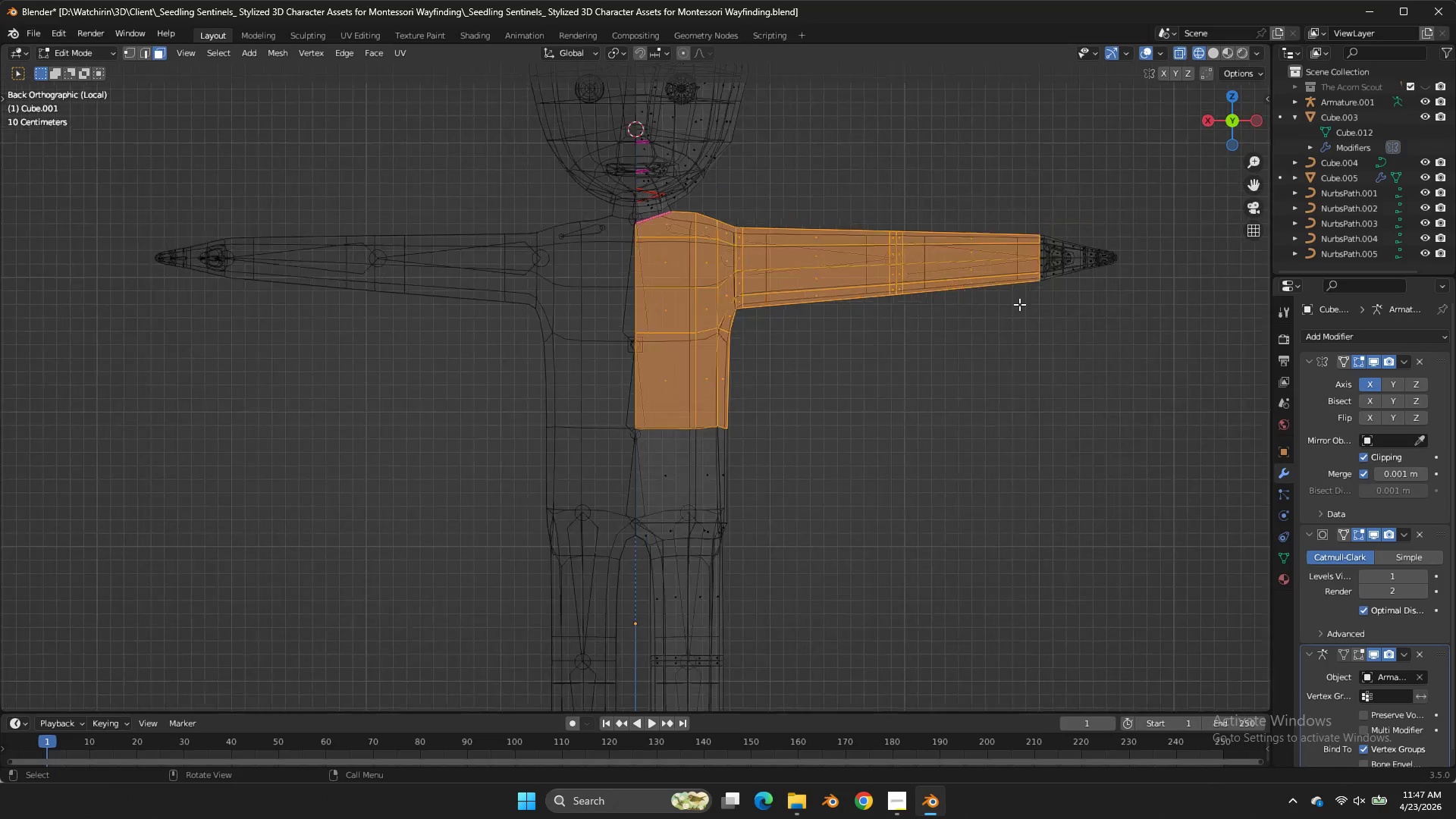 
left_click_drag(start_coordinate=[1244, 122], to_coordinate=[1241, 162])
 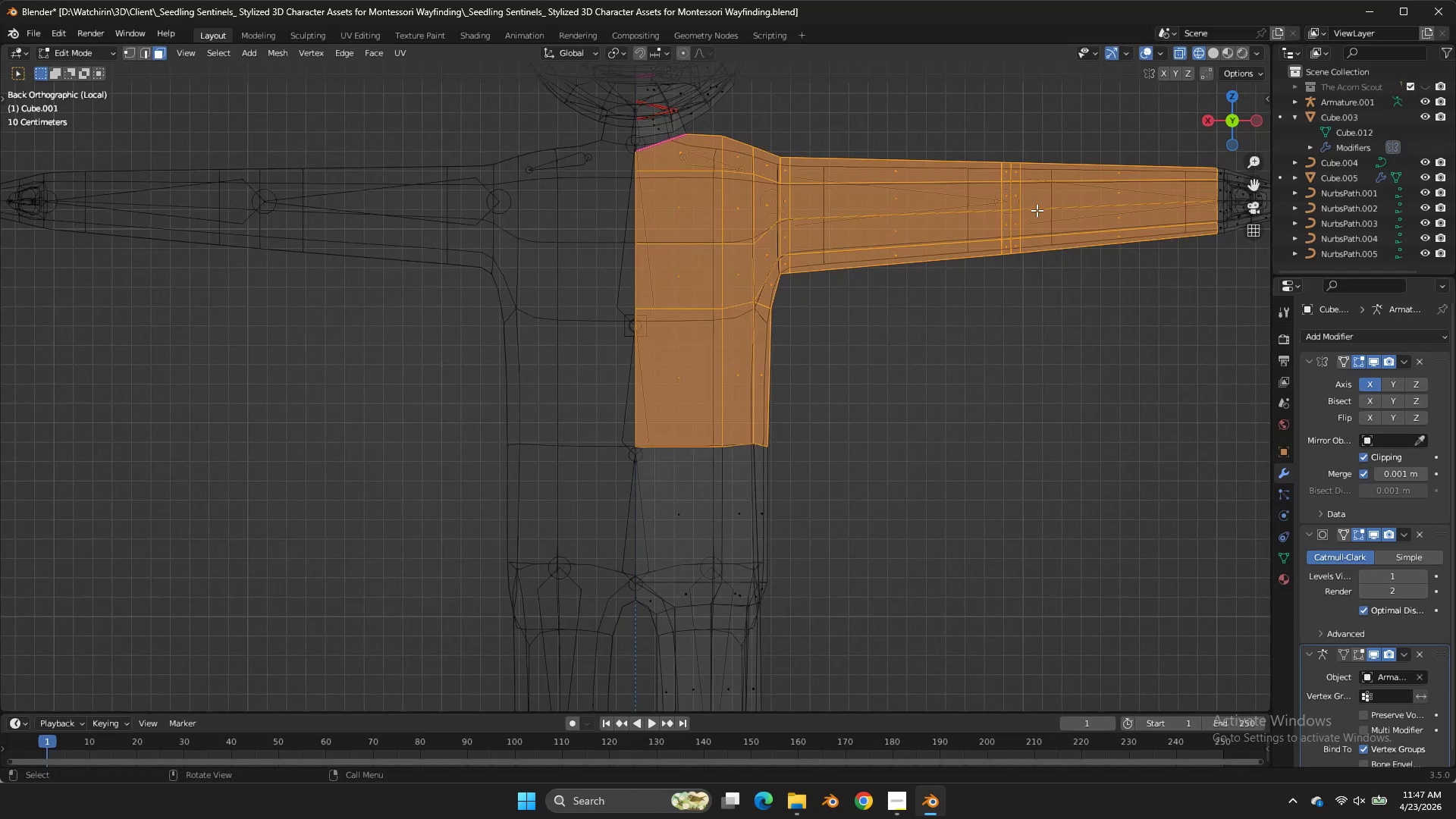 
scroll: coordinate [1020, 303], scroll_direction: up, amount: 1.0
 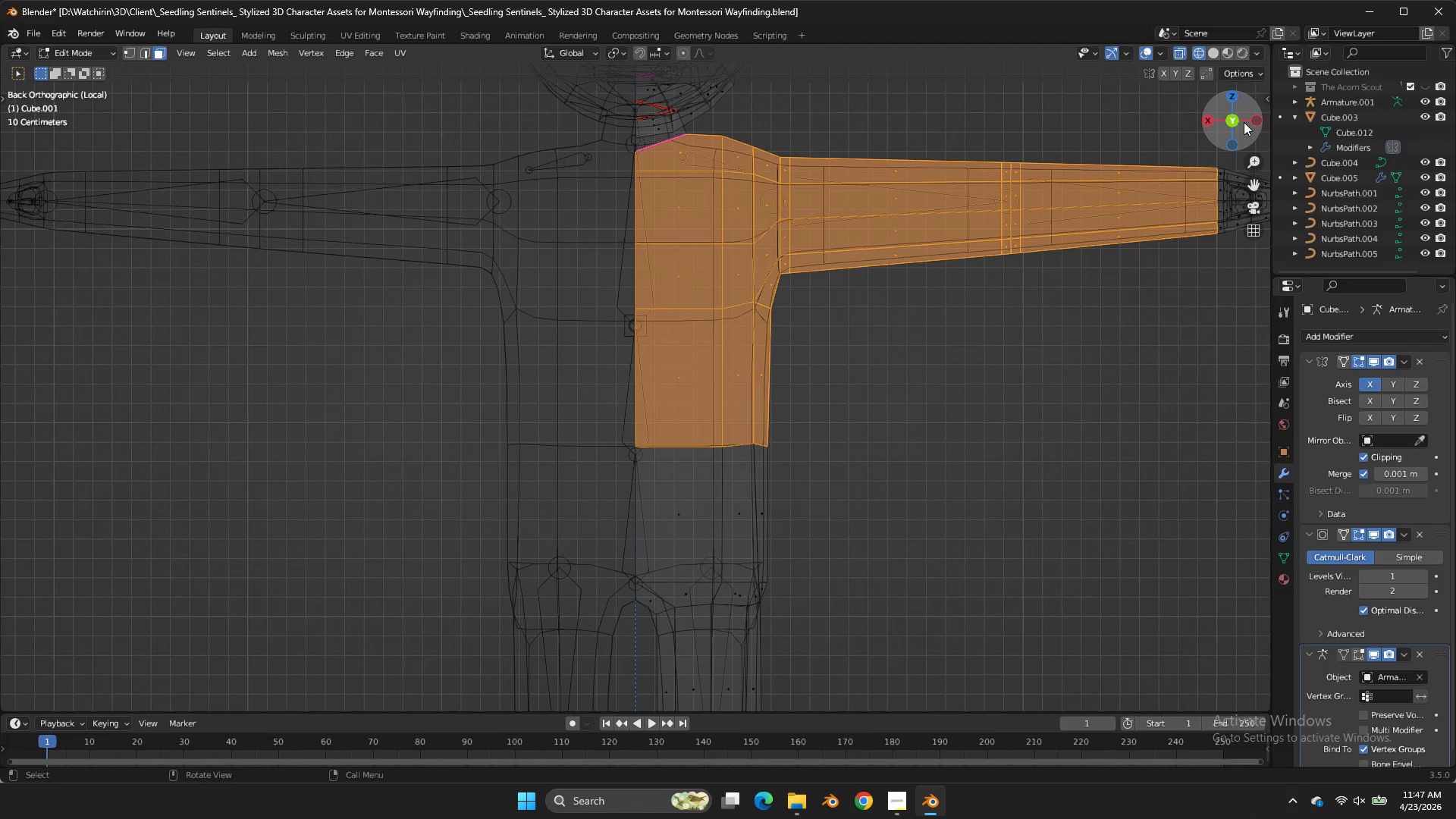 
scroll: coordinate [1037, 212], scroll_direction: down, amount: 3.0
 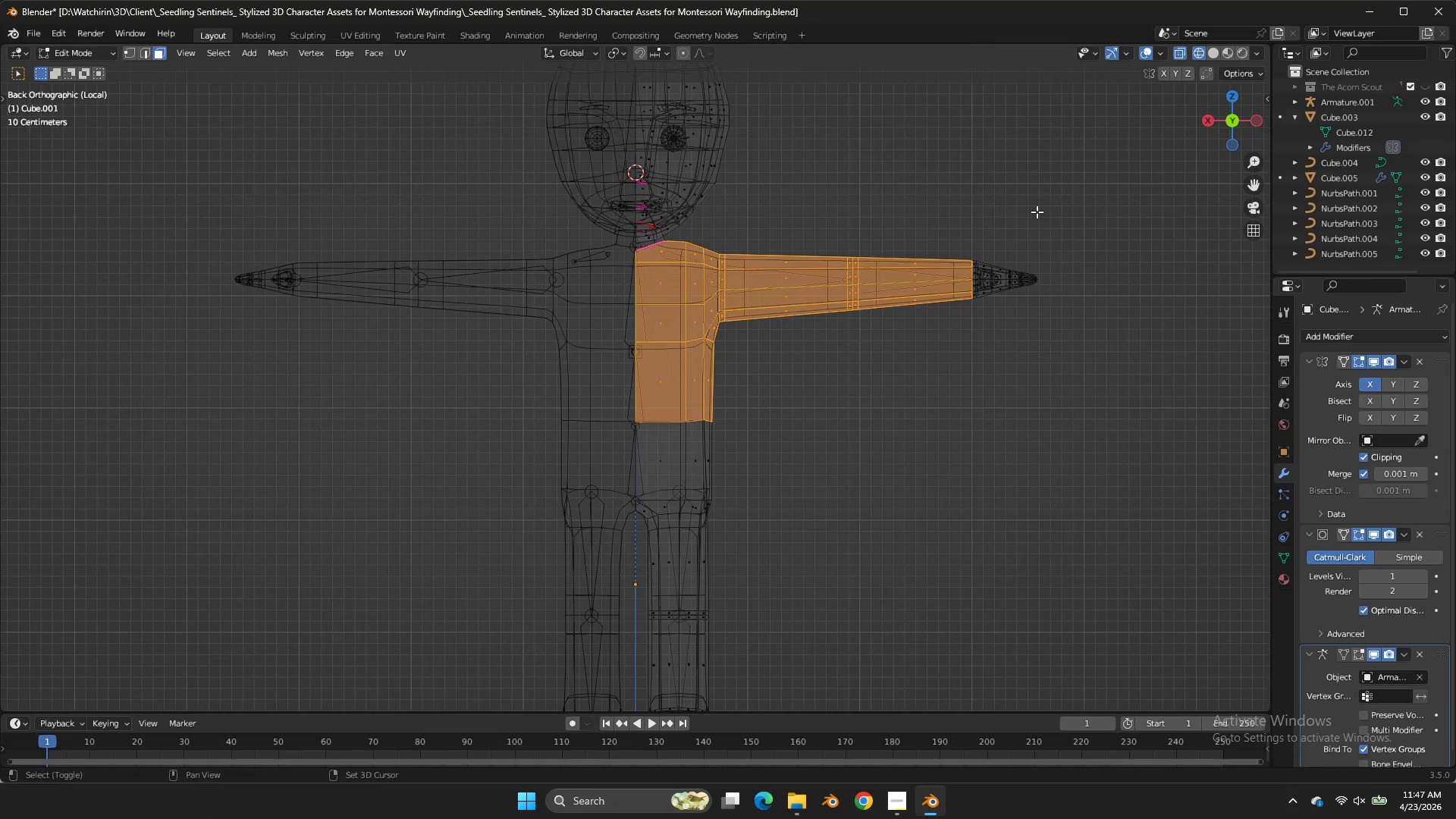 
key(Shift+D)
 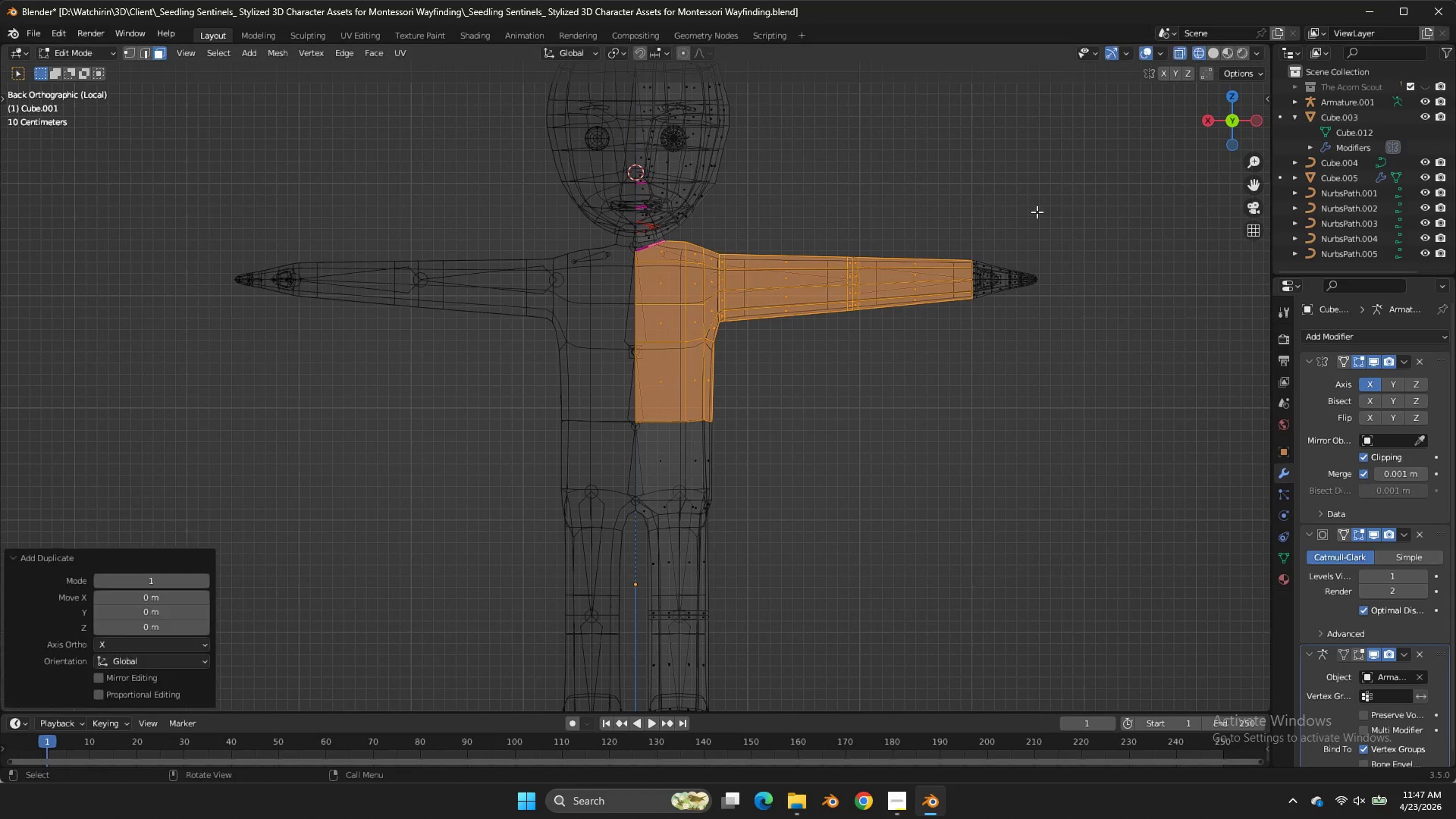 
right_click([1037, 212])
 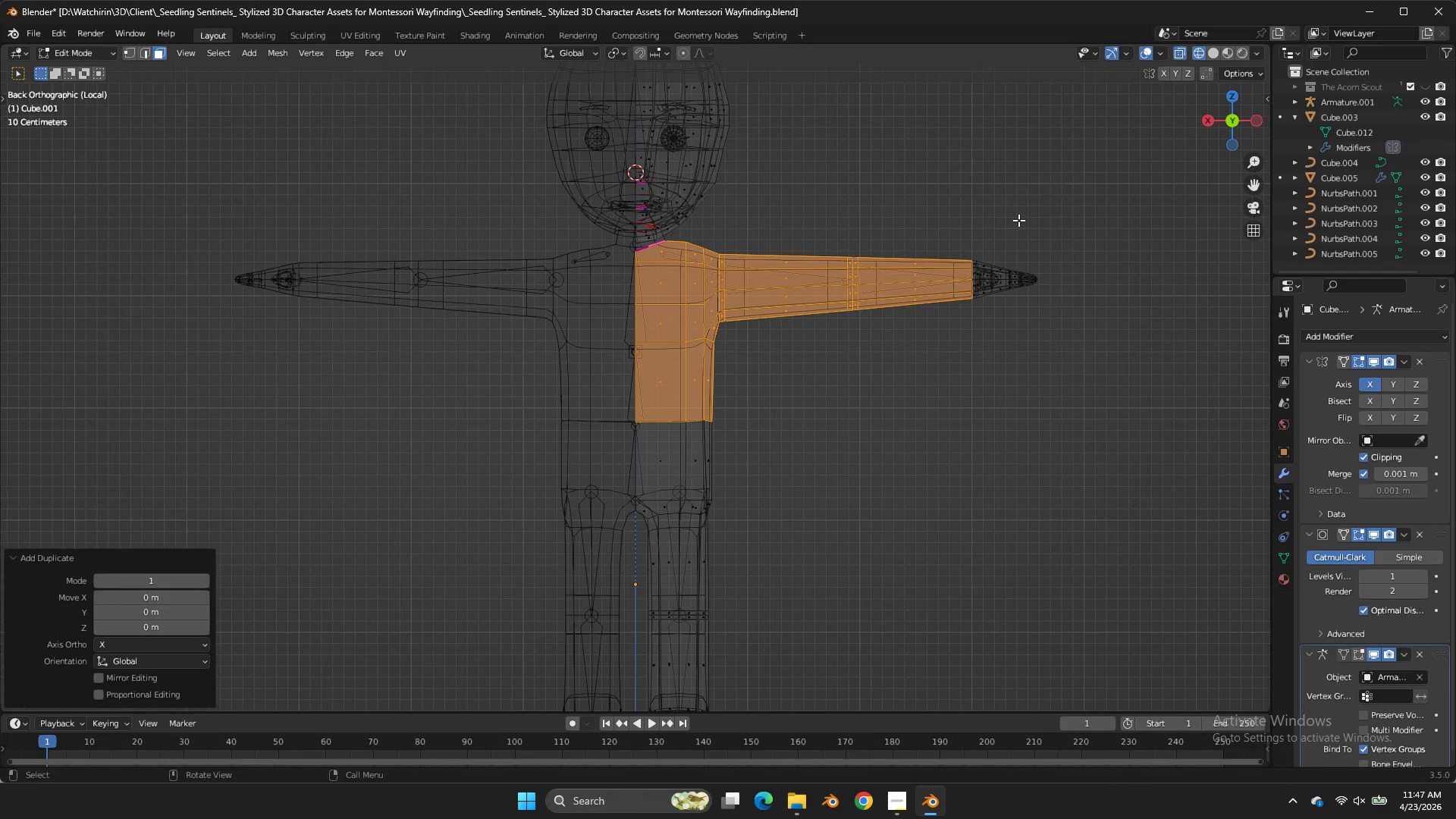 
key(P)
 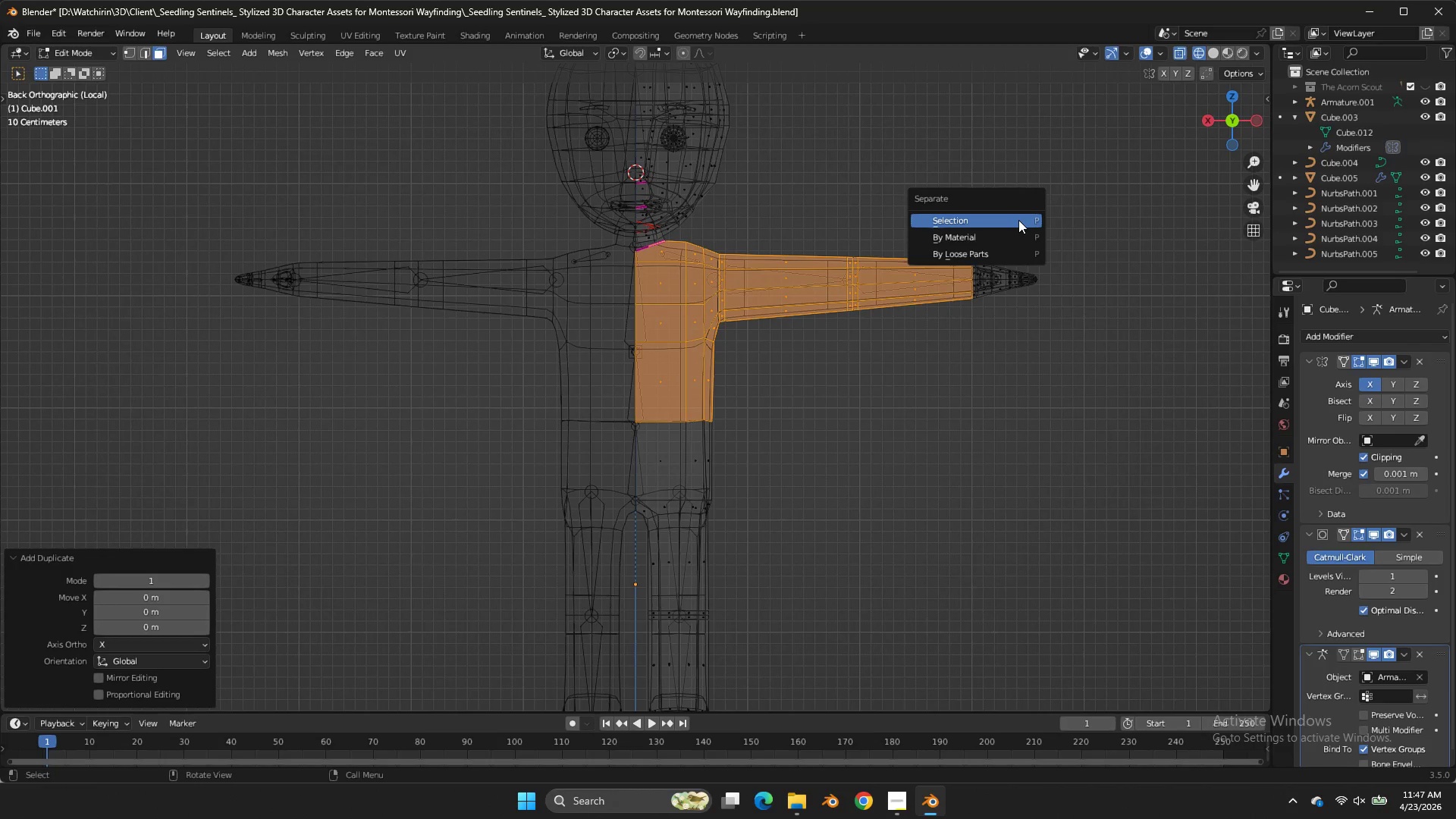 
left_click([1018, 220])
 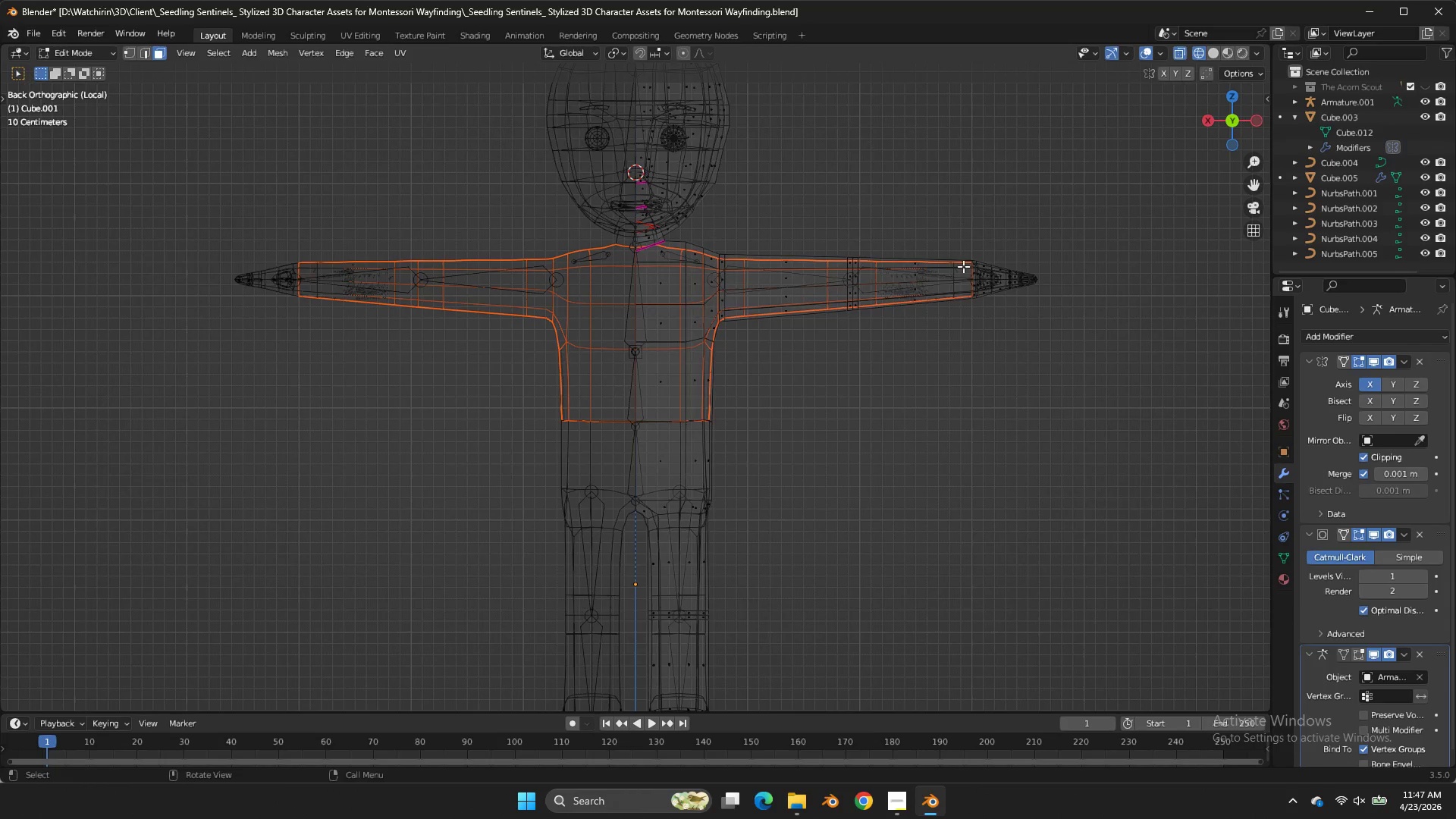 
key(Tab)
 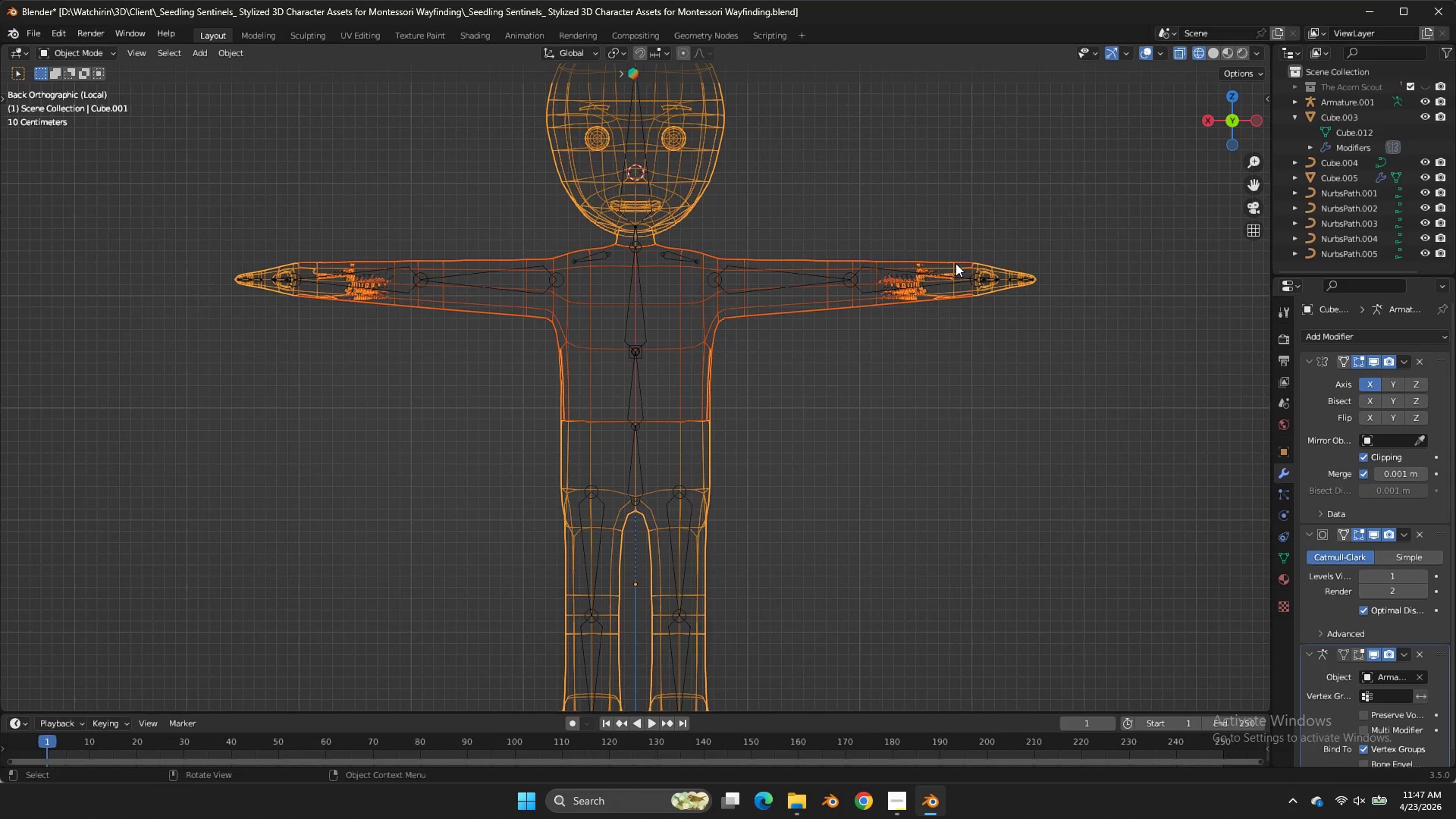 
left_click([956, 263])
 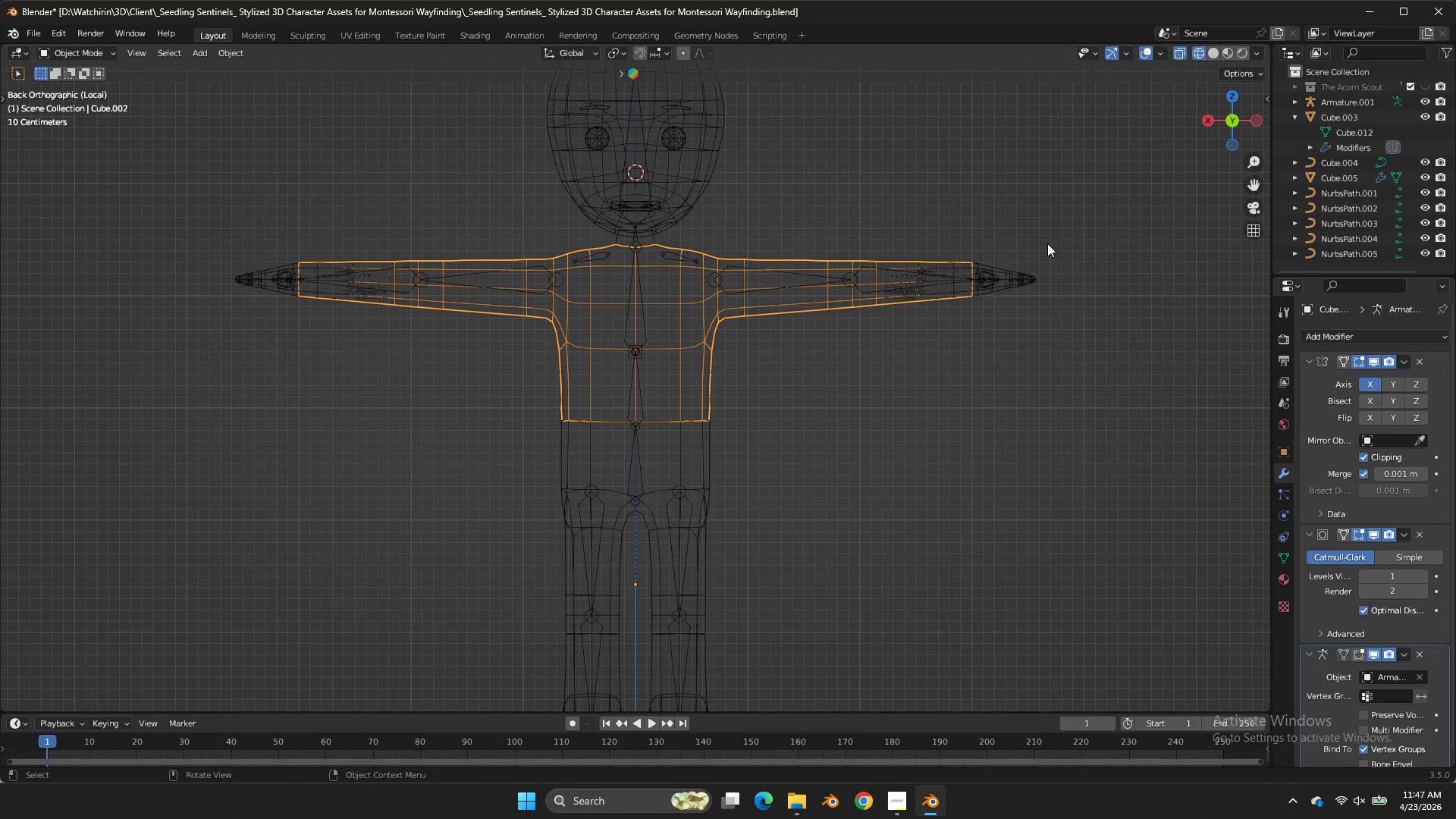 
key(G)
 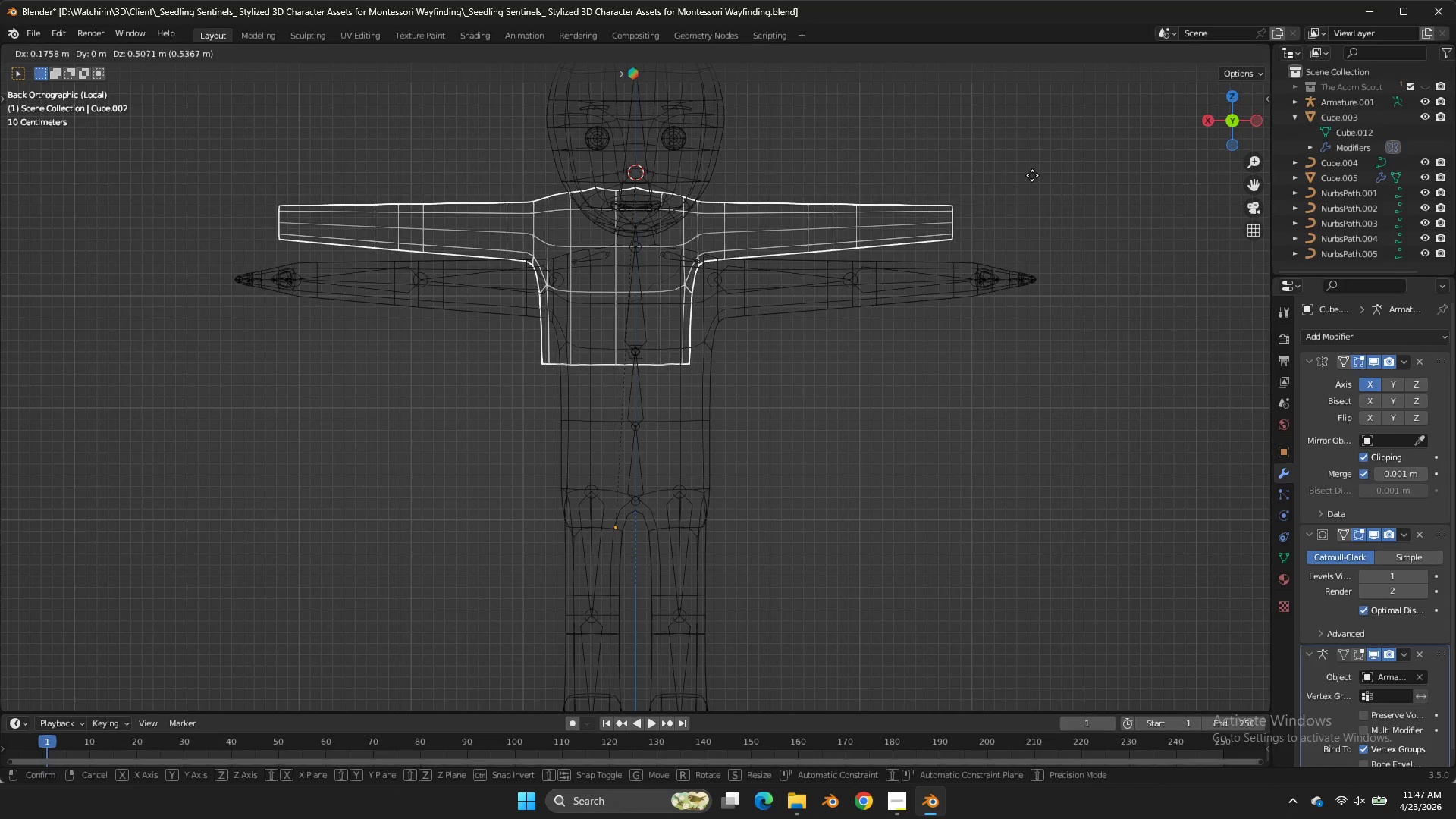 
right_click([1032, 175])
 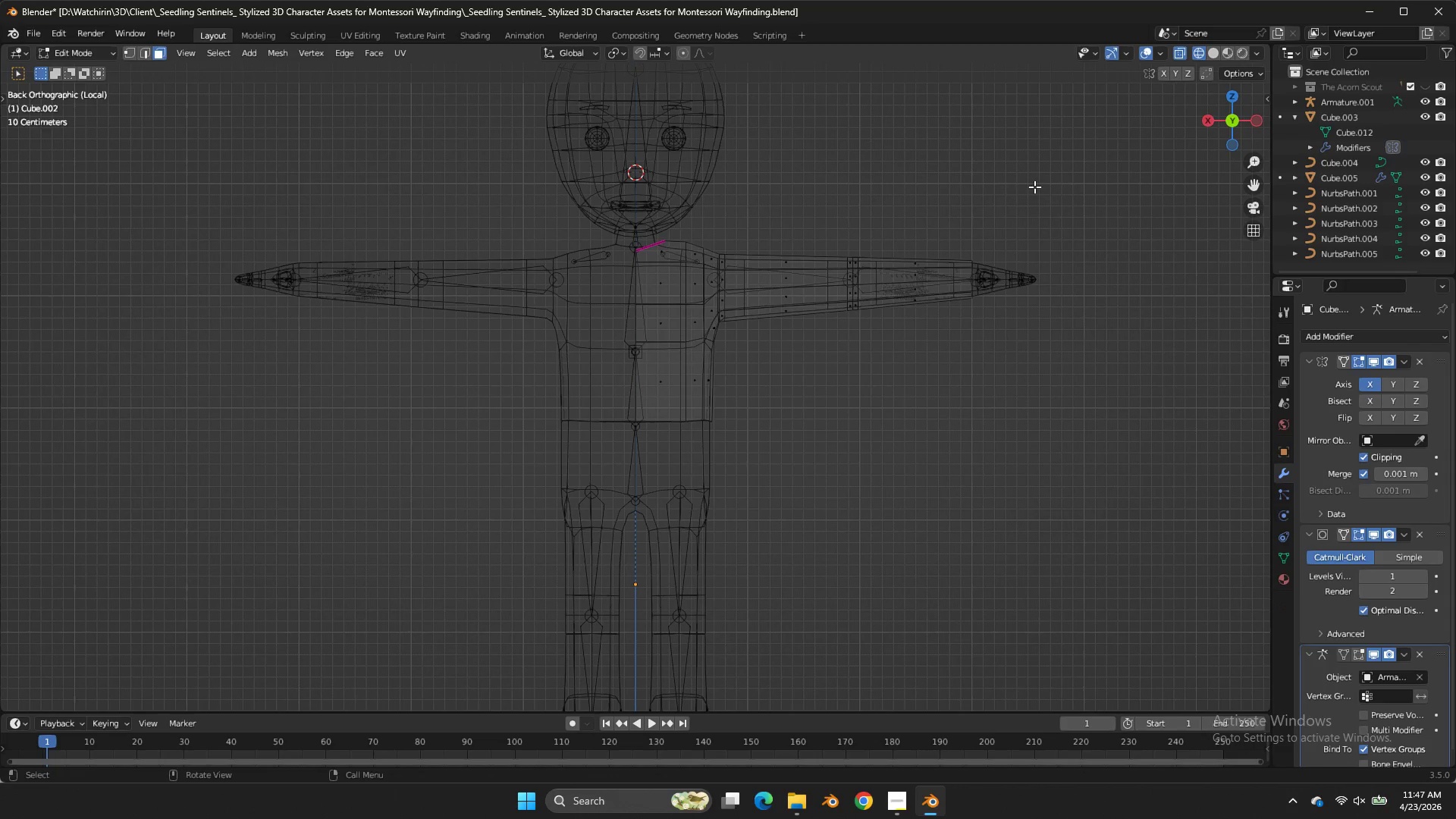 
key(Tab)
type(az)
 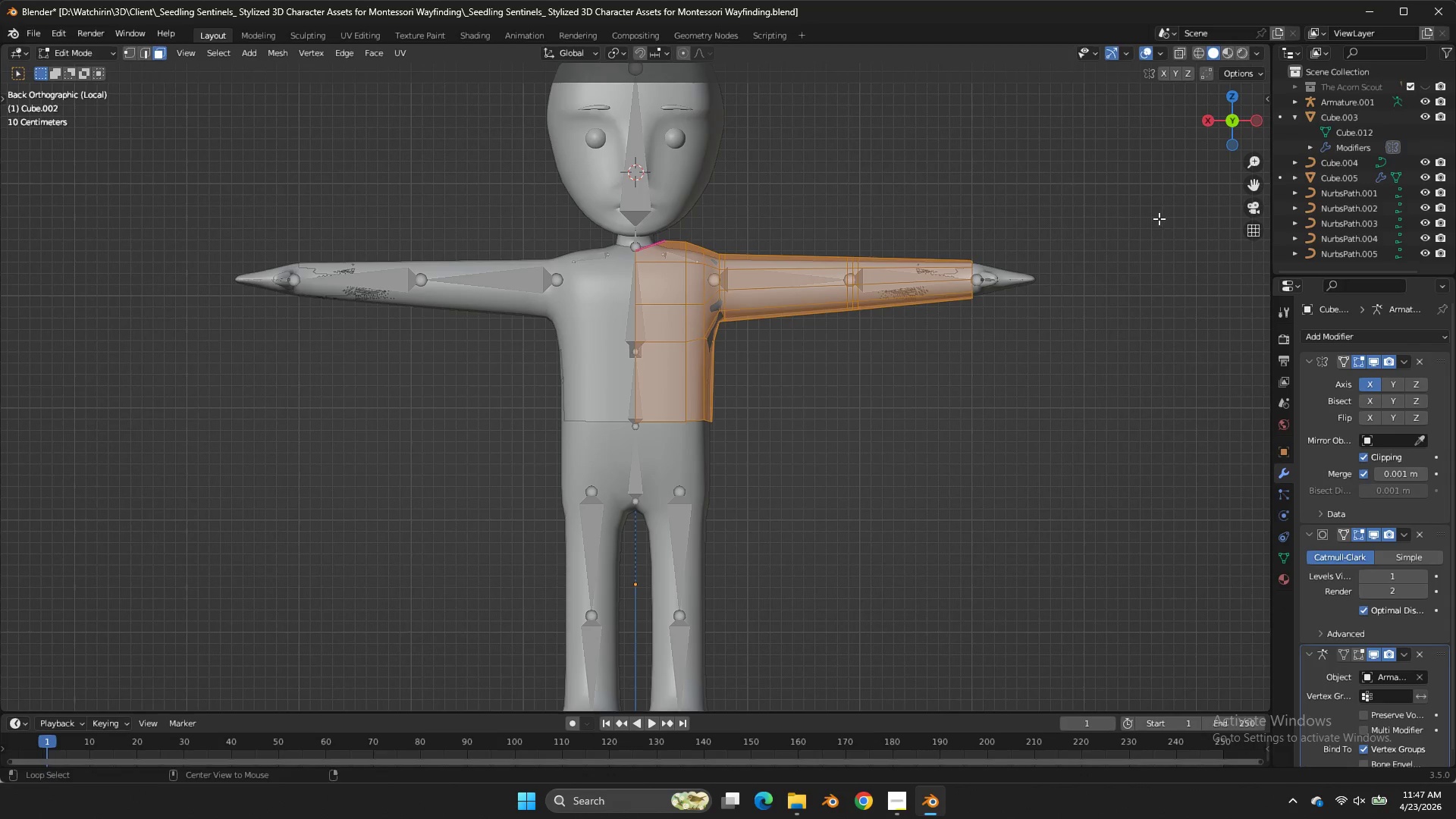 
key(Alt+AltLeft)
 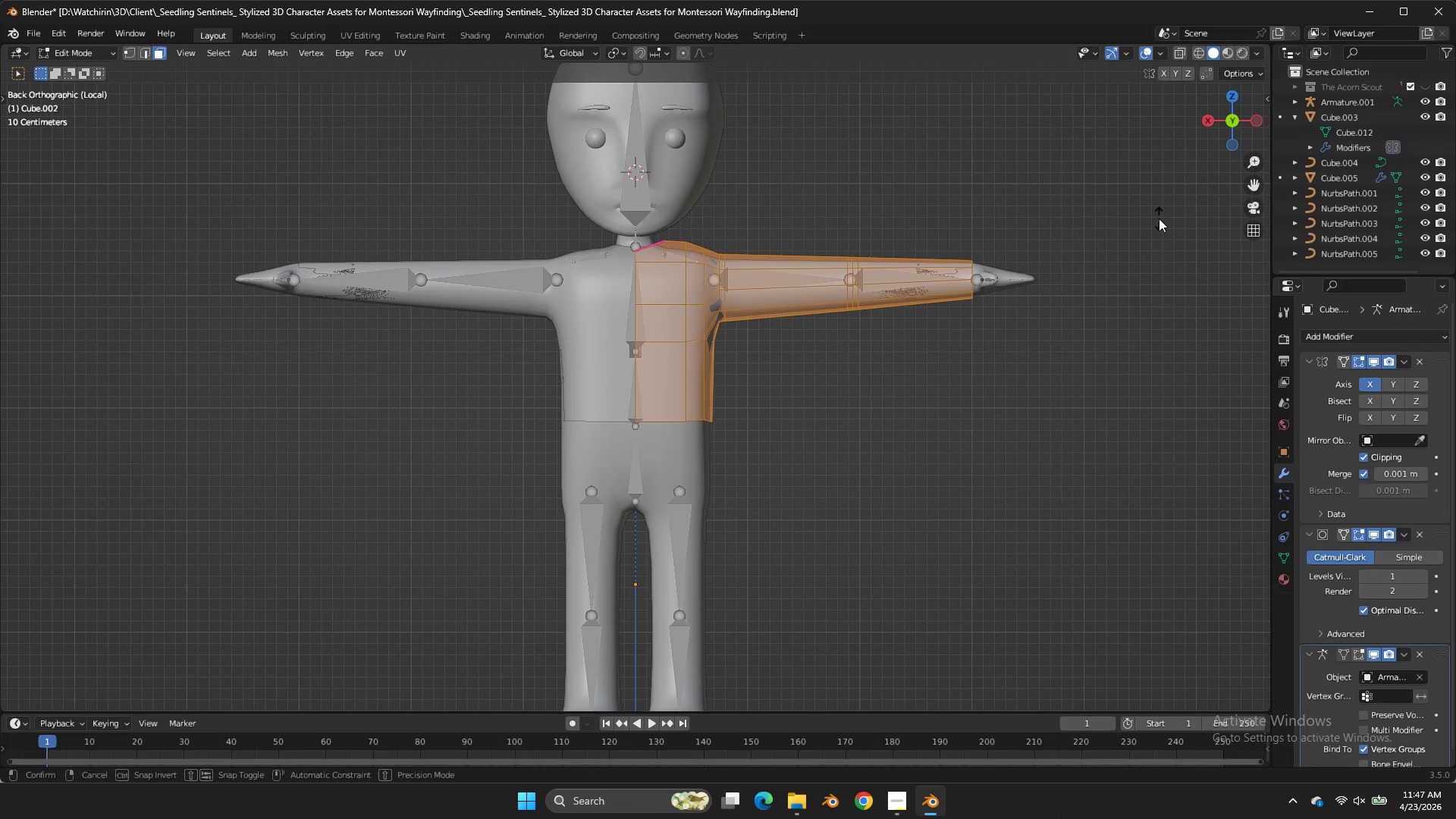 
key(Alt+S)
 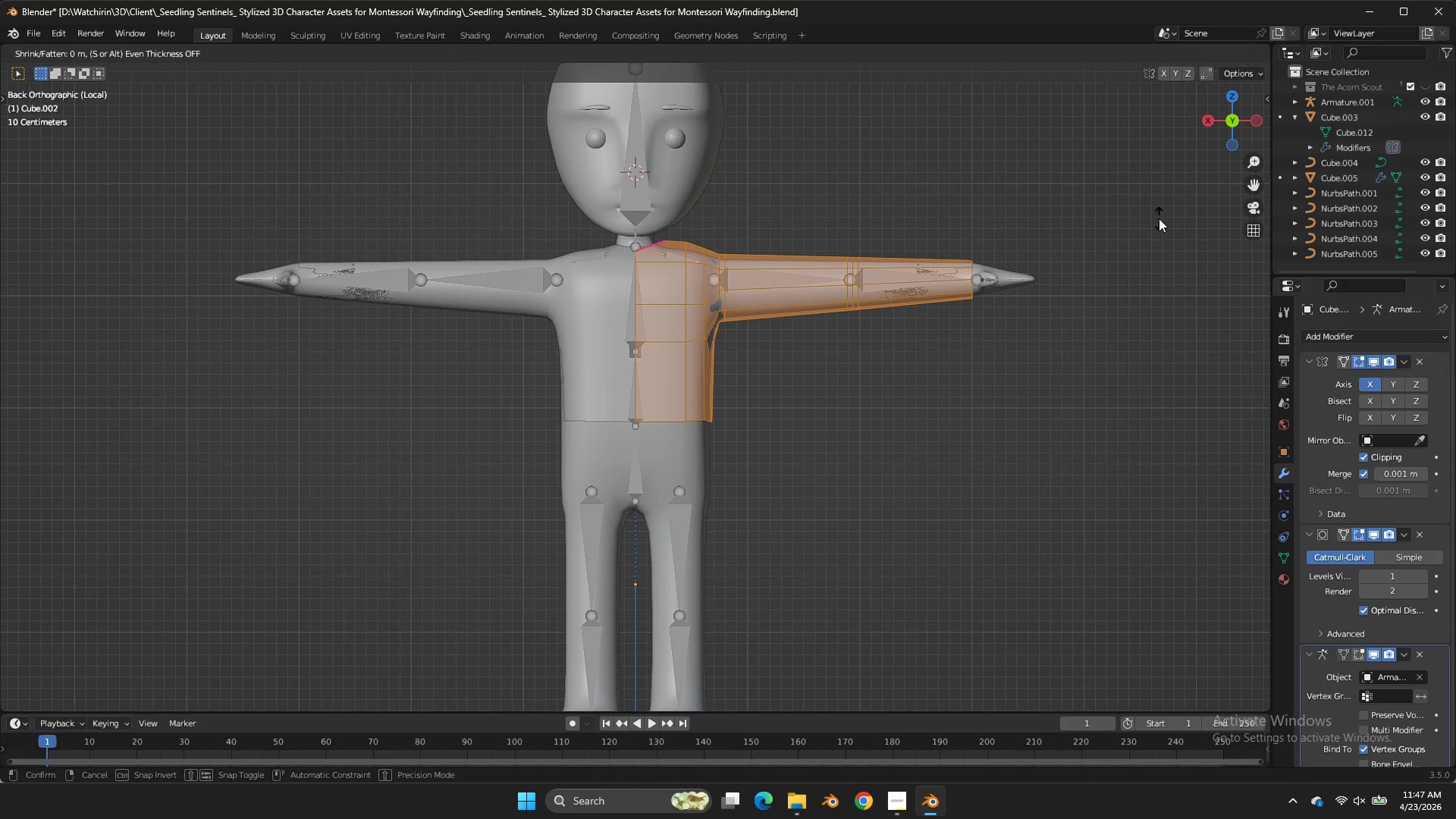 
hold_key(key=ShiftLeft, duration=1.95)
left_click([1161, 206])
 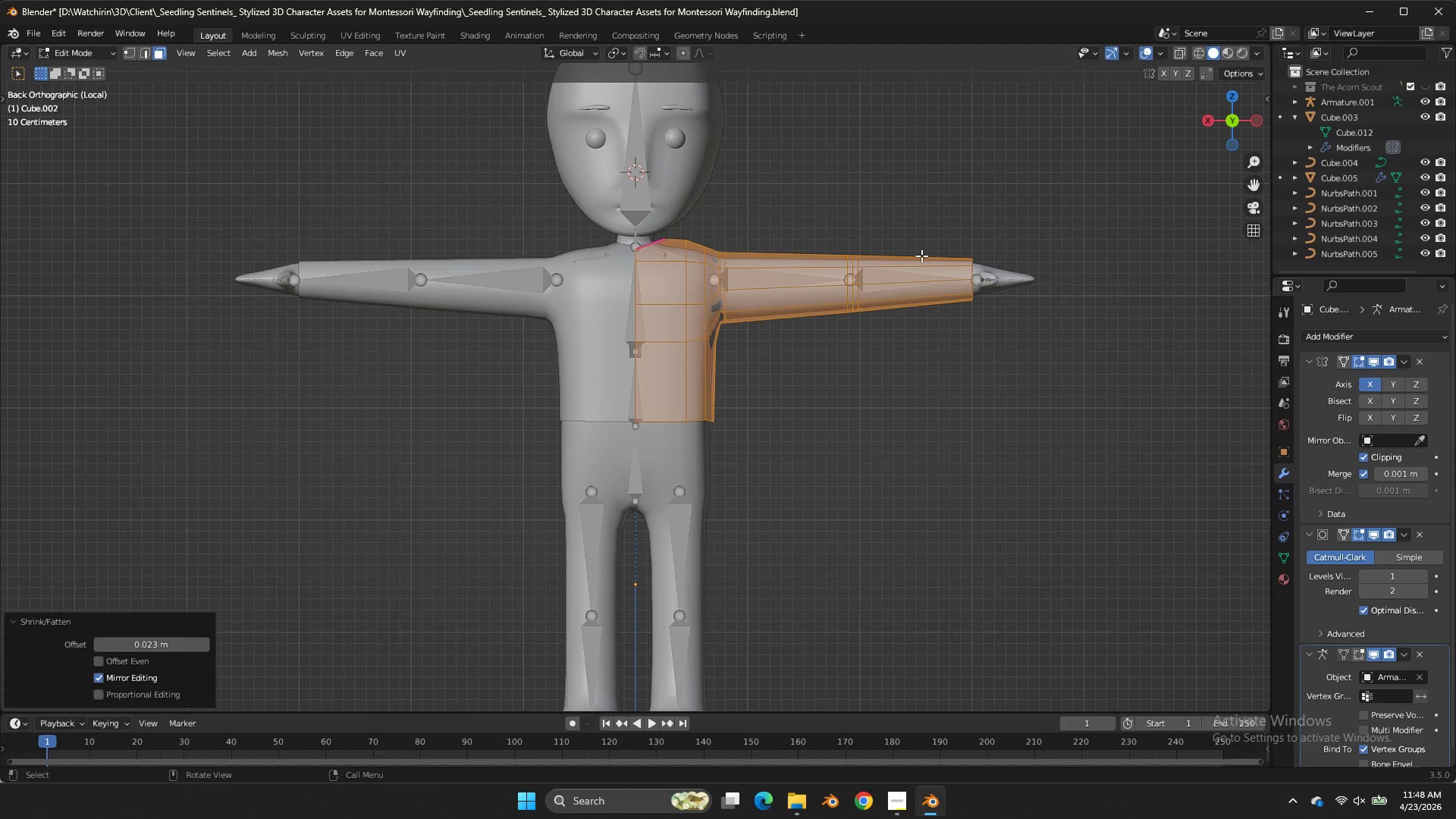 
key(Control+ControlLeft)
 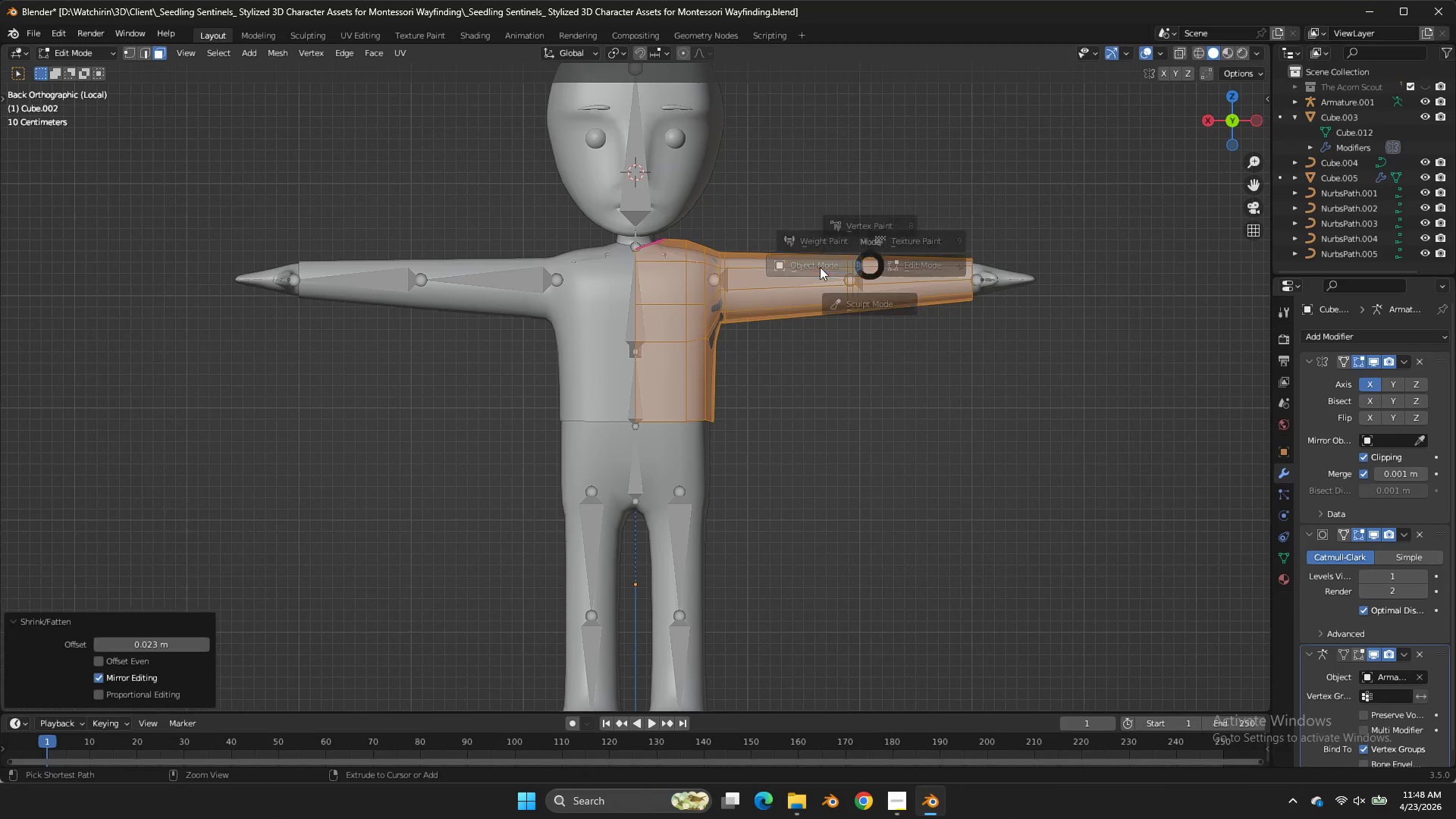 
key(Control+Tab)
 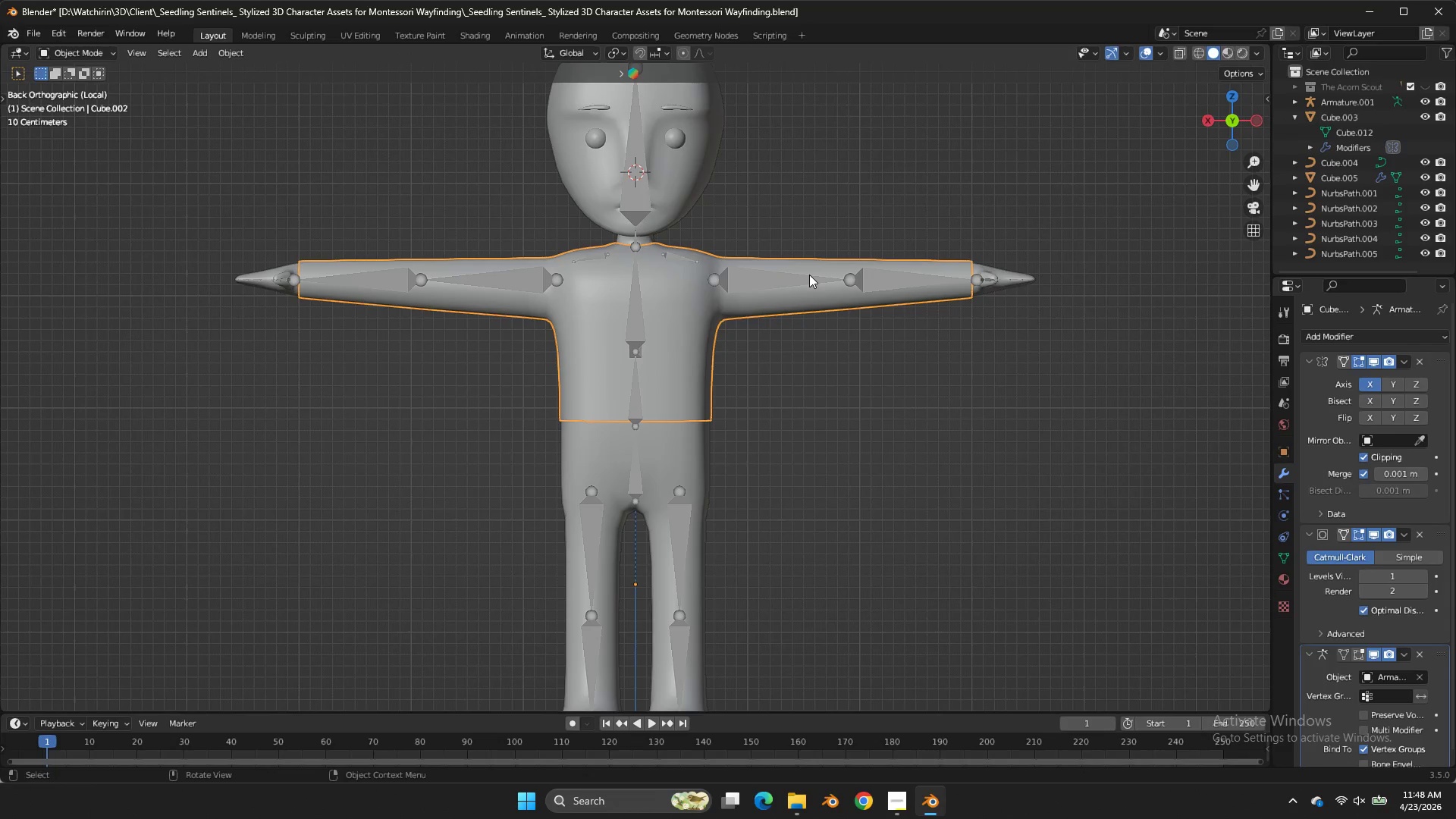 
double_click([809, 275])
 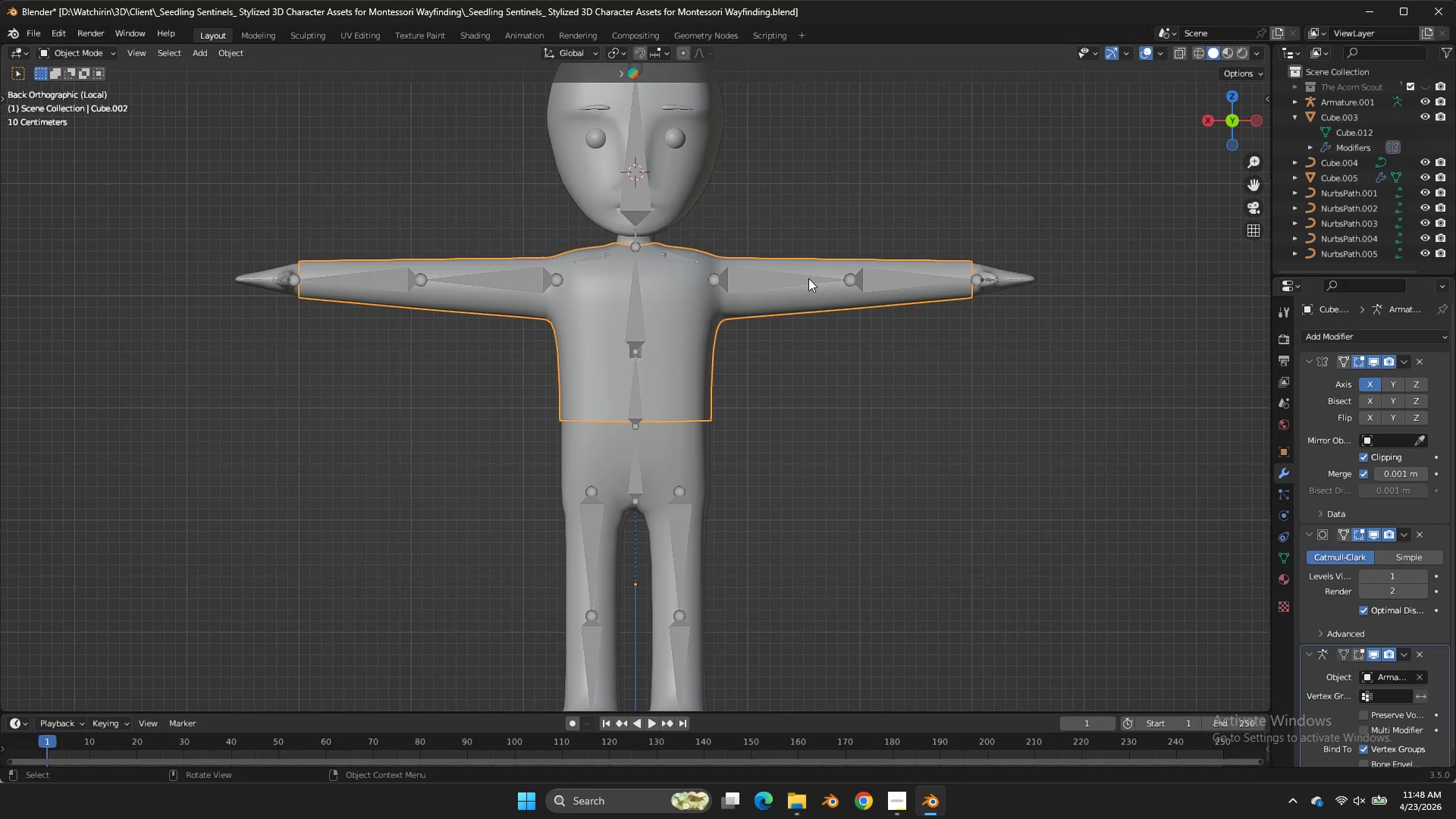 
triple_click([808, 278])
 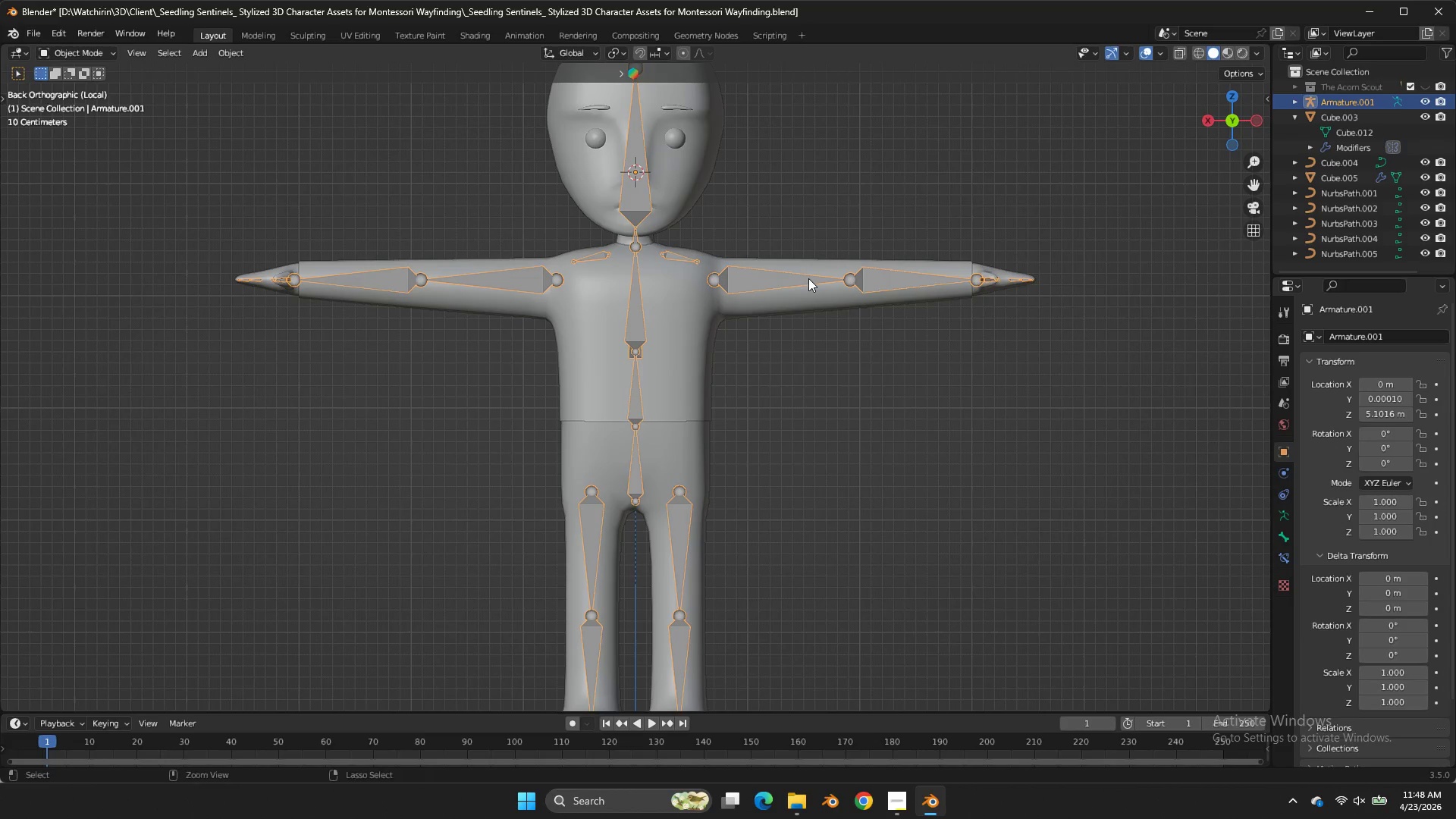 
key(Control+ControlLeft)
 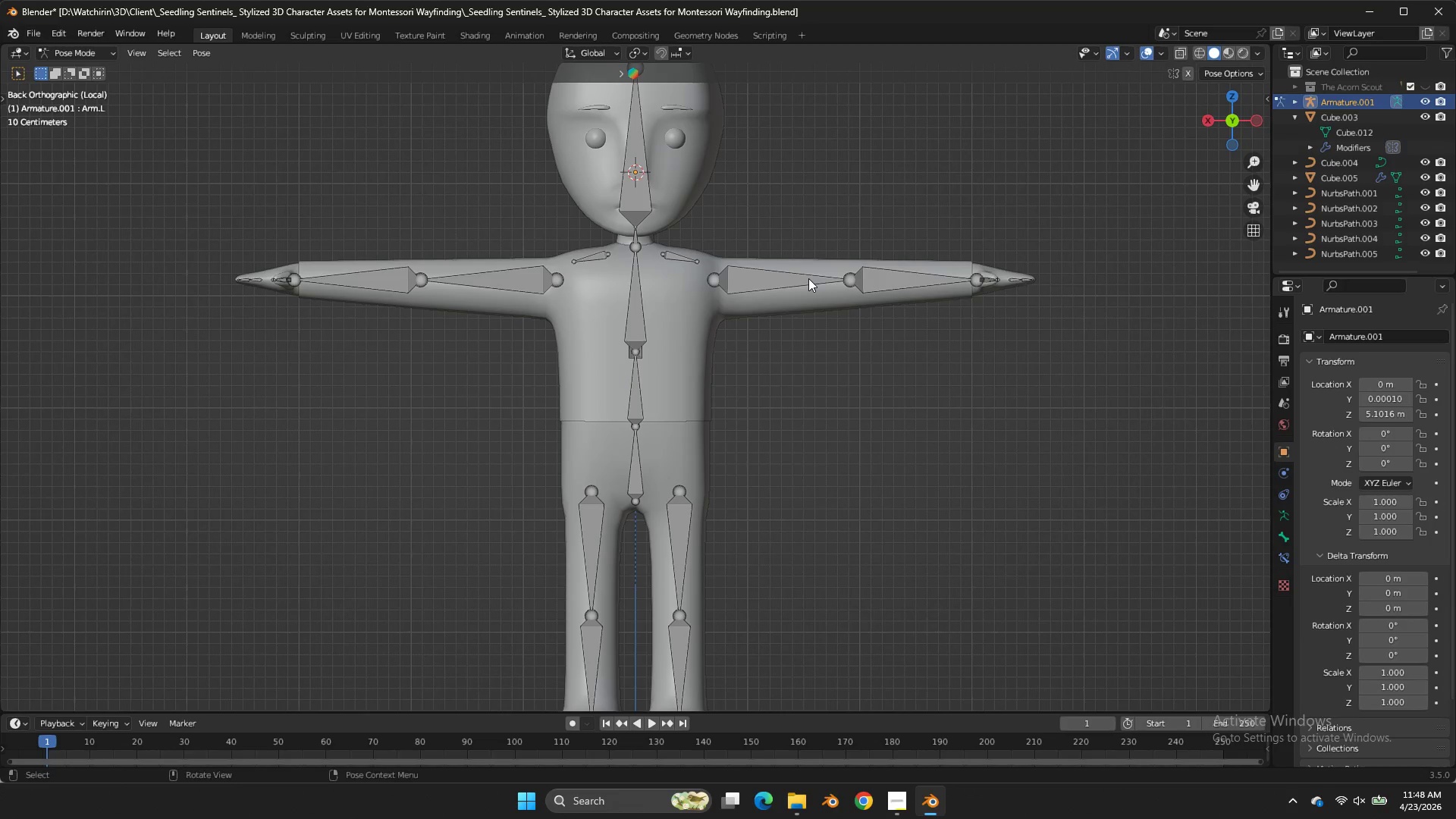 
key(Control+Tab)
 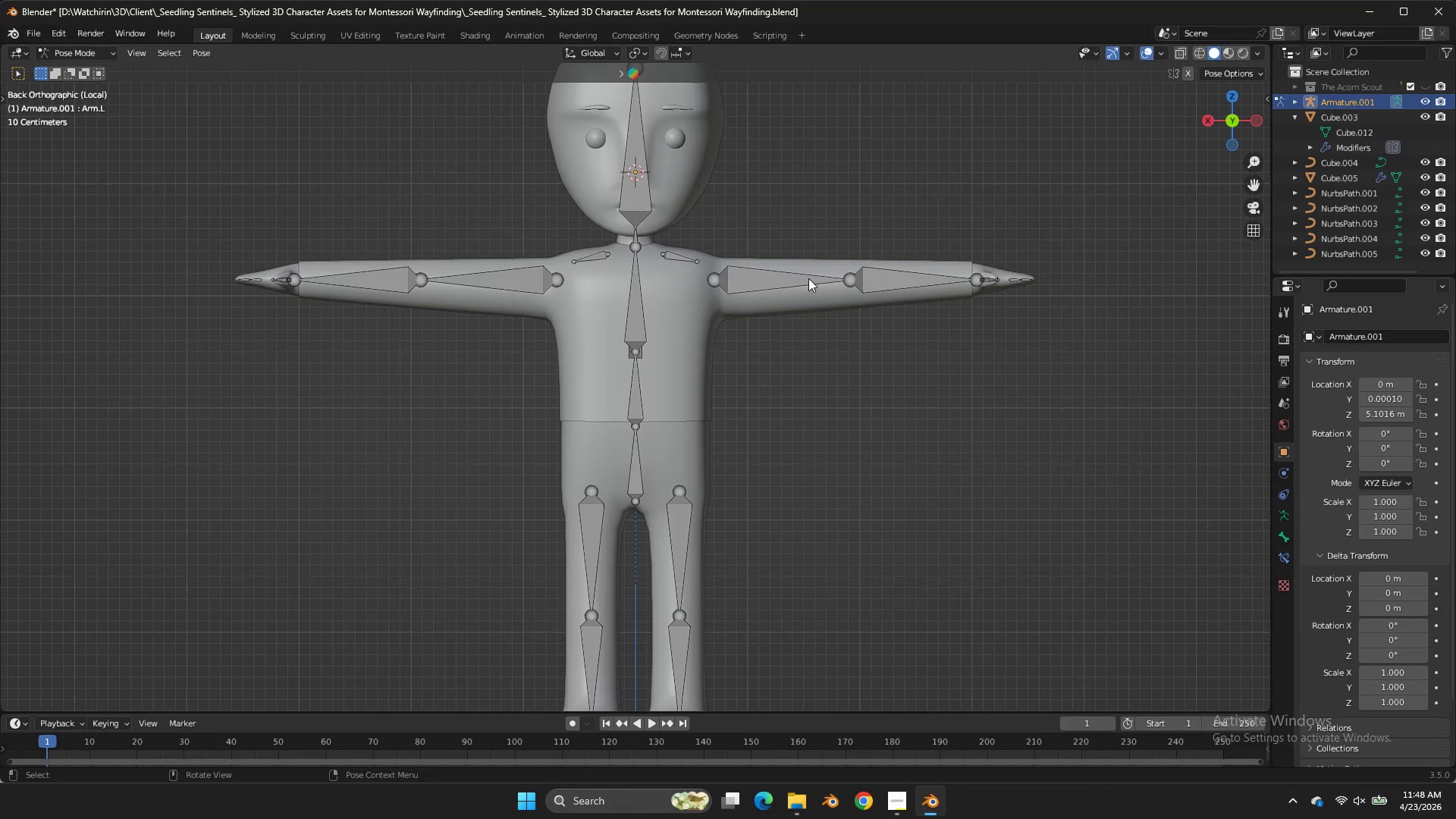 
left_click([808, 278])
 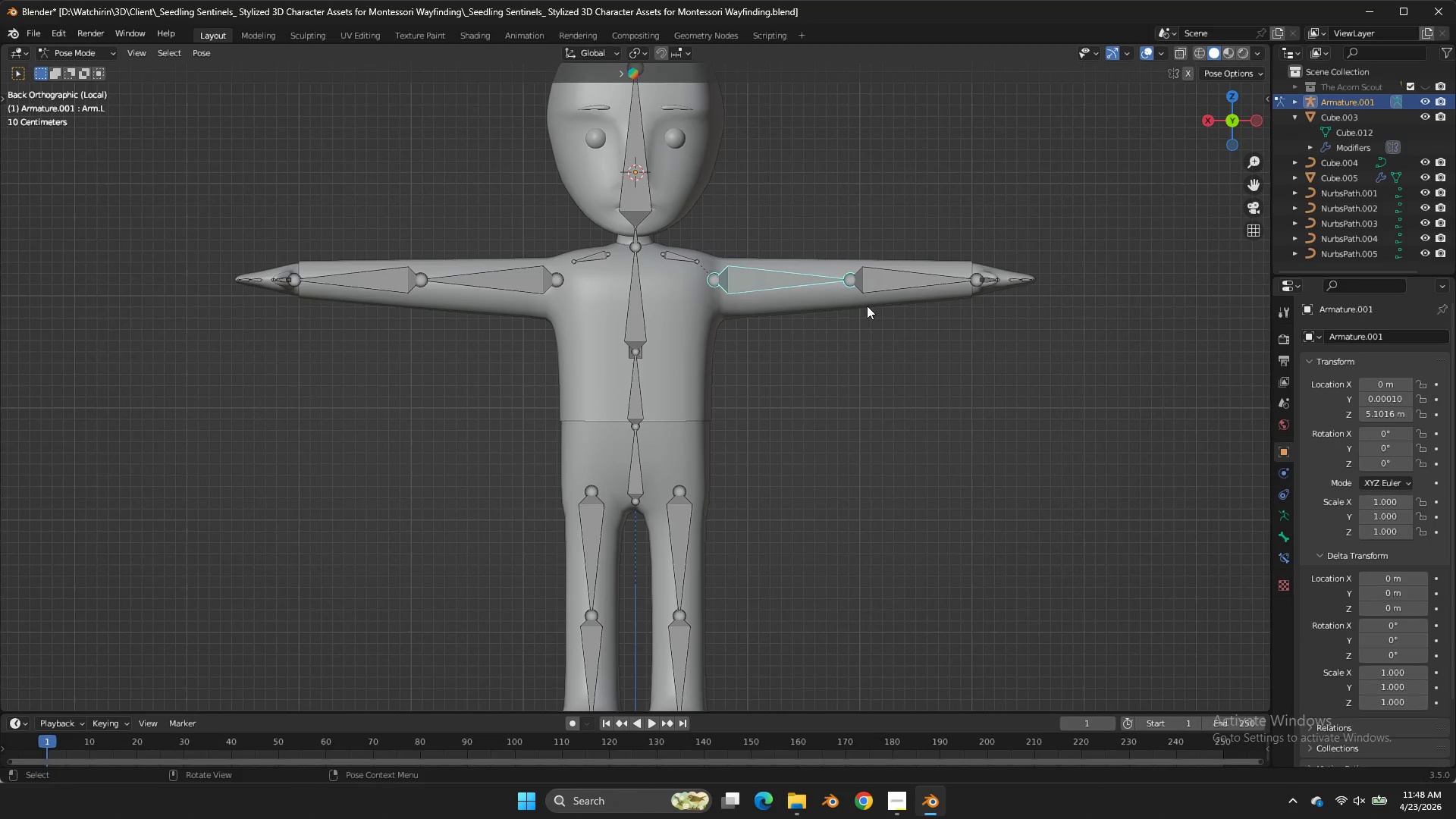 
key(R)
 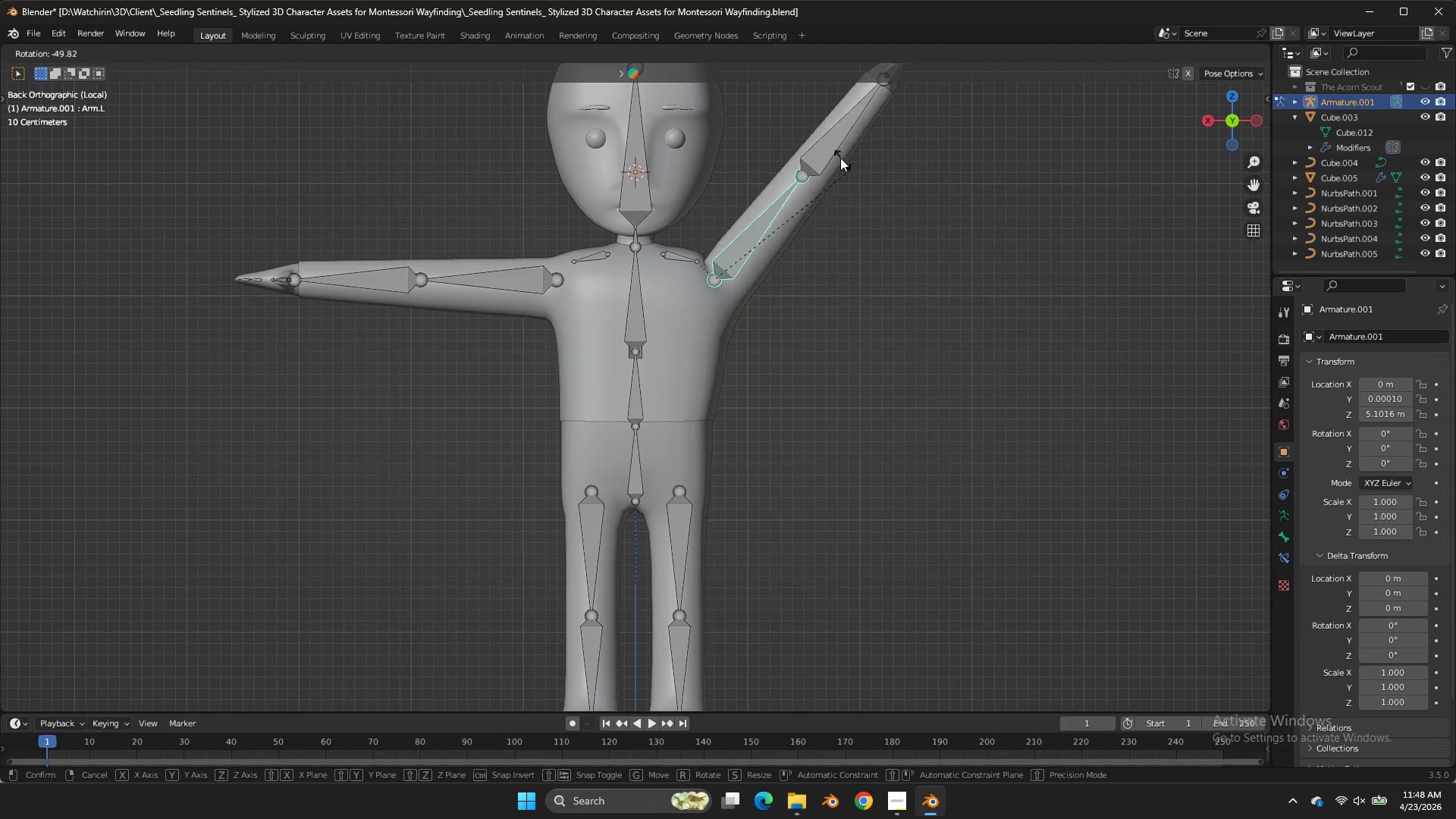 
right_click([794, 129])
 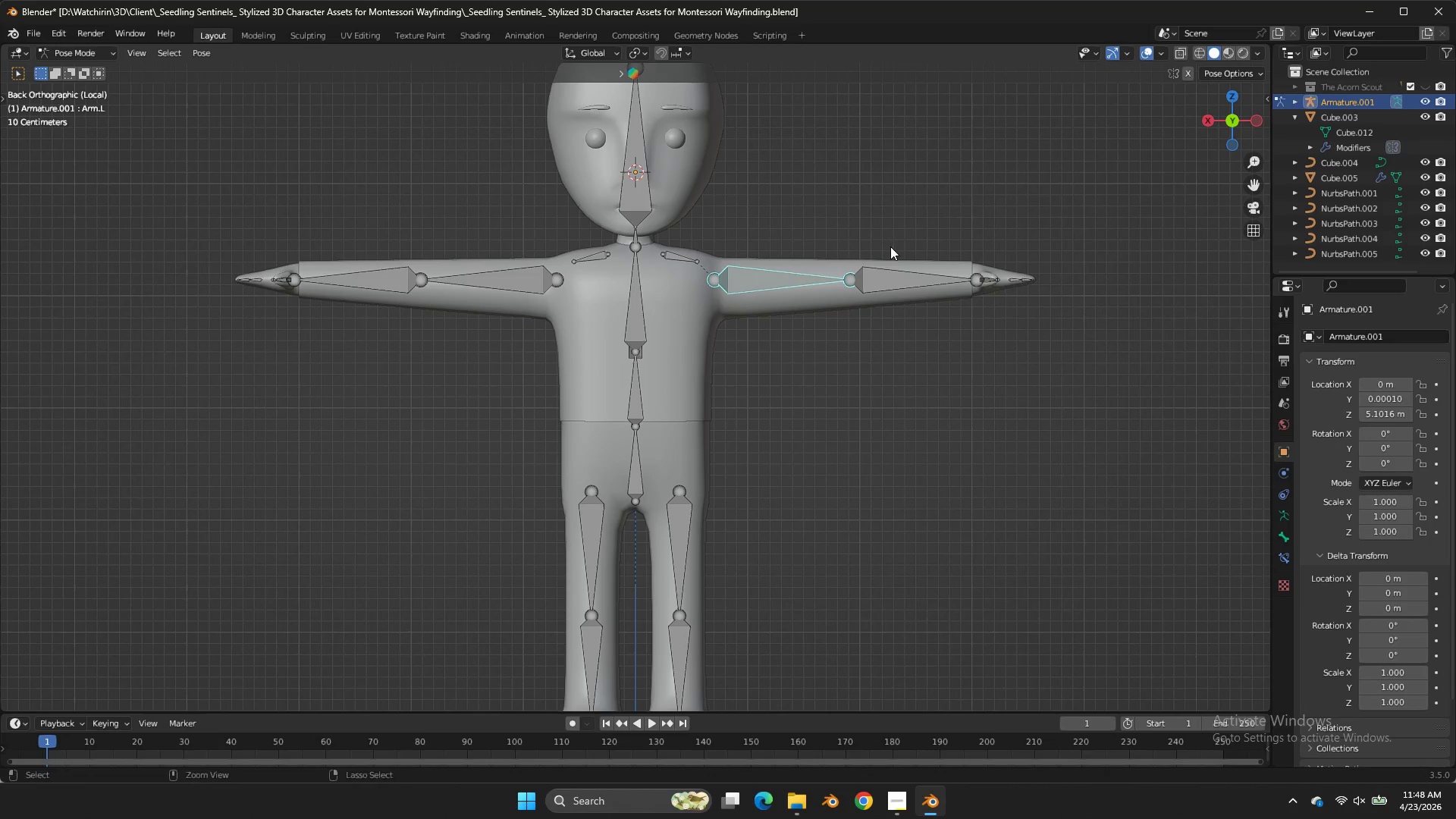 
key(Control+S)
 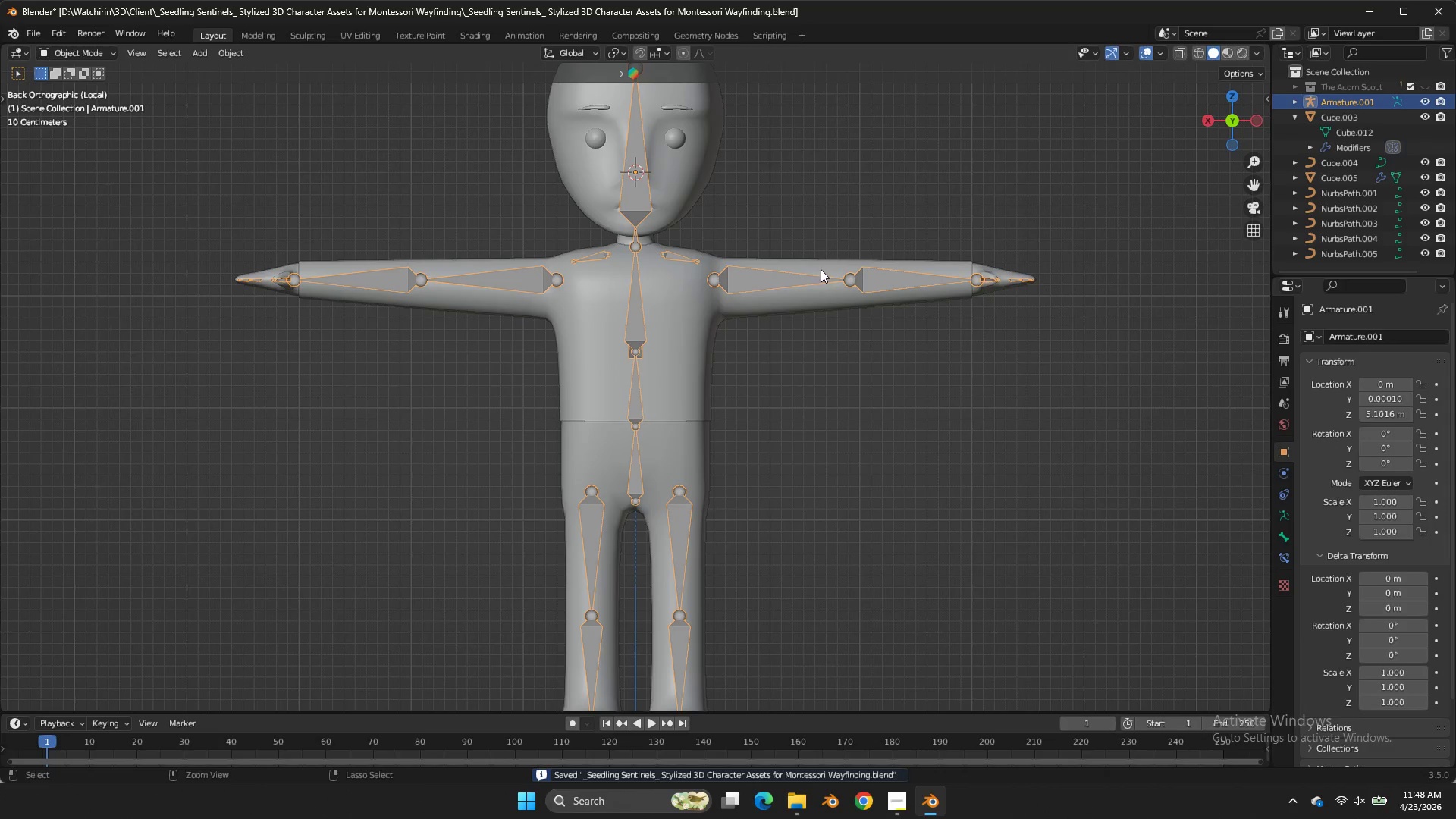 
key(Control+Tab)
 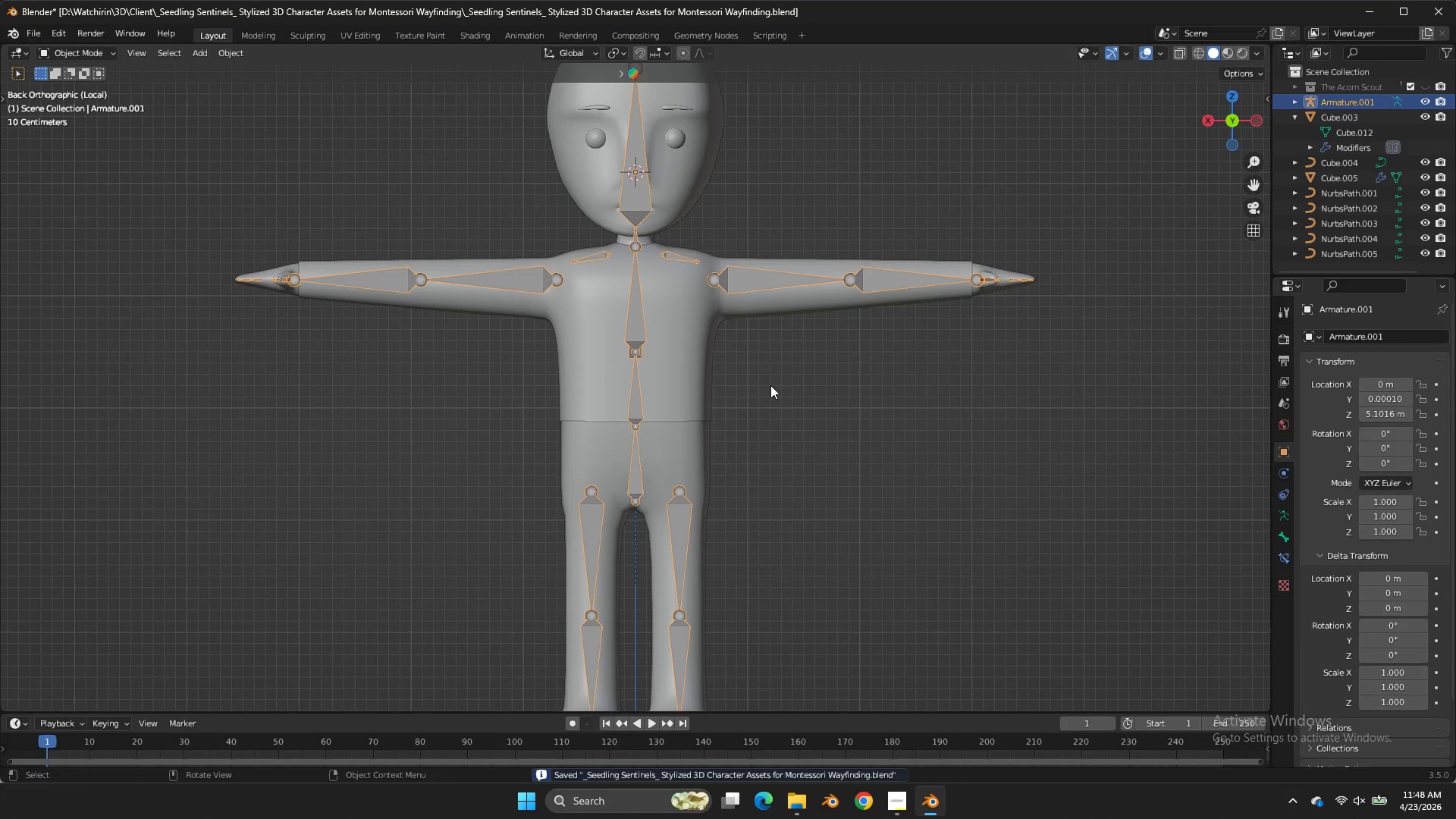 
key(NumpadDivide)
 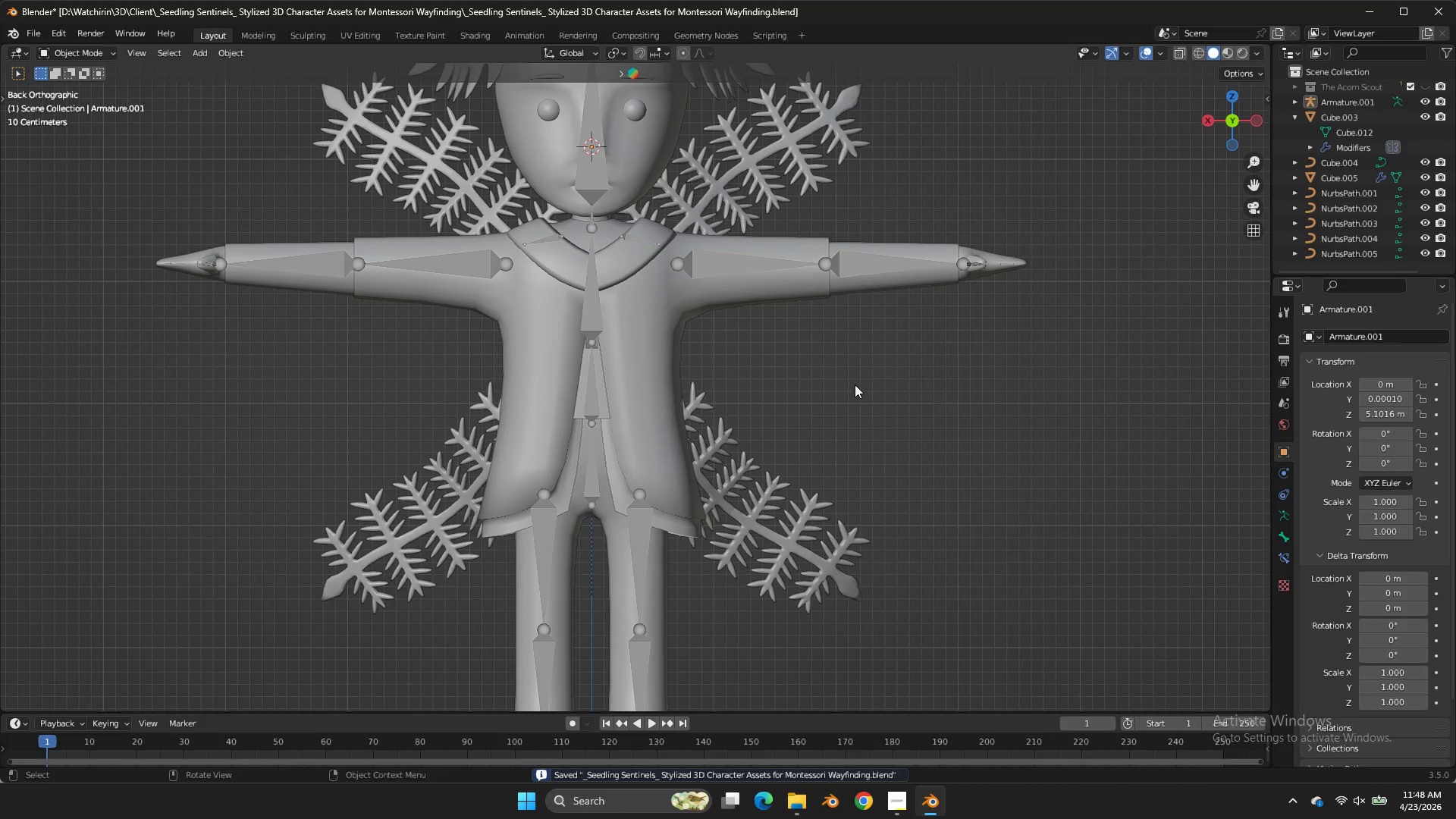 
left_click([780, 367])
 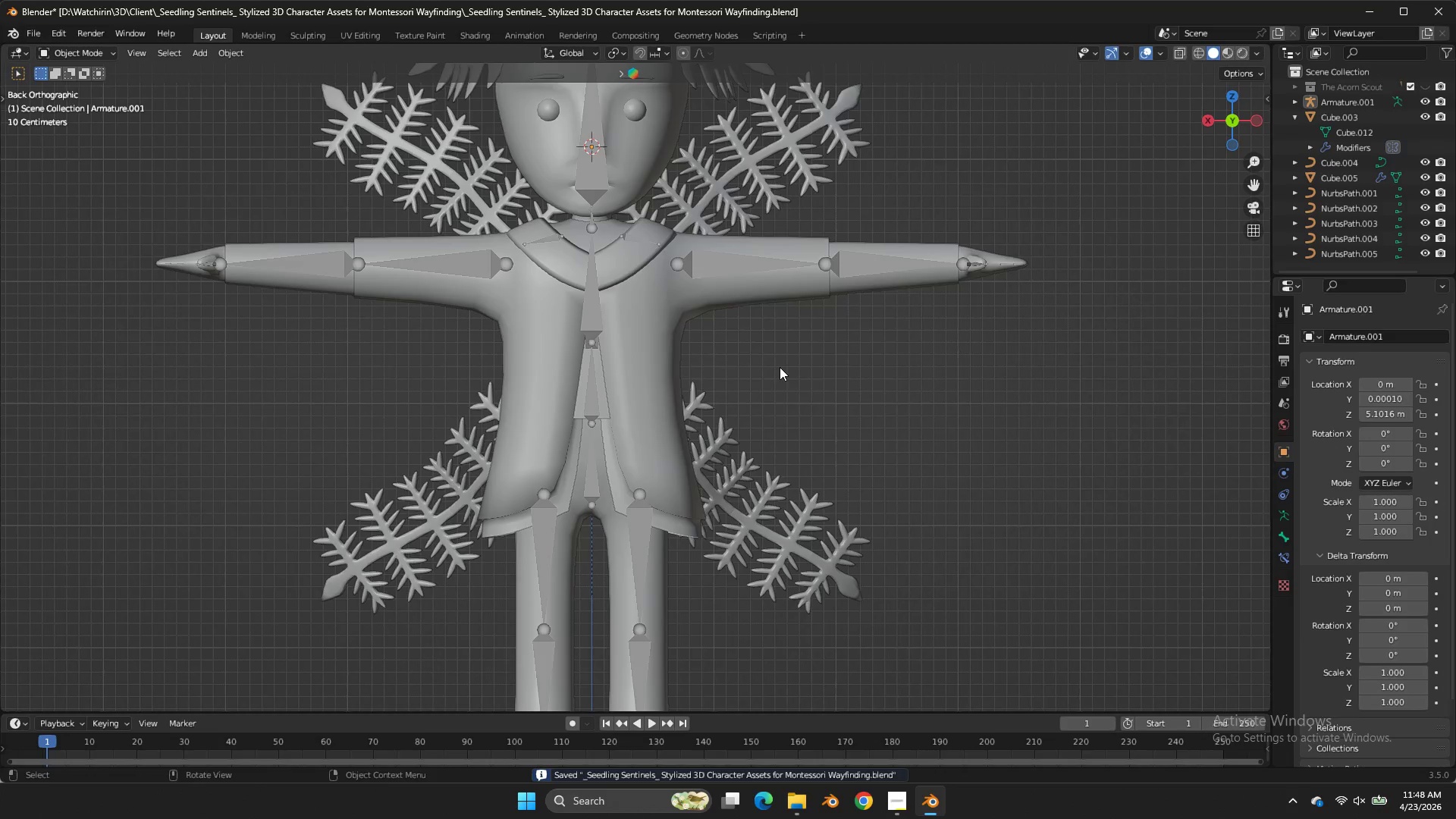 
scroll: coordinate [780, 367], scroll_direction: up, amount: 1.0
 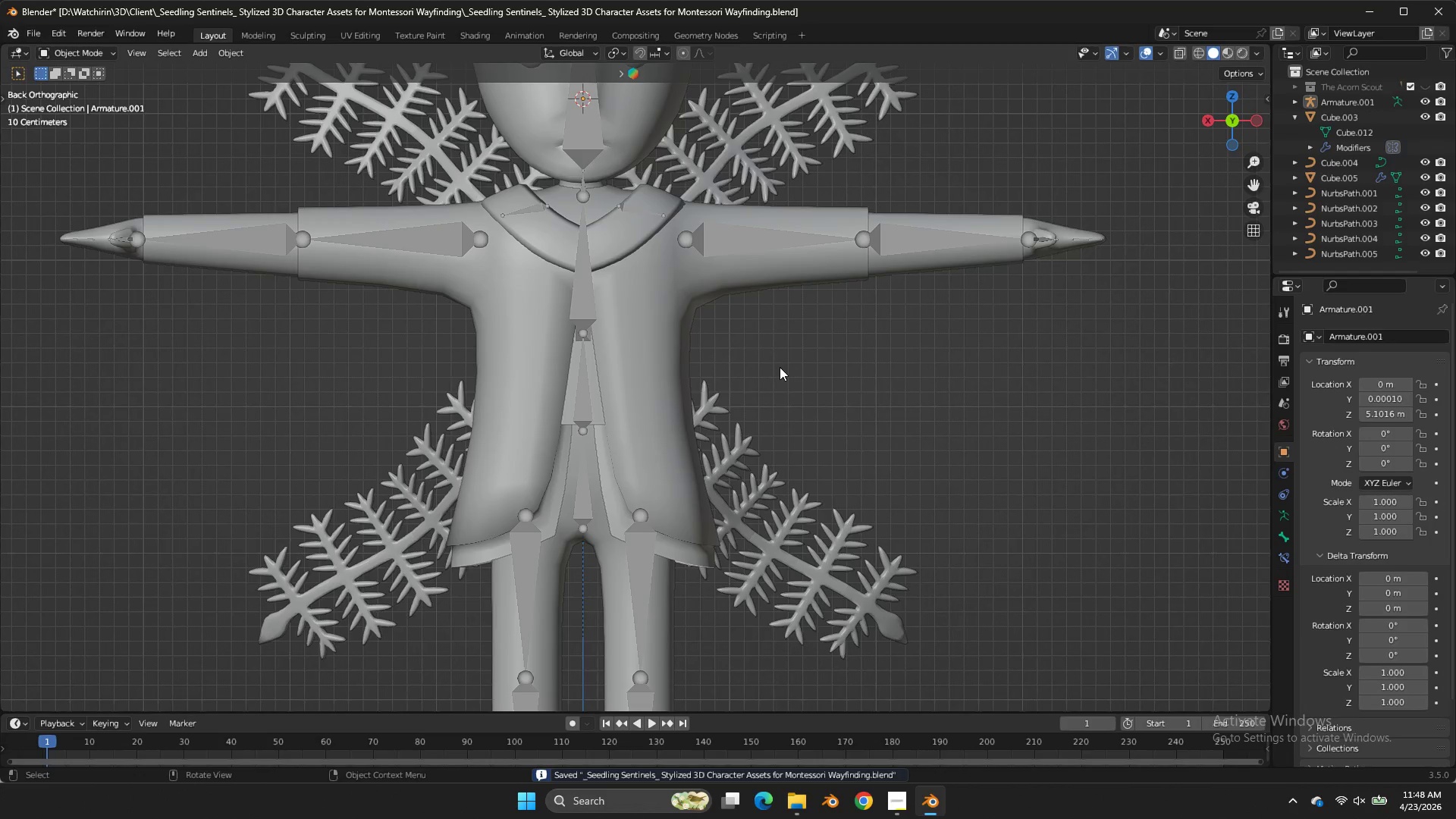 
scroll: coordinate [780, 367], scroll_direction: down, amount: 1.0
 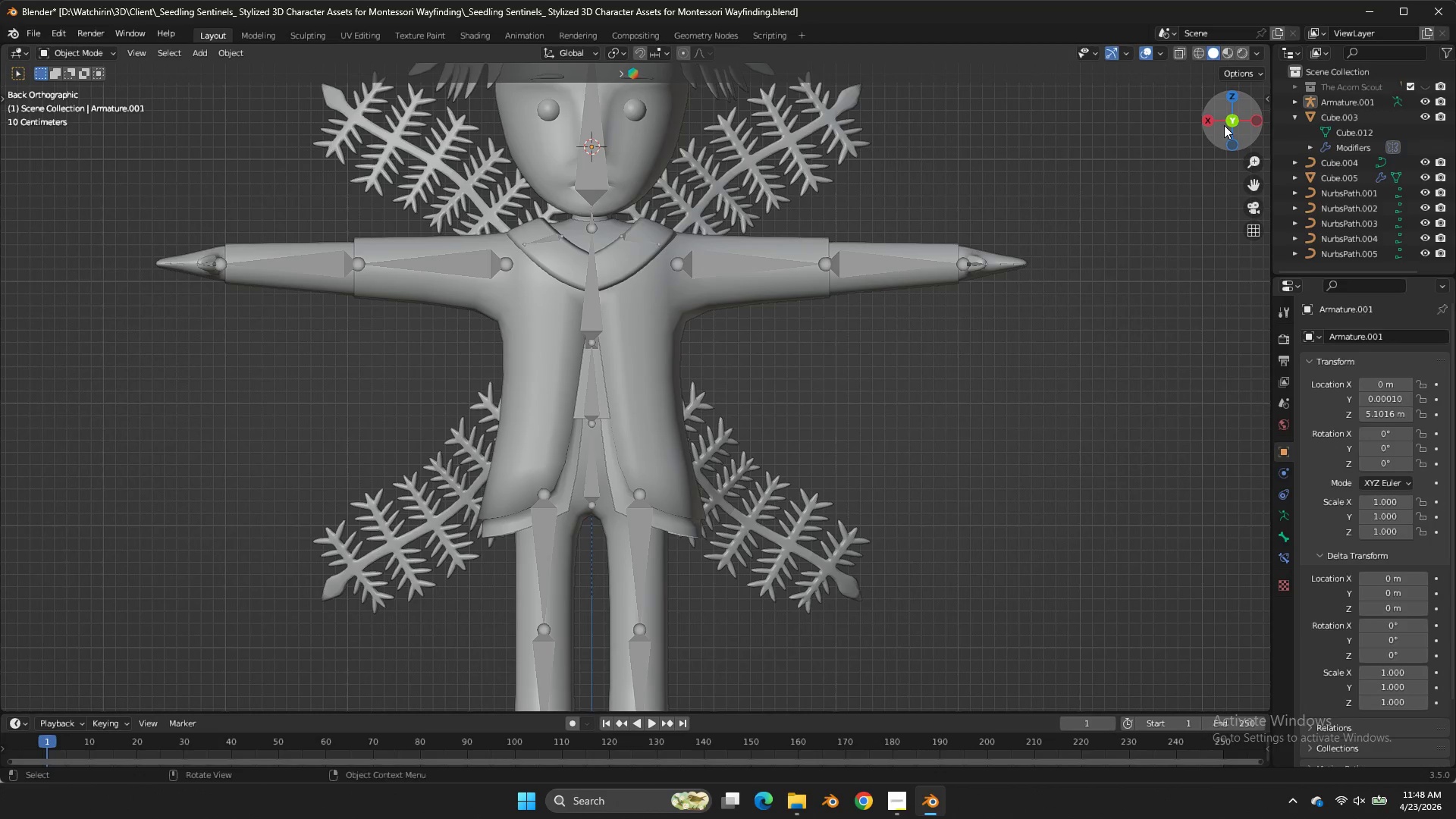 
key(Control+S)
 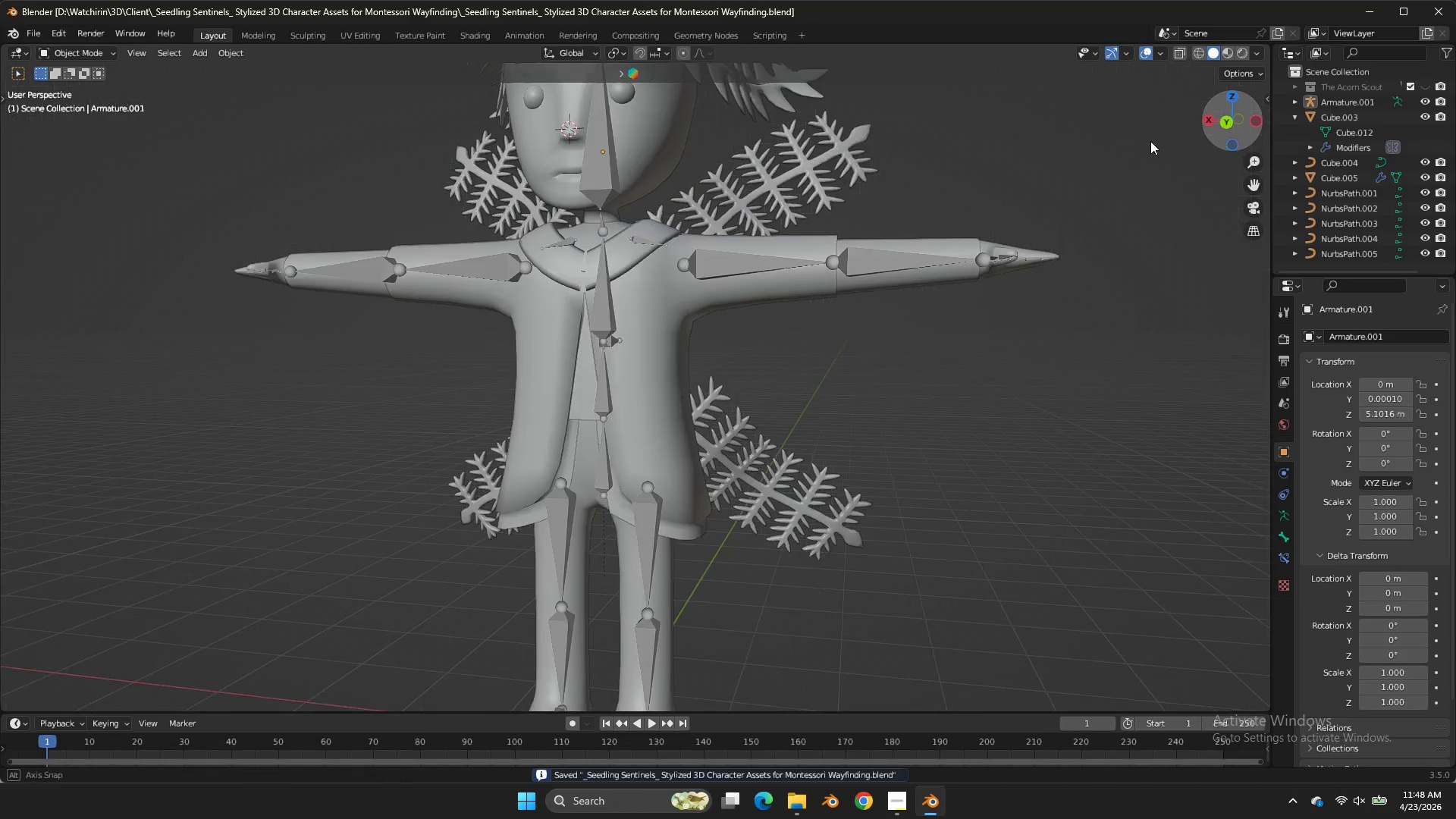 
left_click_drag(start_coordinate=[1228, 128], to_coordinate=[8, 167])
 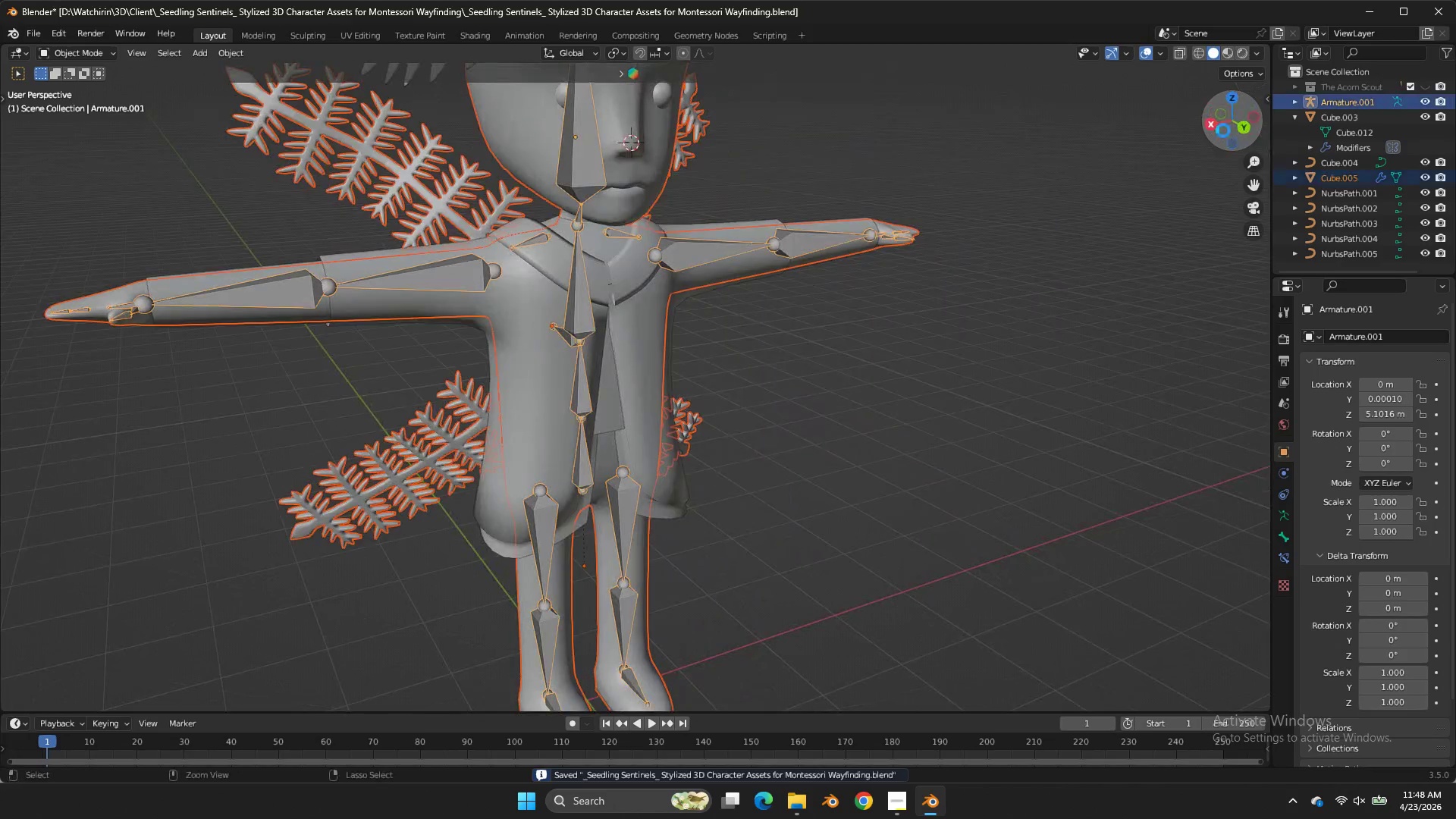 
key(Control+ControlLeft)
 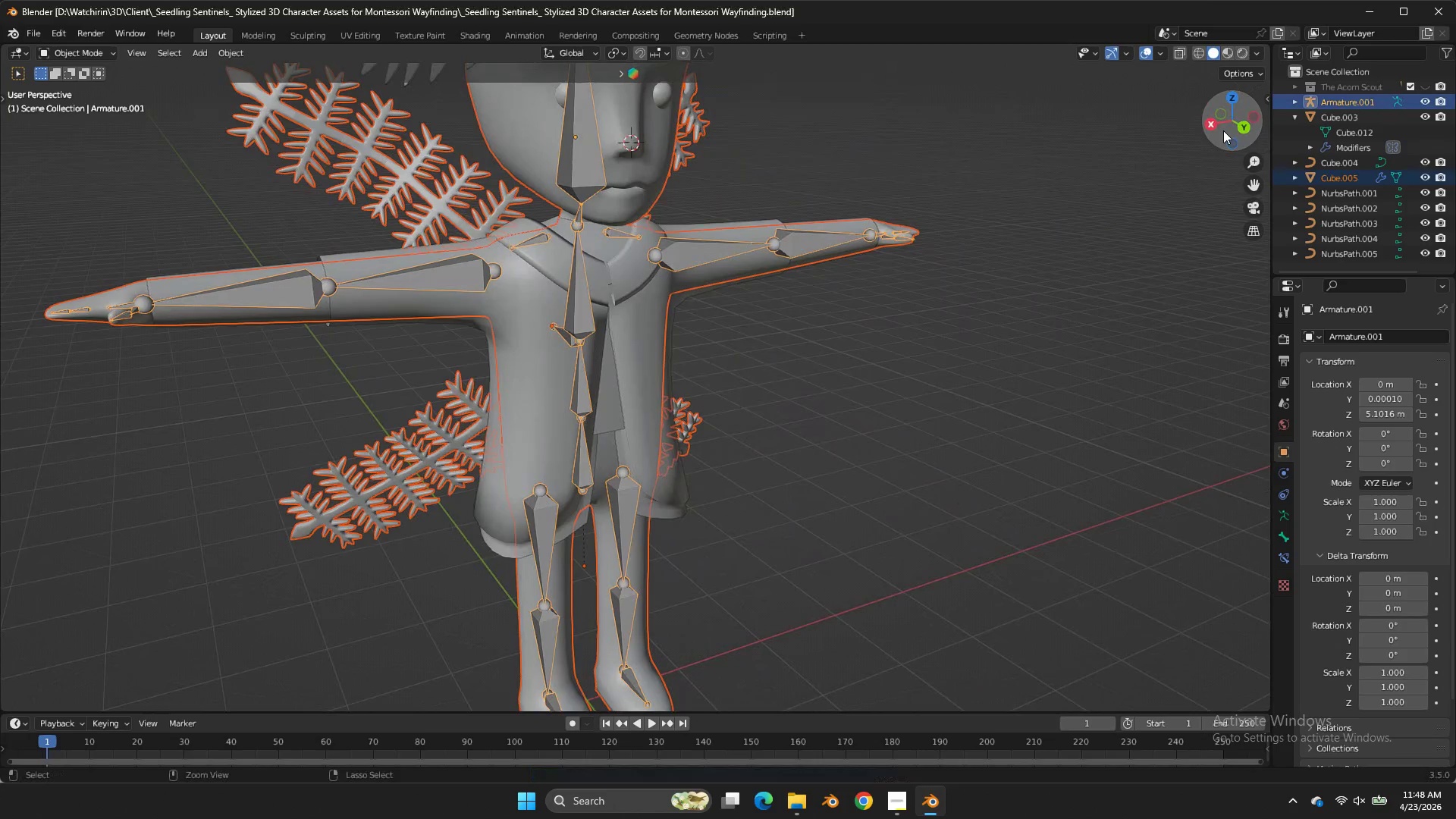 
key(Control+S)
 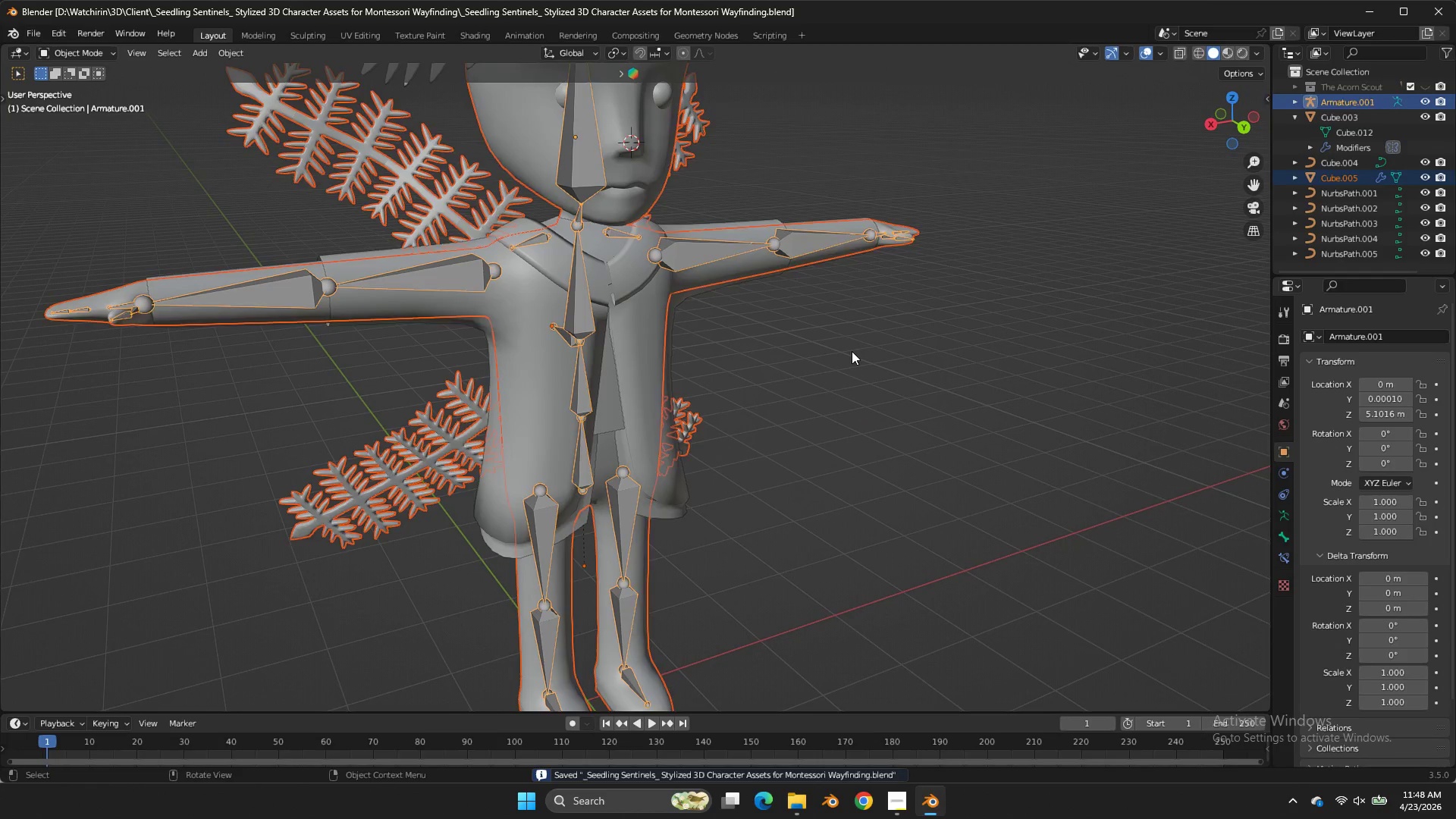 
double_click([852, 351])
 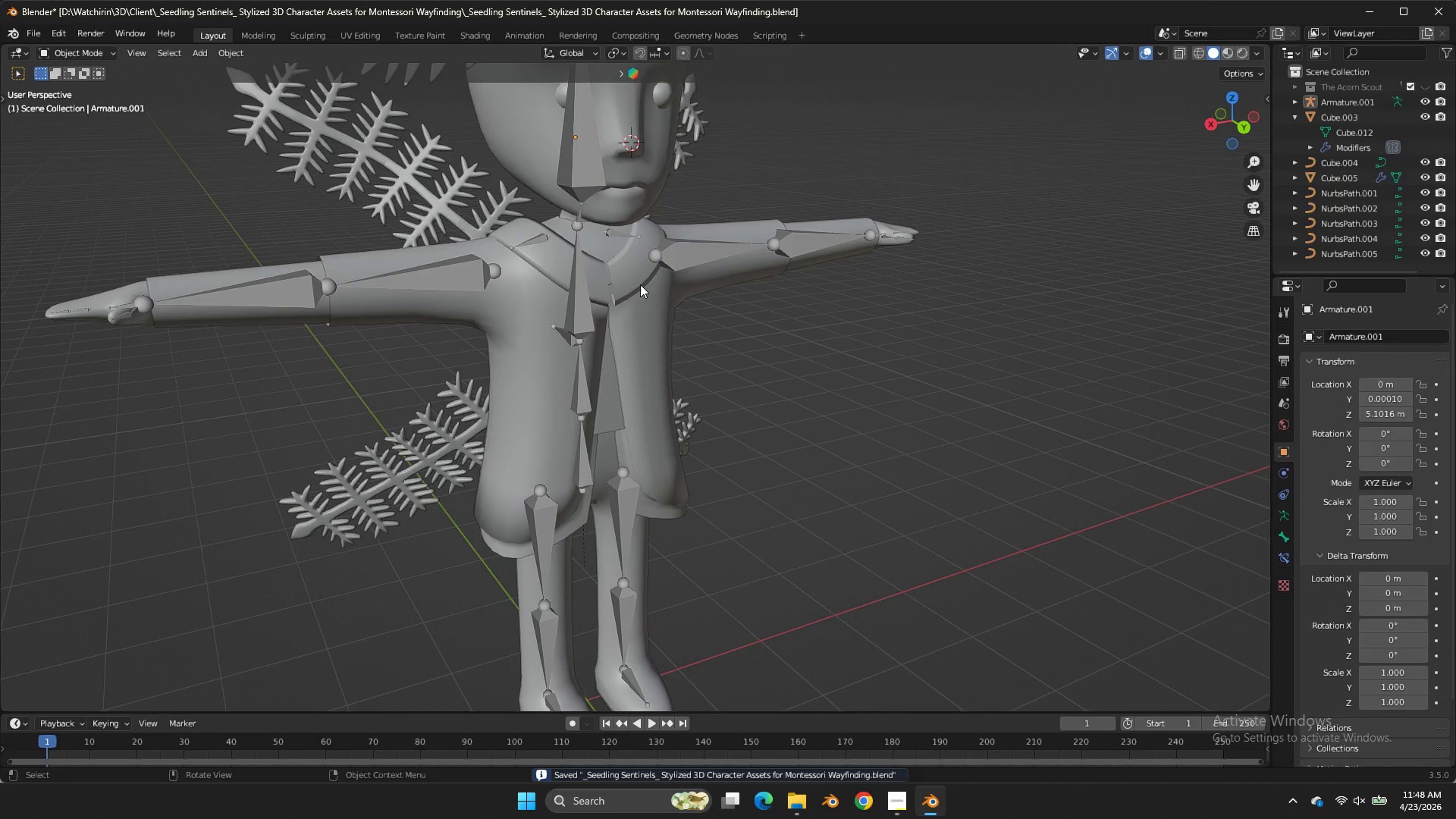 
triple_click([640, 284])
 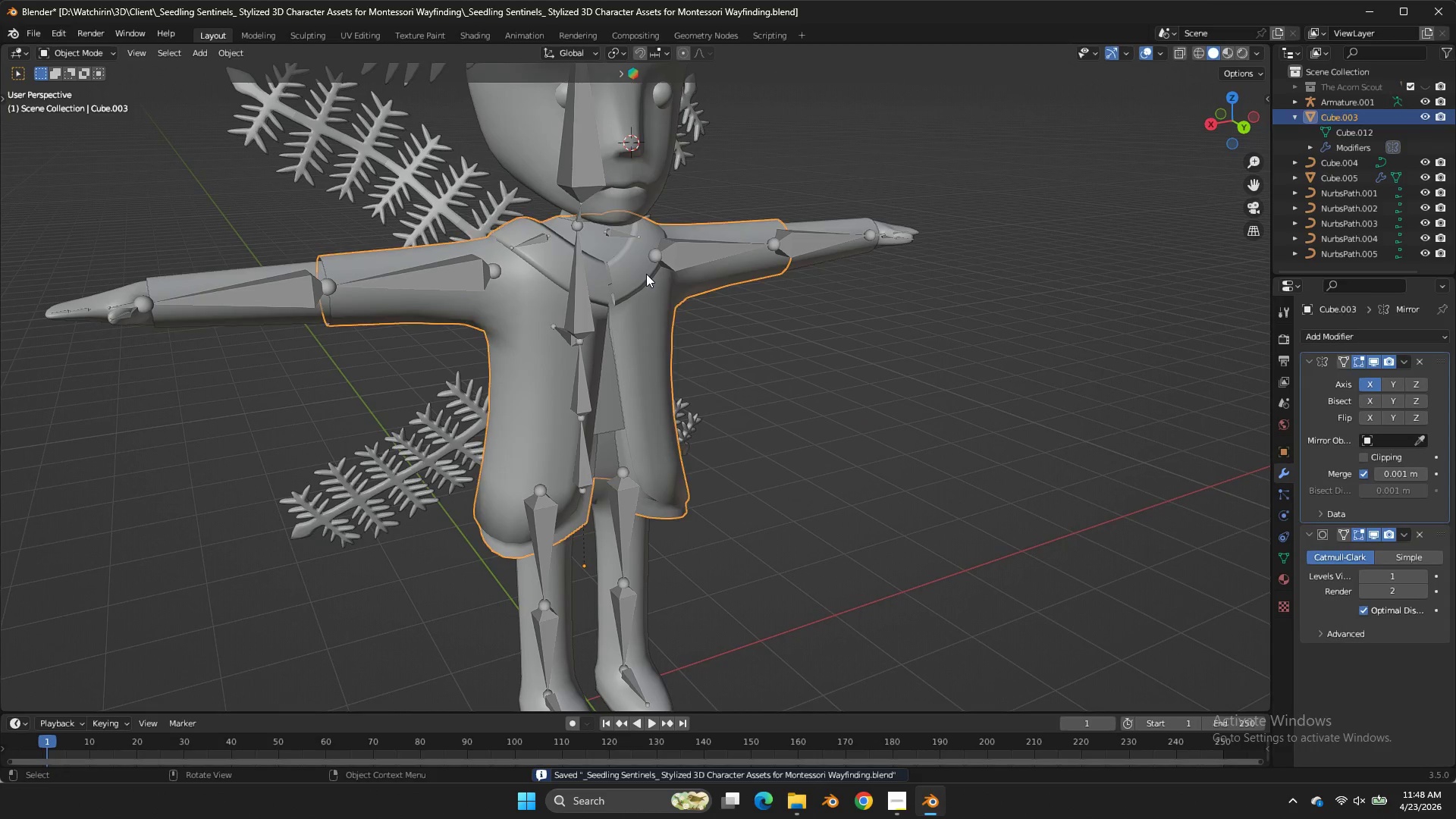 
double_click([646, 274])
 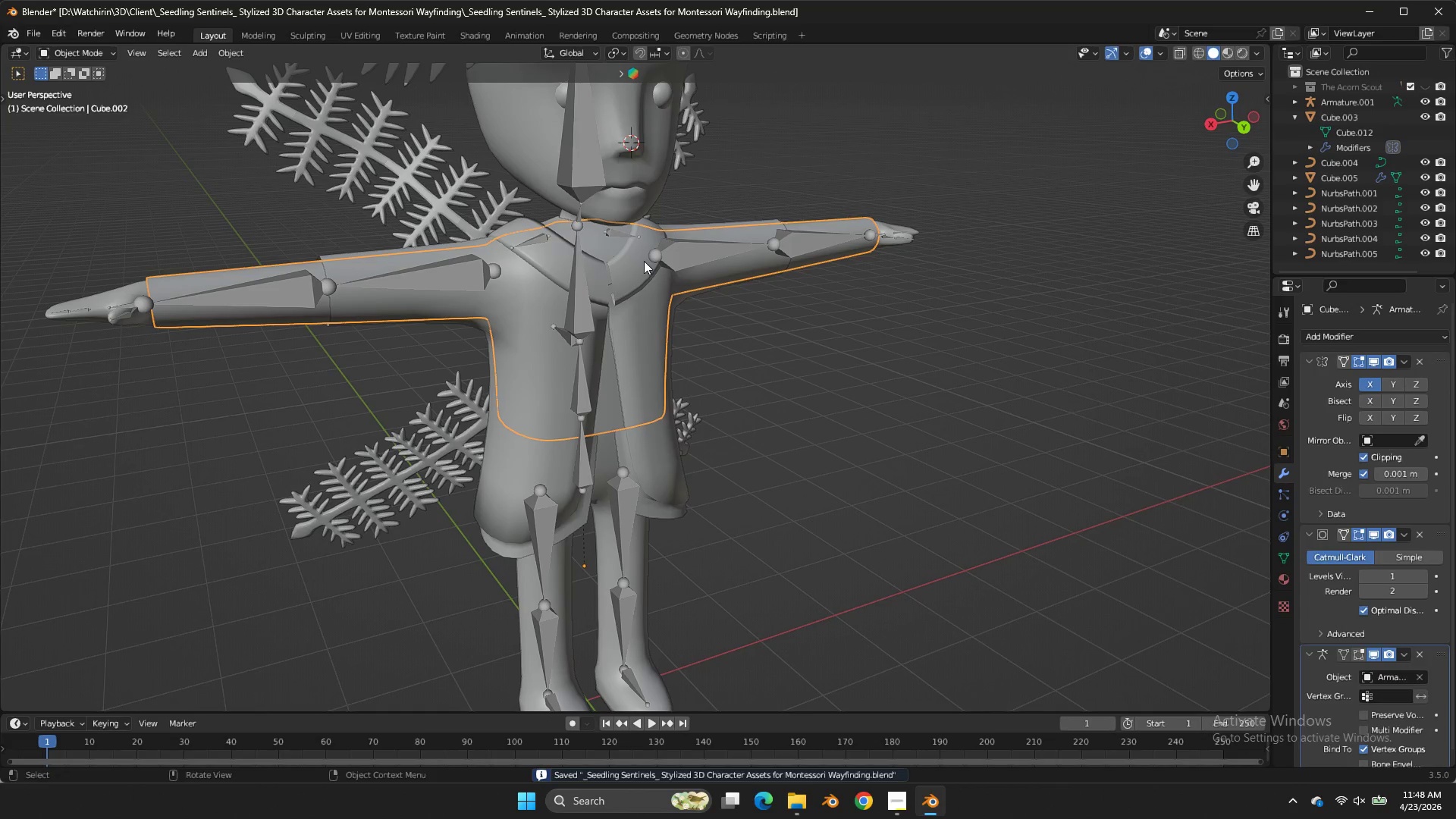 
left_click([644, 261])
 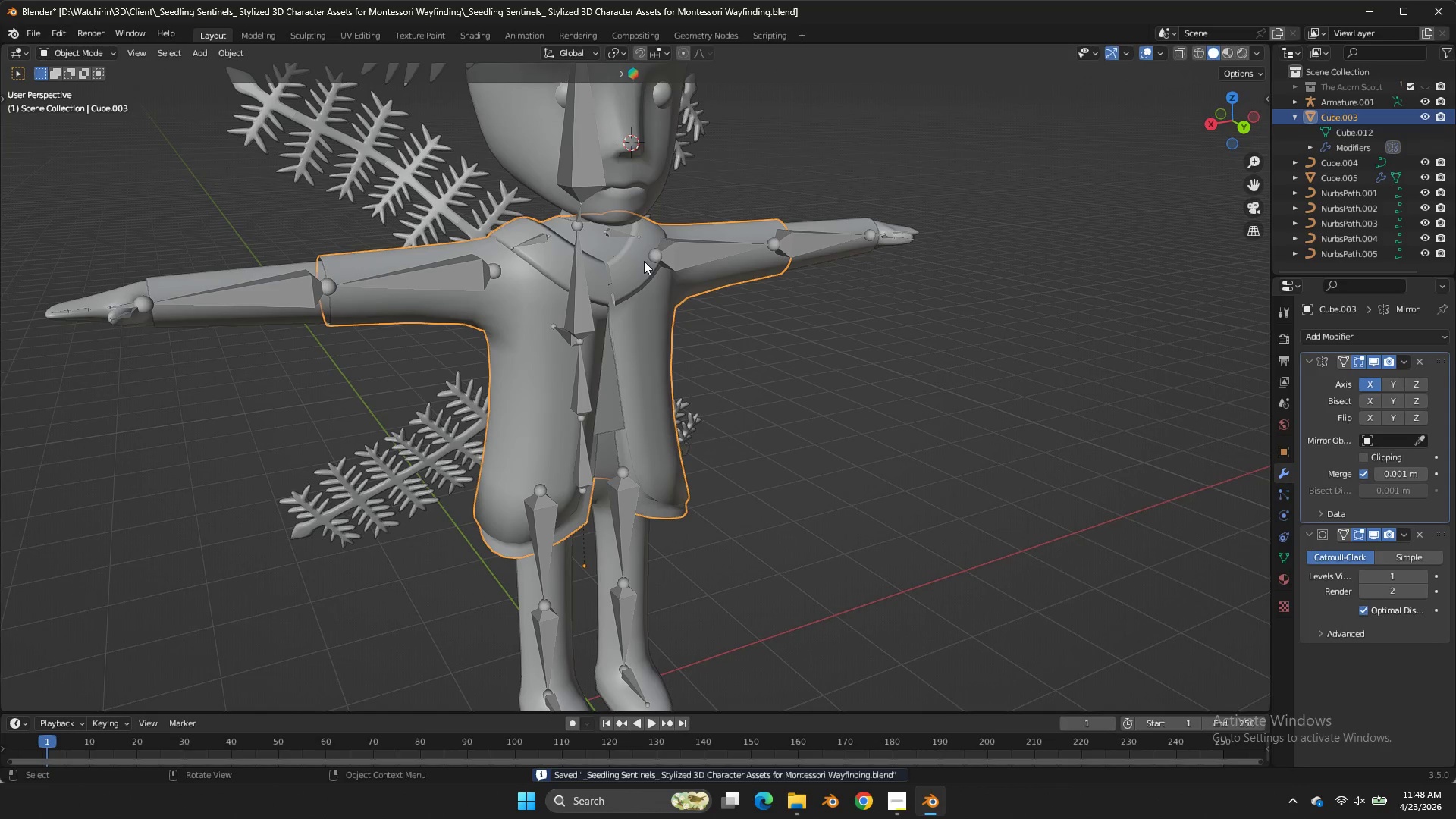 
key(Tab)
 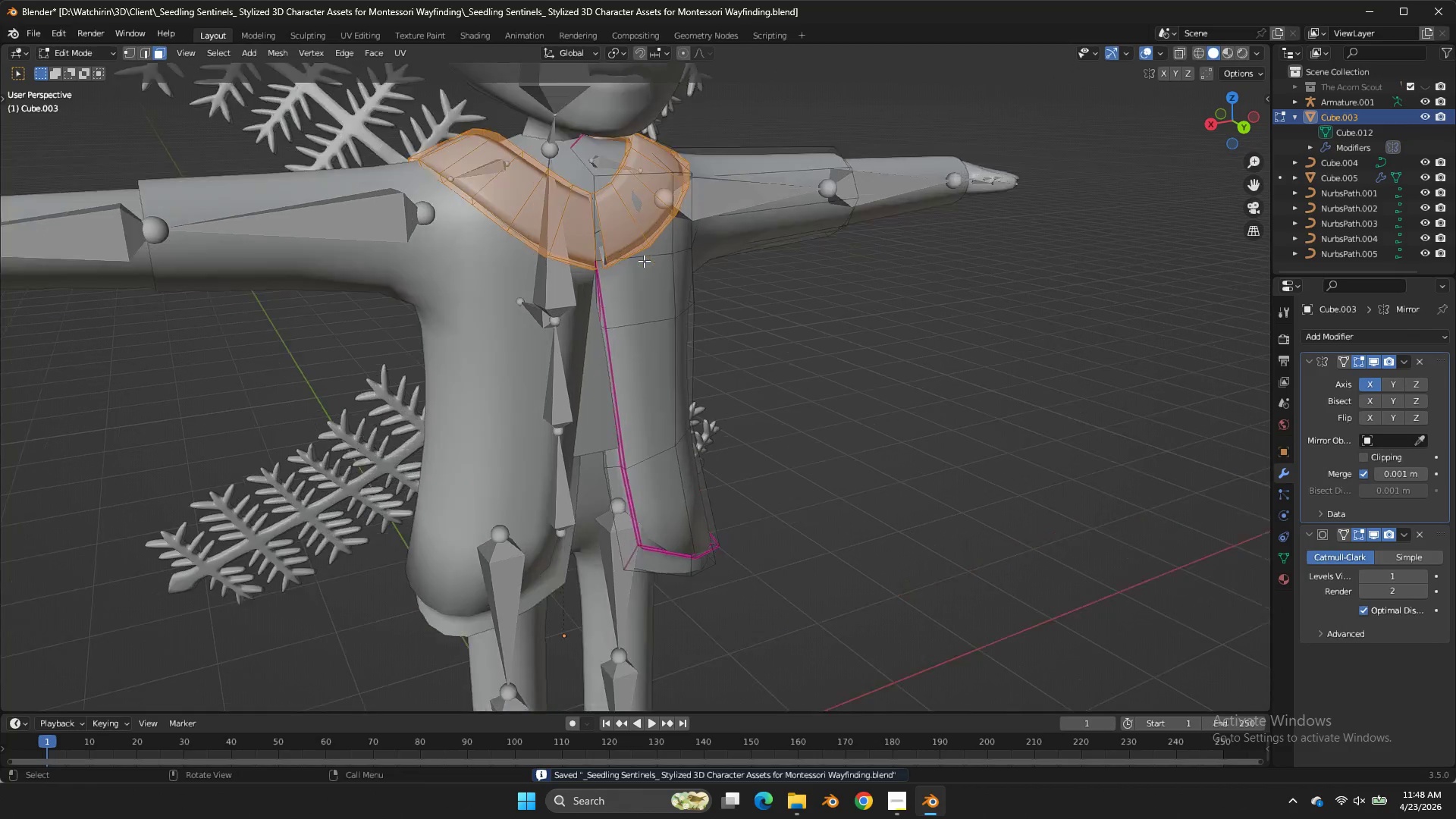 
scroll: coordinate [644, 261], scroll_direction: up, amount: 3.0
 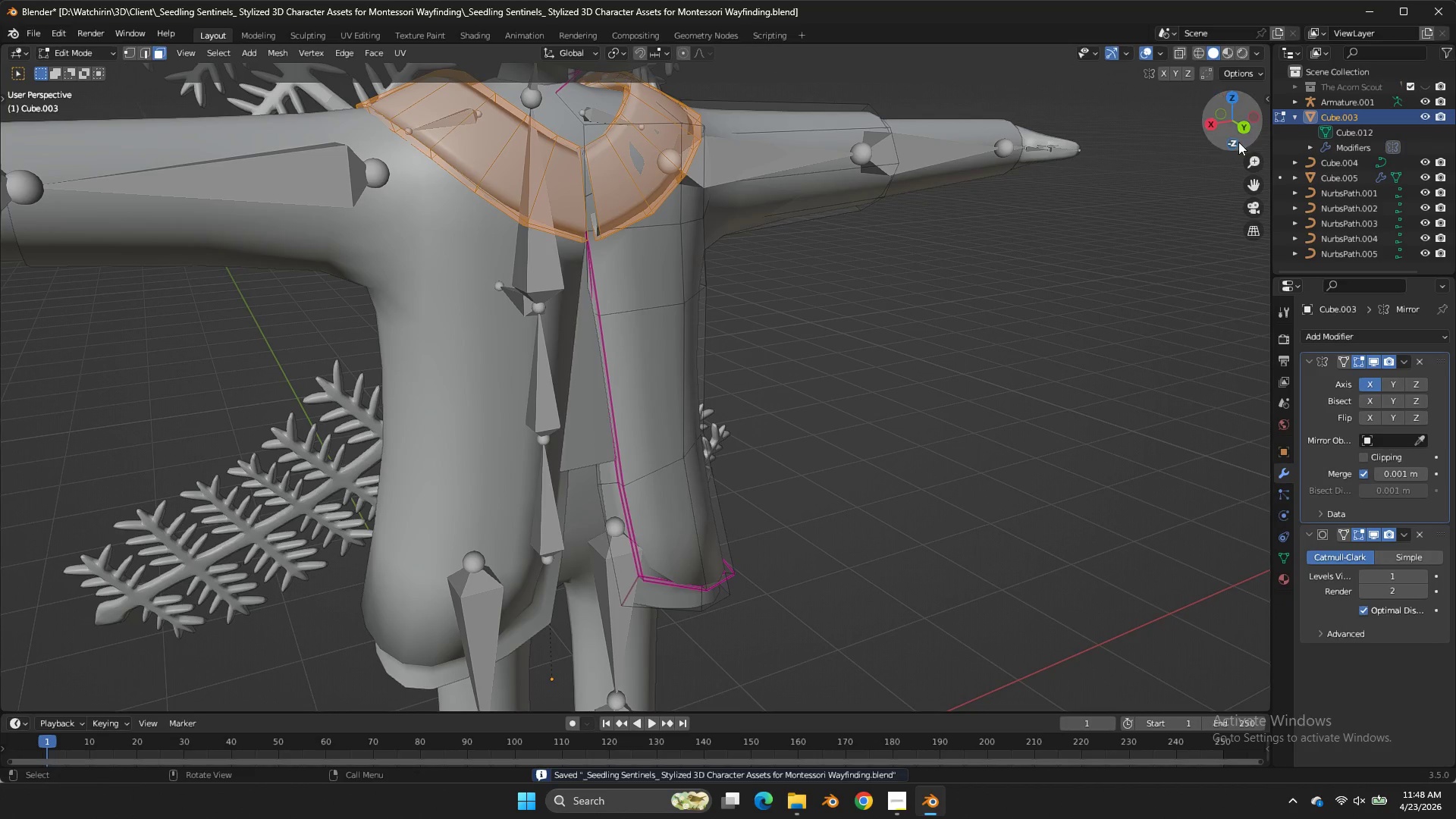 
left_click([1239, 133])
 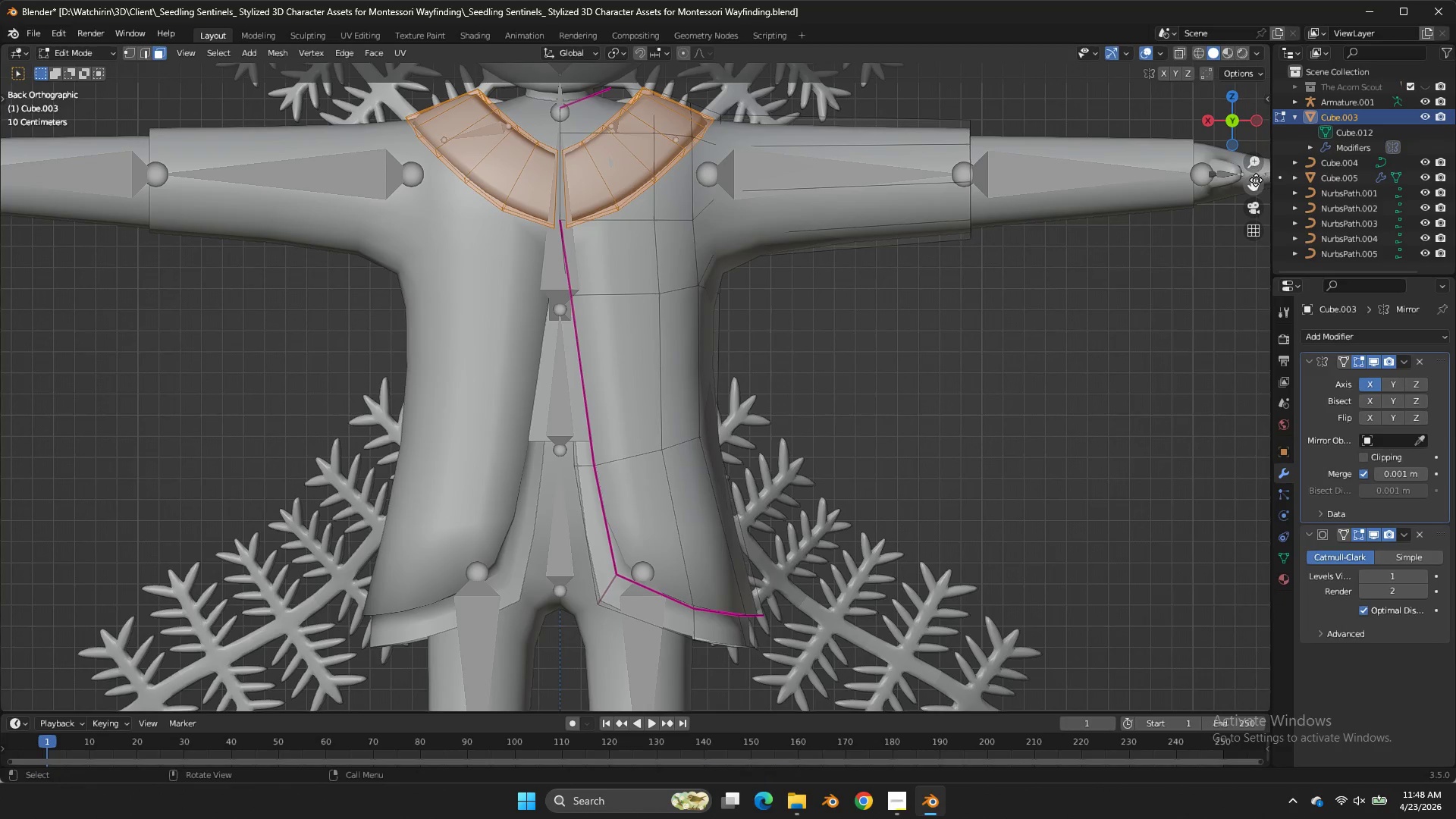 
left_click_drag(start_coordinate=[1256, 180], to_coordinate=[36, 301])
 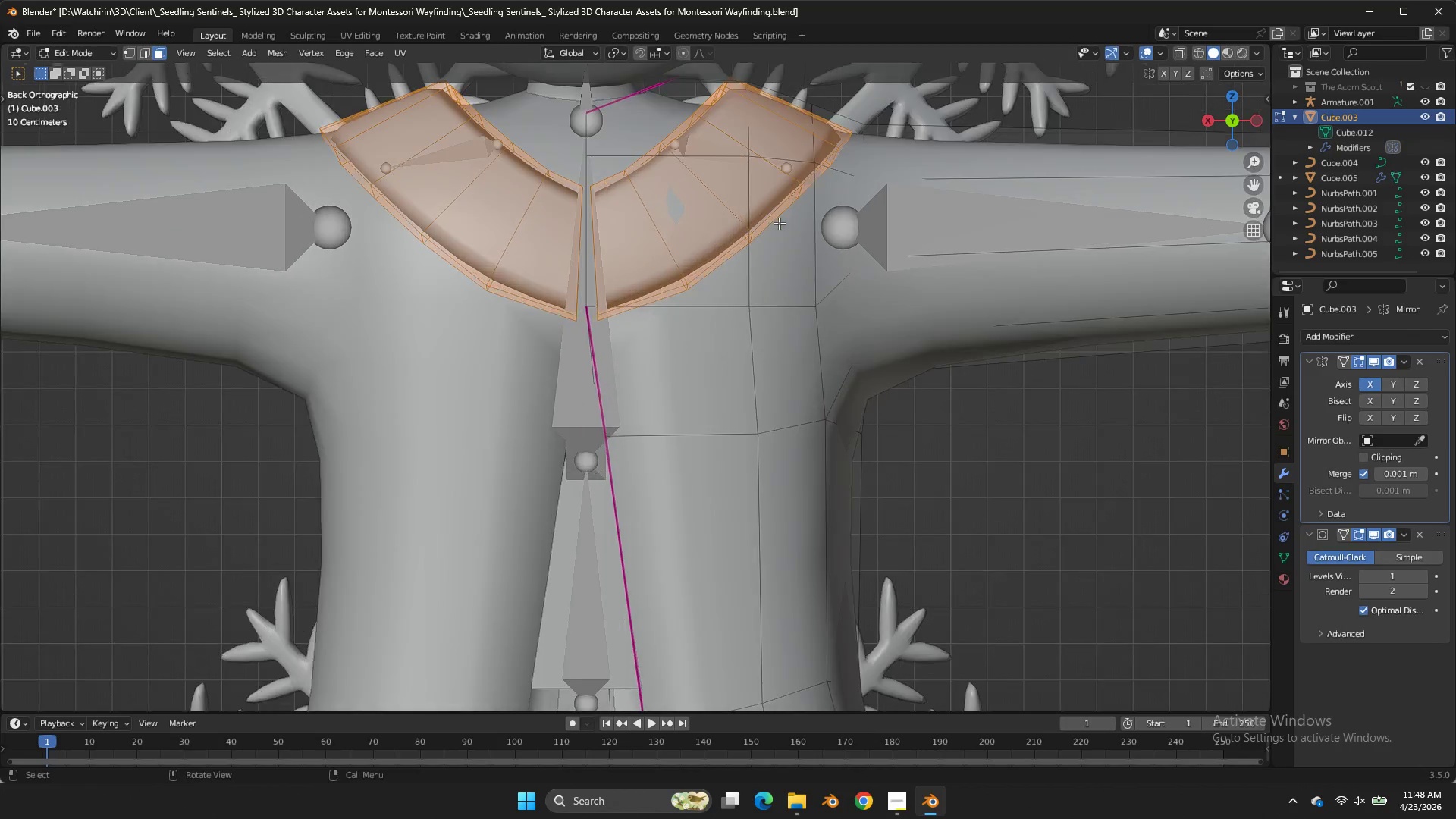 
scroll: coordinate [779, 223], scroll_direction: up, amount: 3.0
 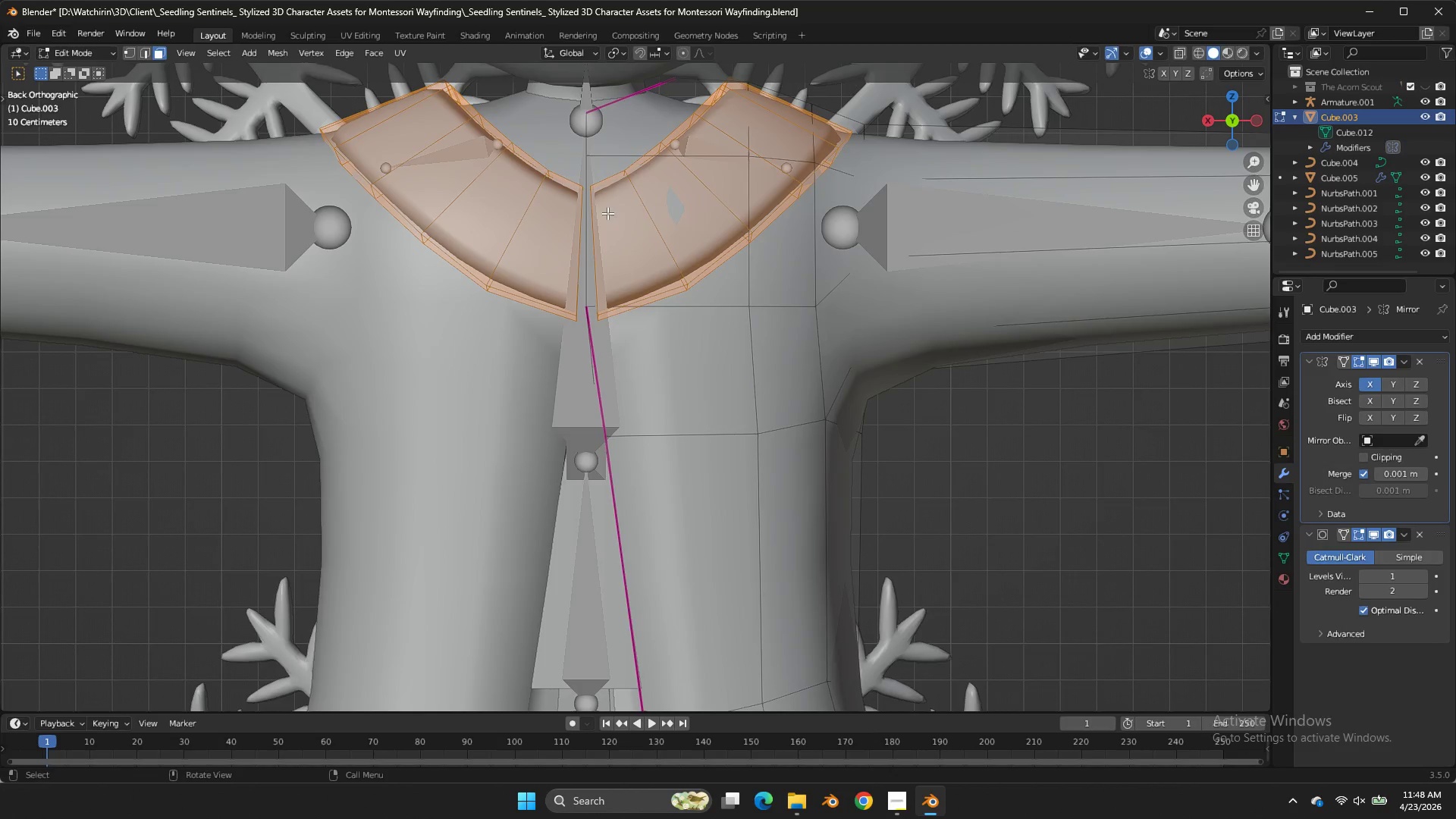 
type(zp)
 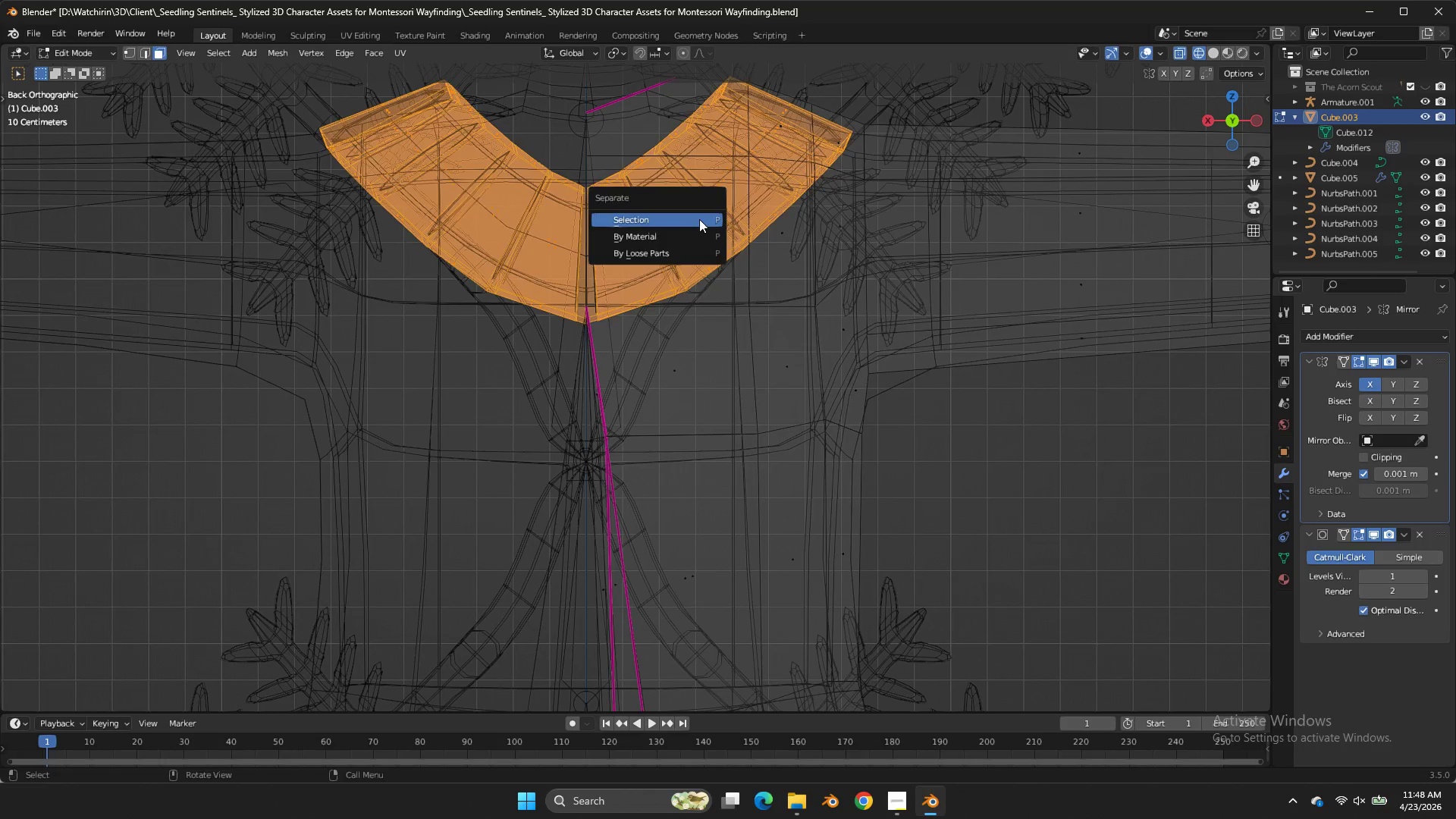 
double_click([699, 219])
 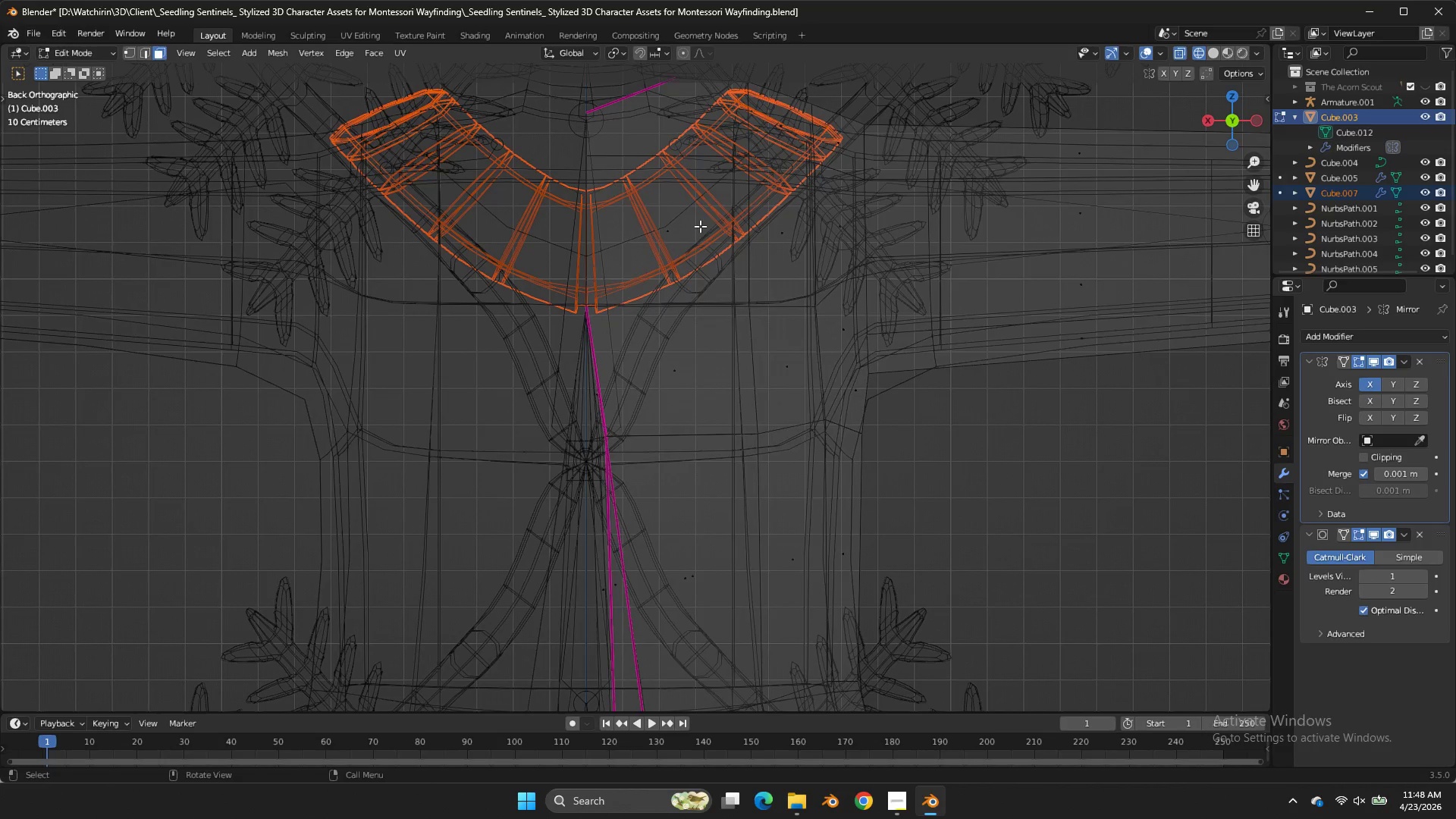 
key(Tab)
 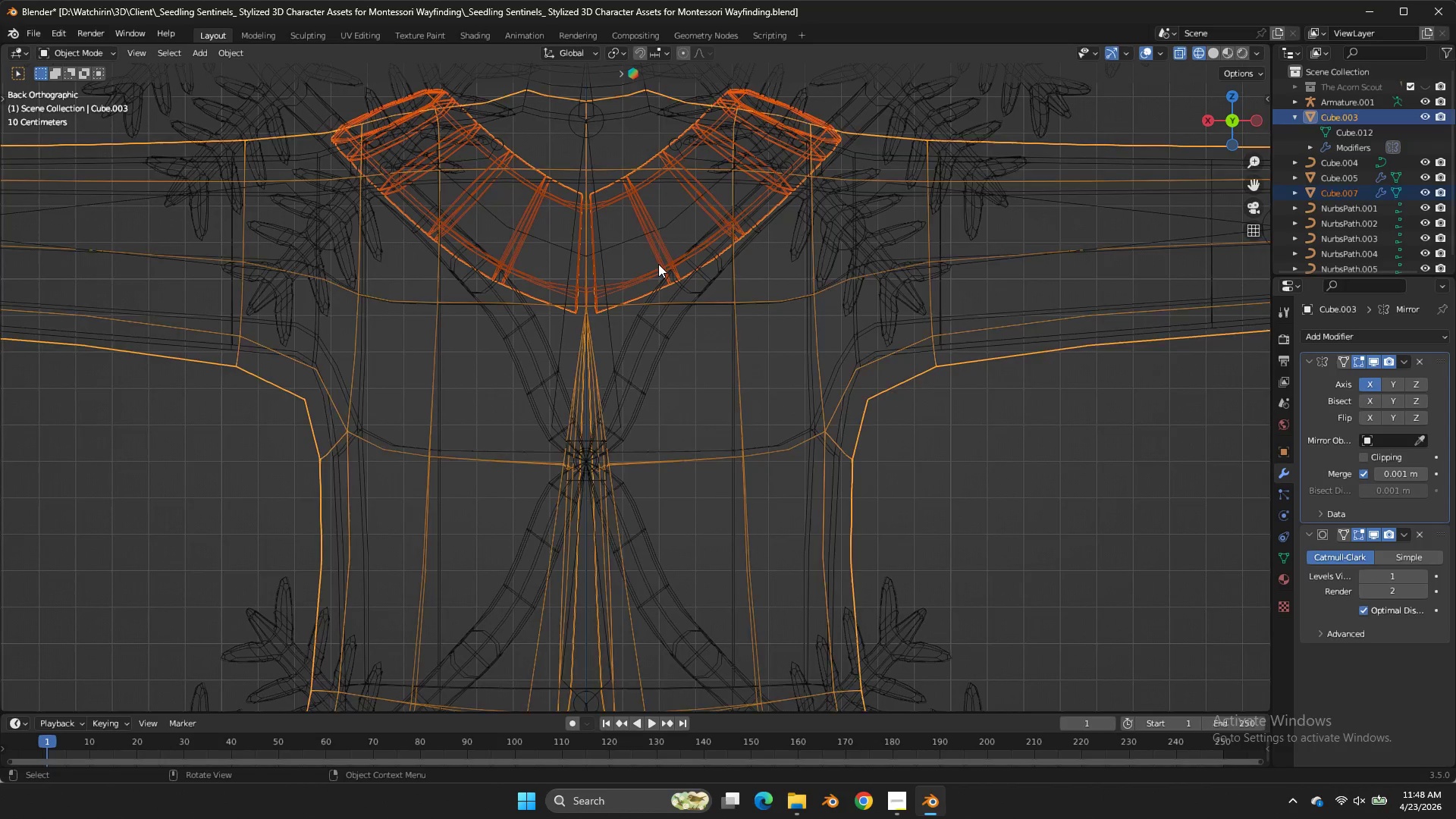 
left_click([658, 264])
 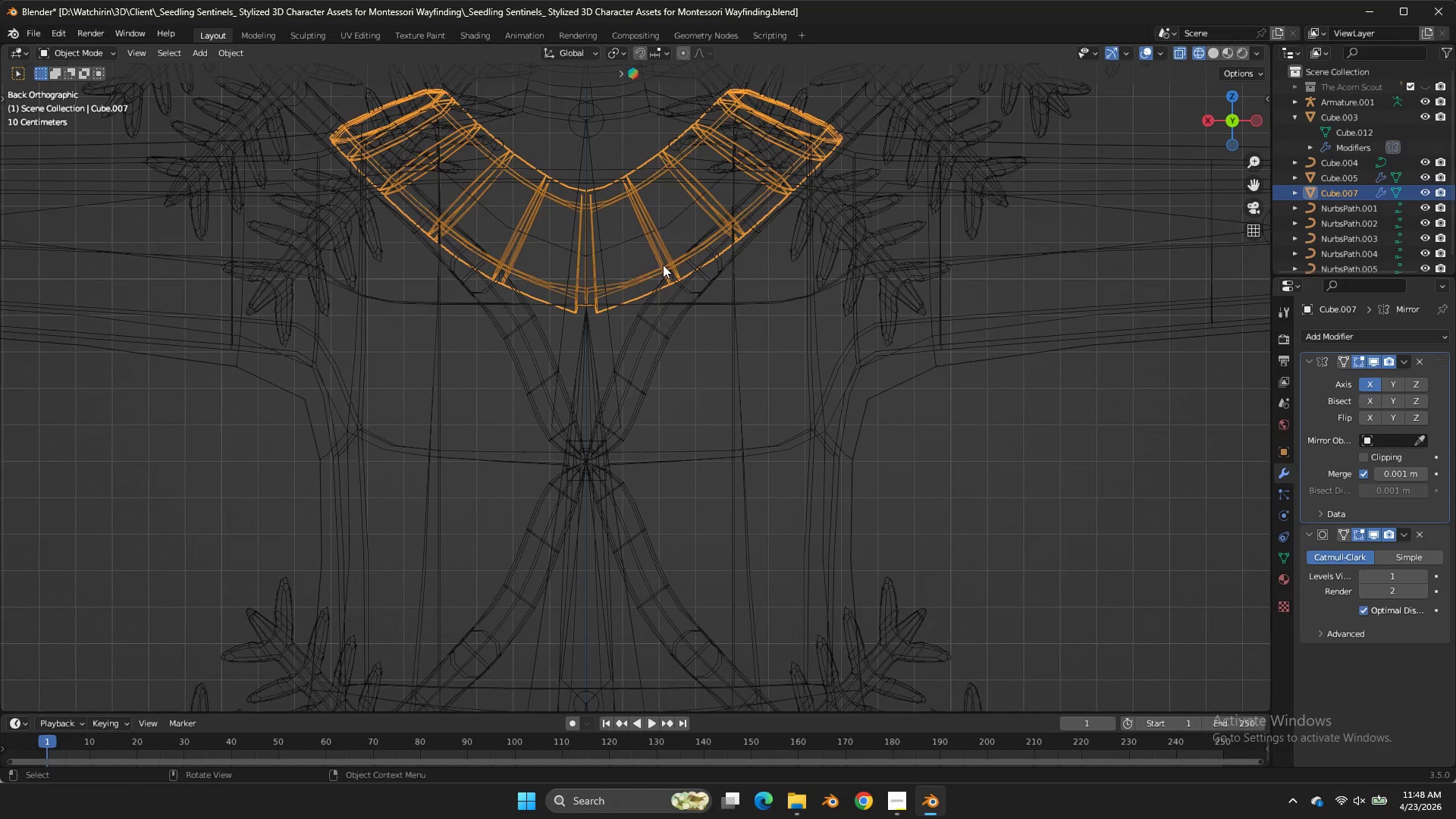 
key(Z)
 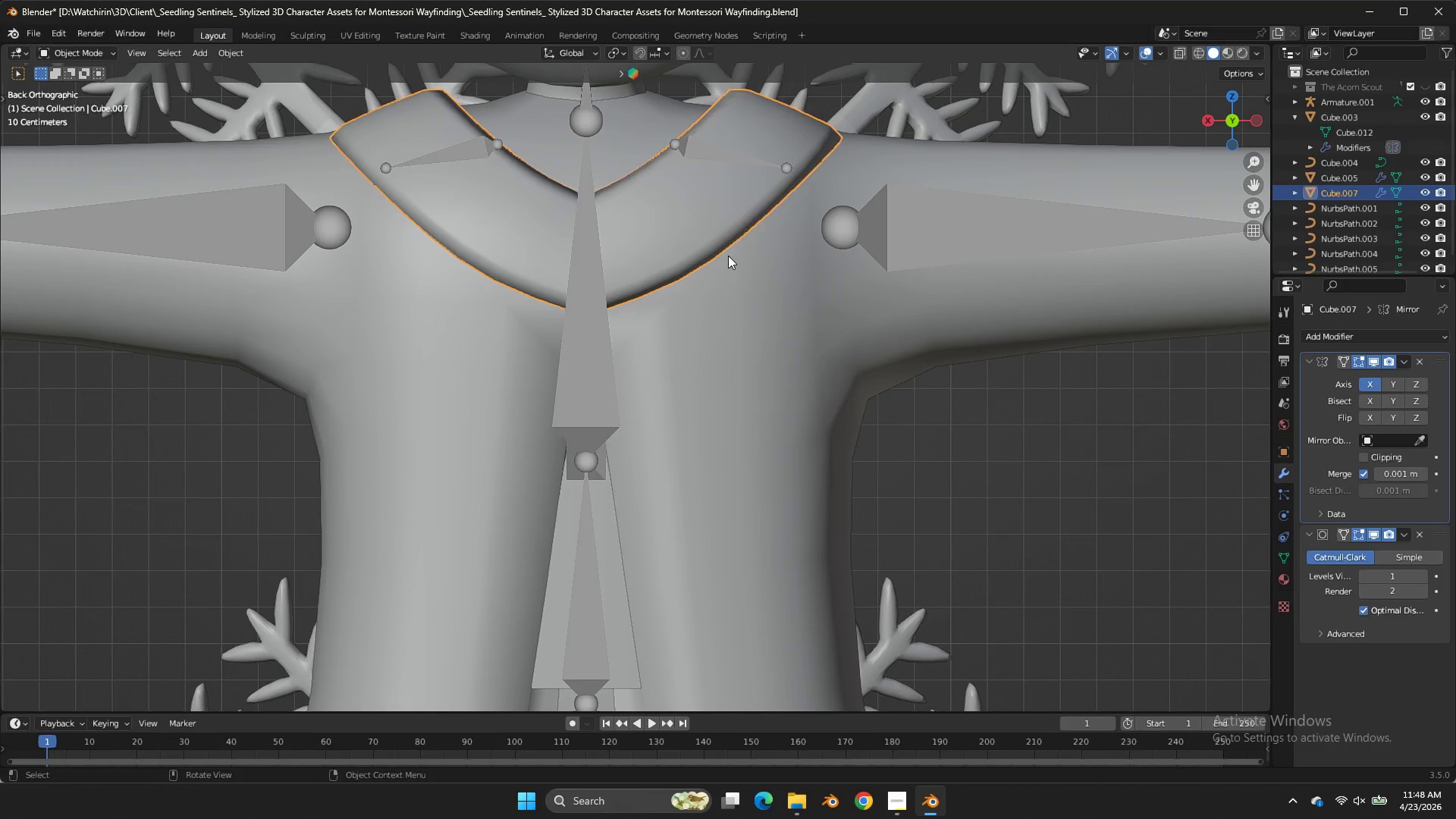 
key(Tab)
 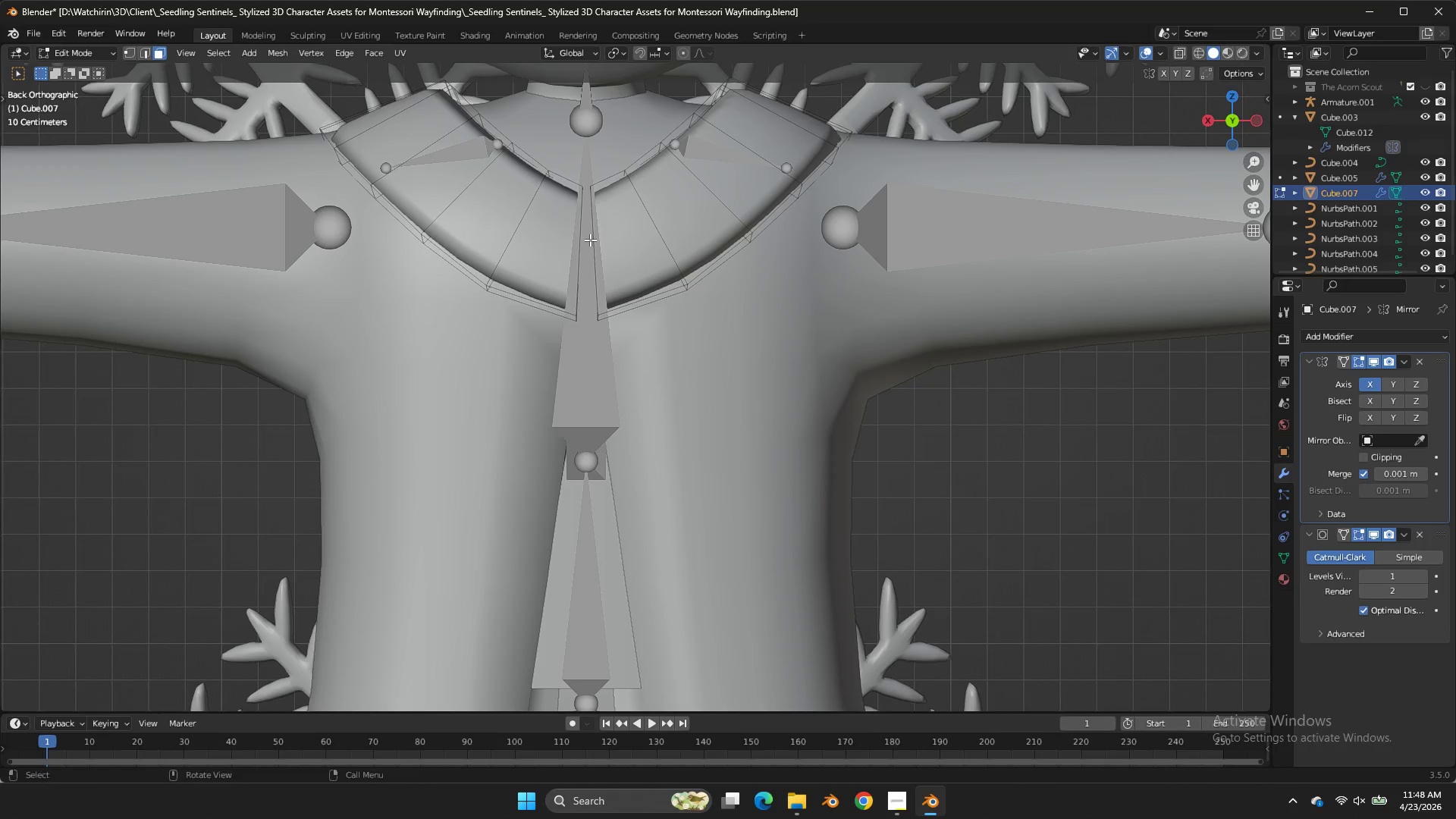 
key(Z)
 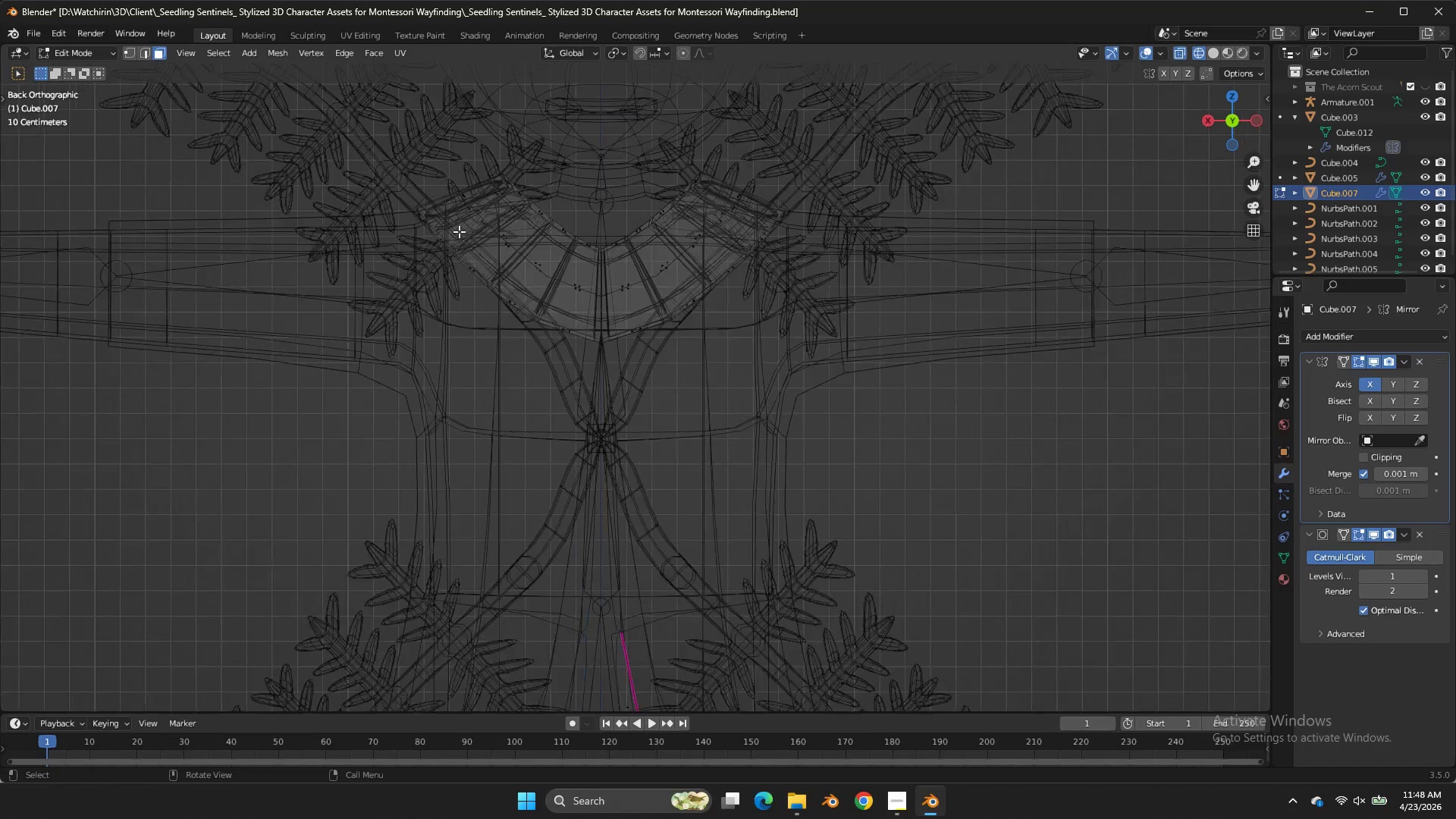 
left_click_drag(start_coordinate=[408, 145], to_coordinate=[607, 422])
 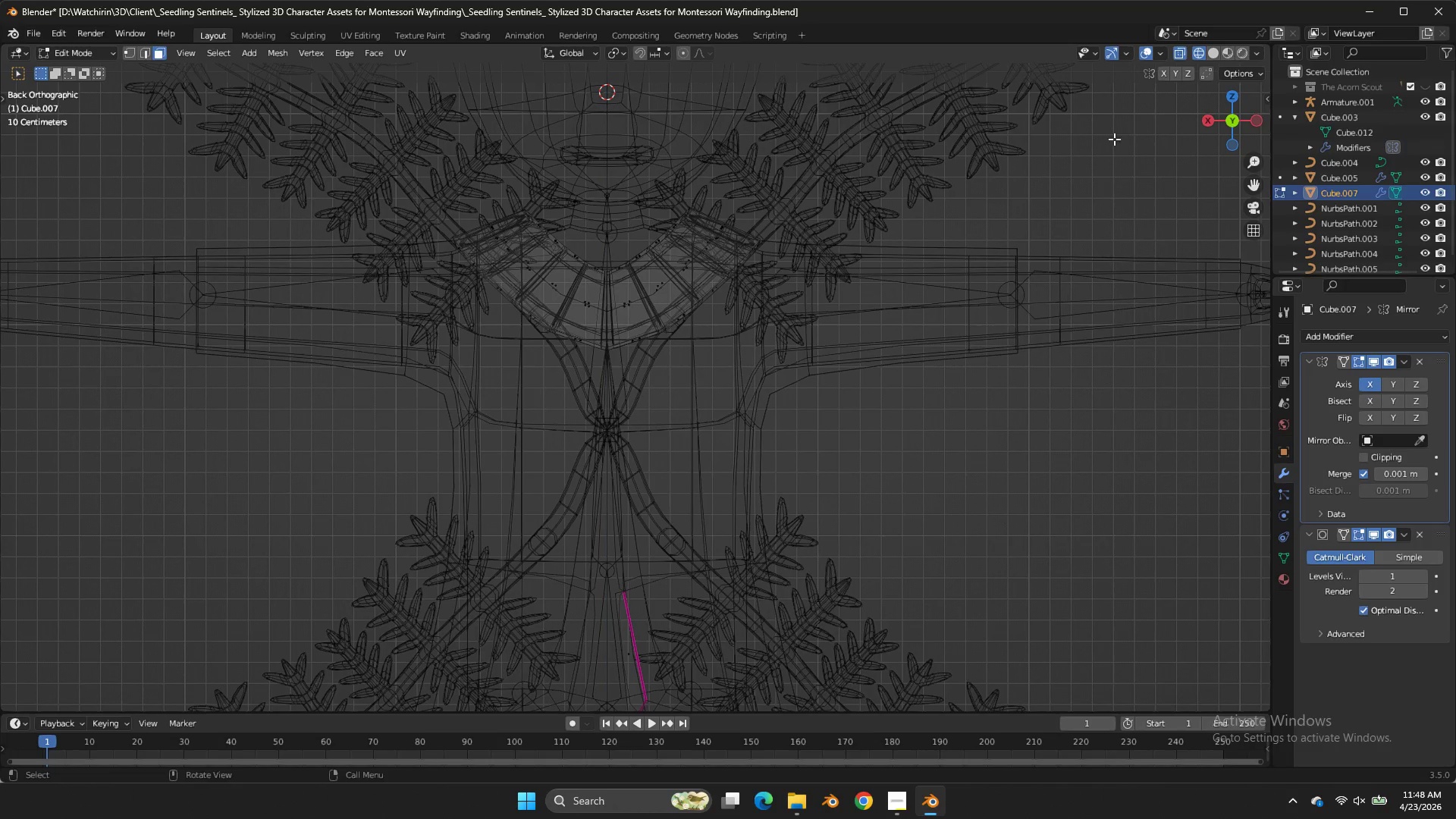 
scroll: coordinate [459, 231], scroll_direction: down, amount: 3.0
 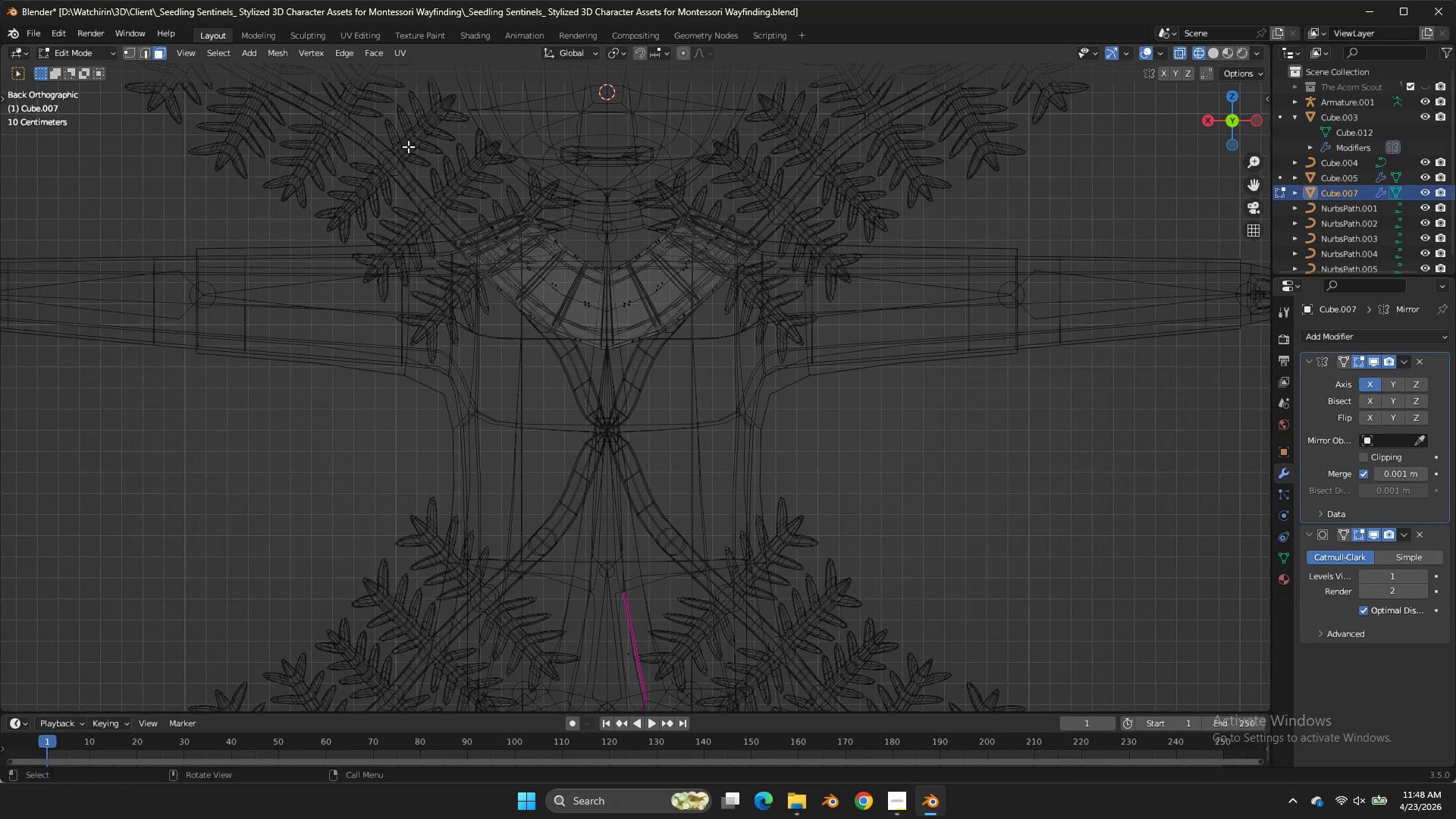 
left_click([607, 422])
 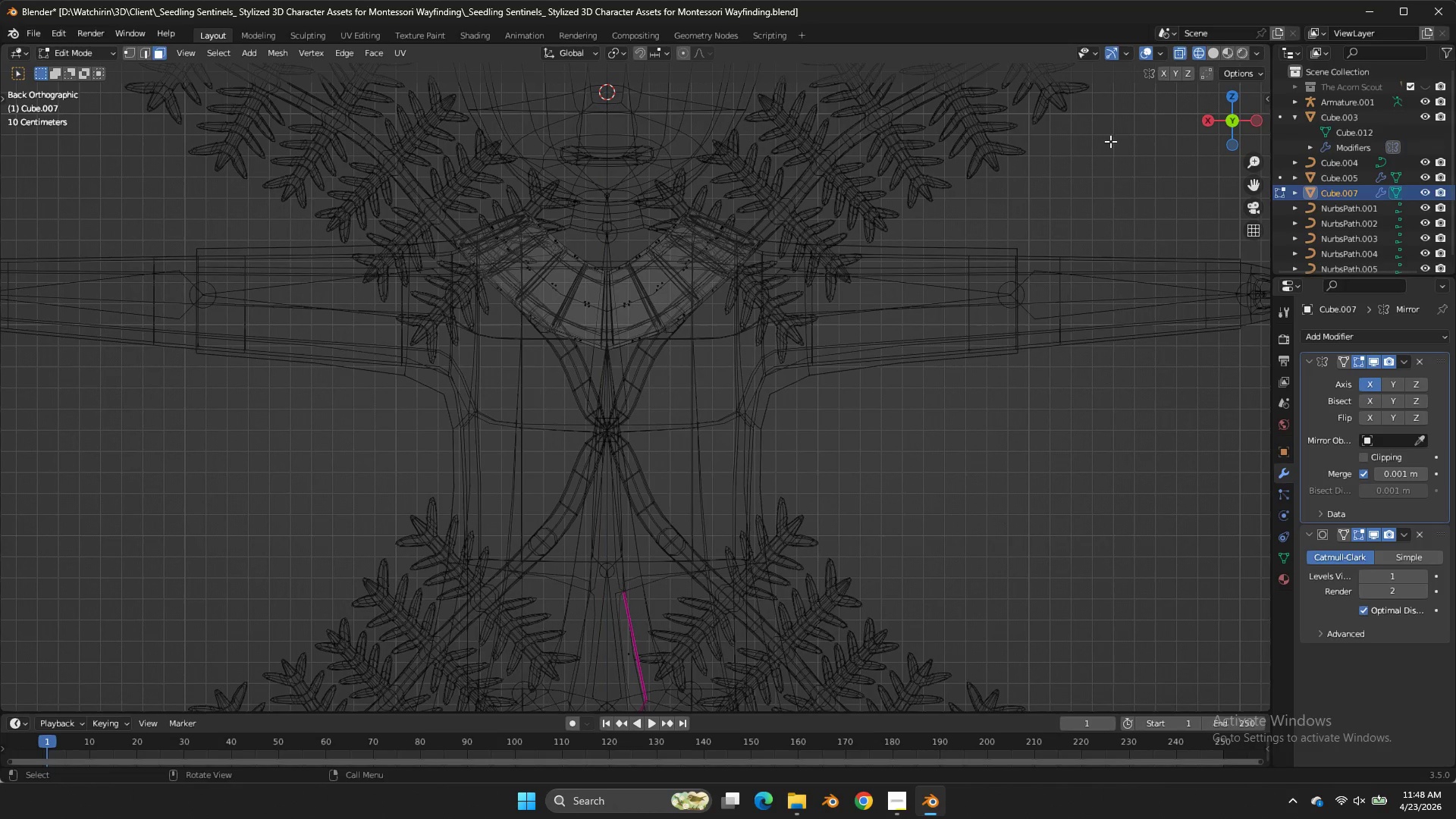 
key(Control+ControlLeft)
 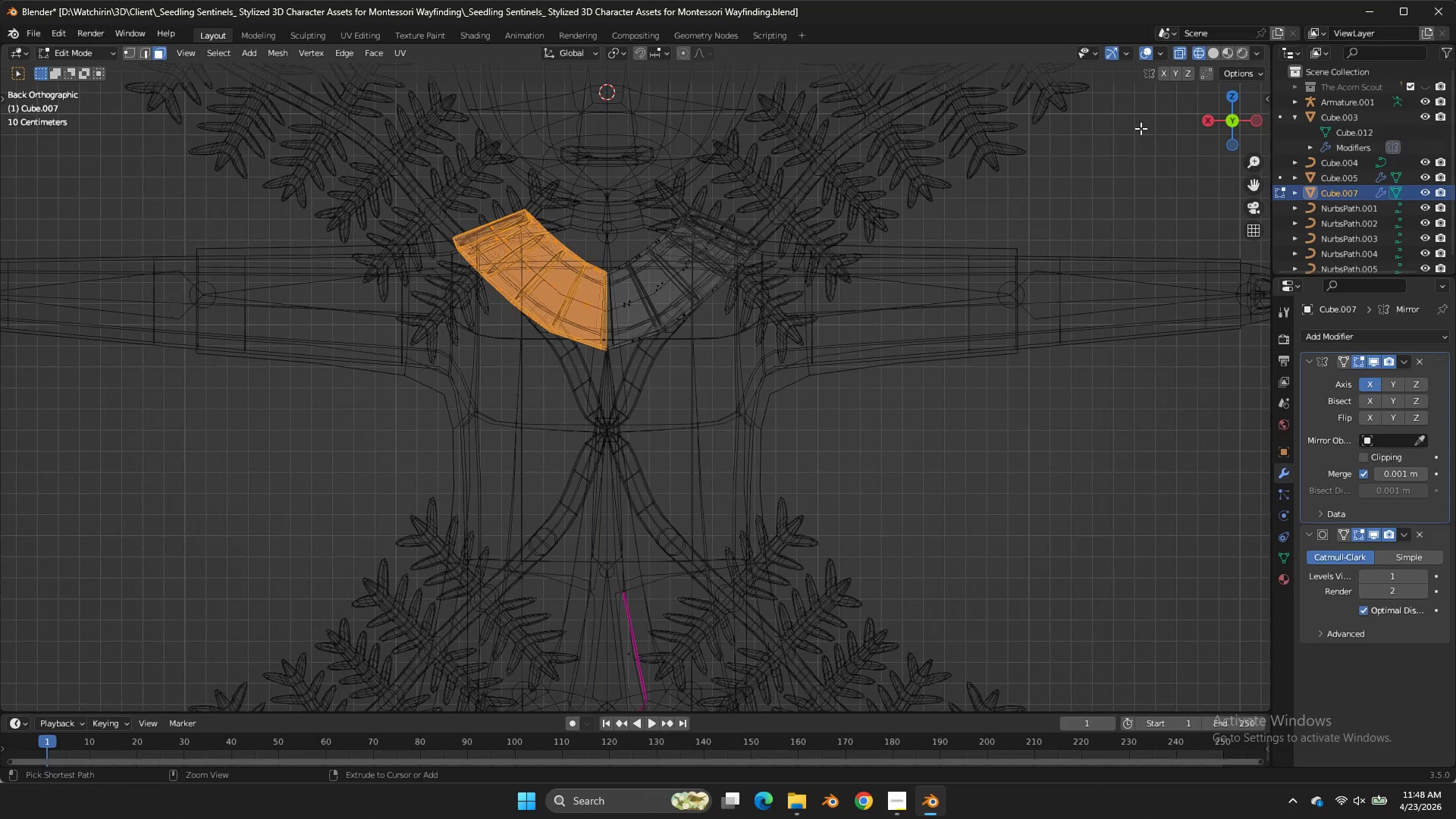 
key(Control+Z)
 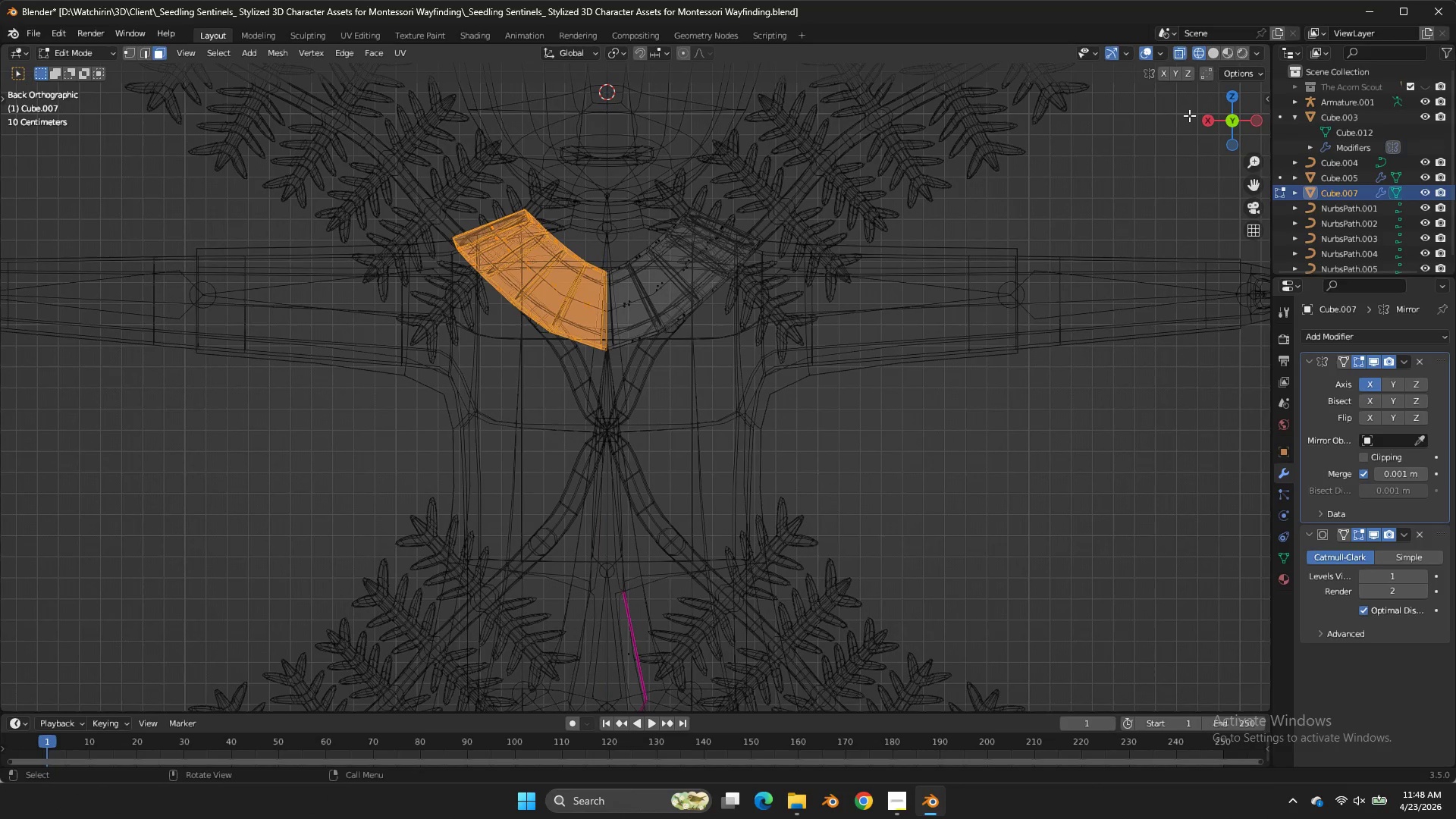 
key(NumpadDivide)
 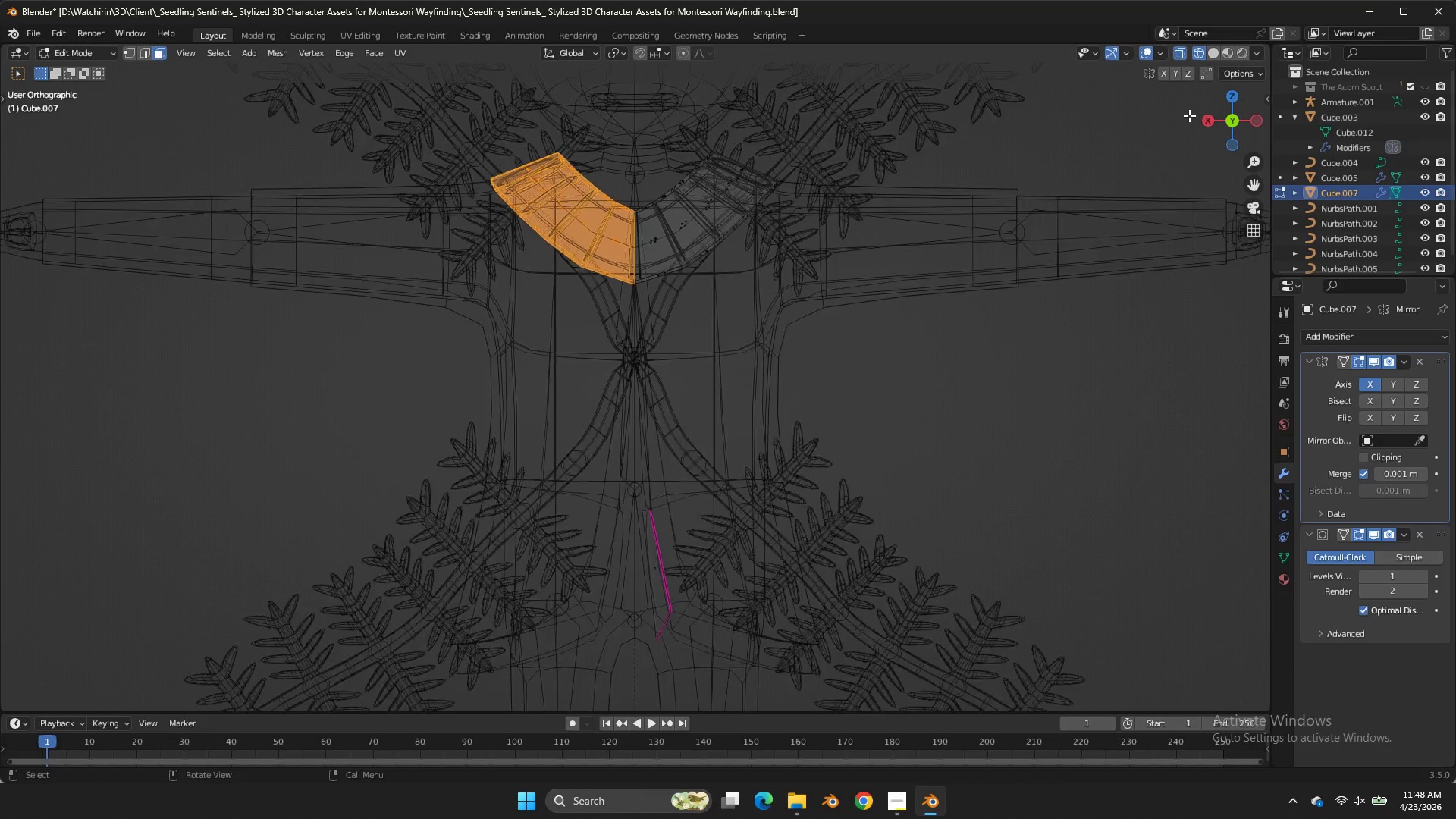 
key(NumpadDivide)
 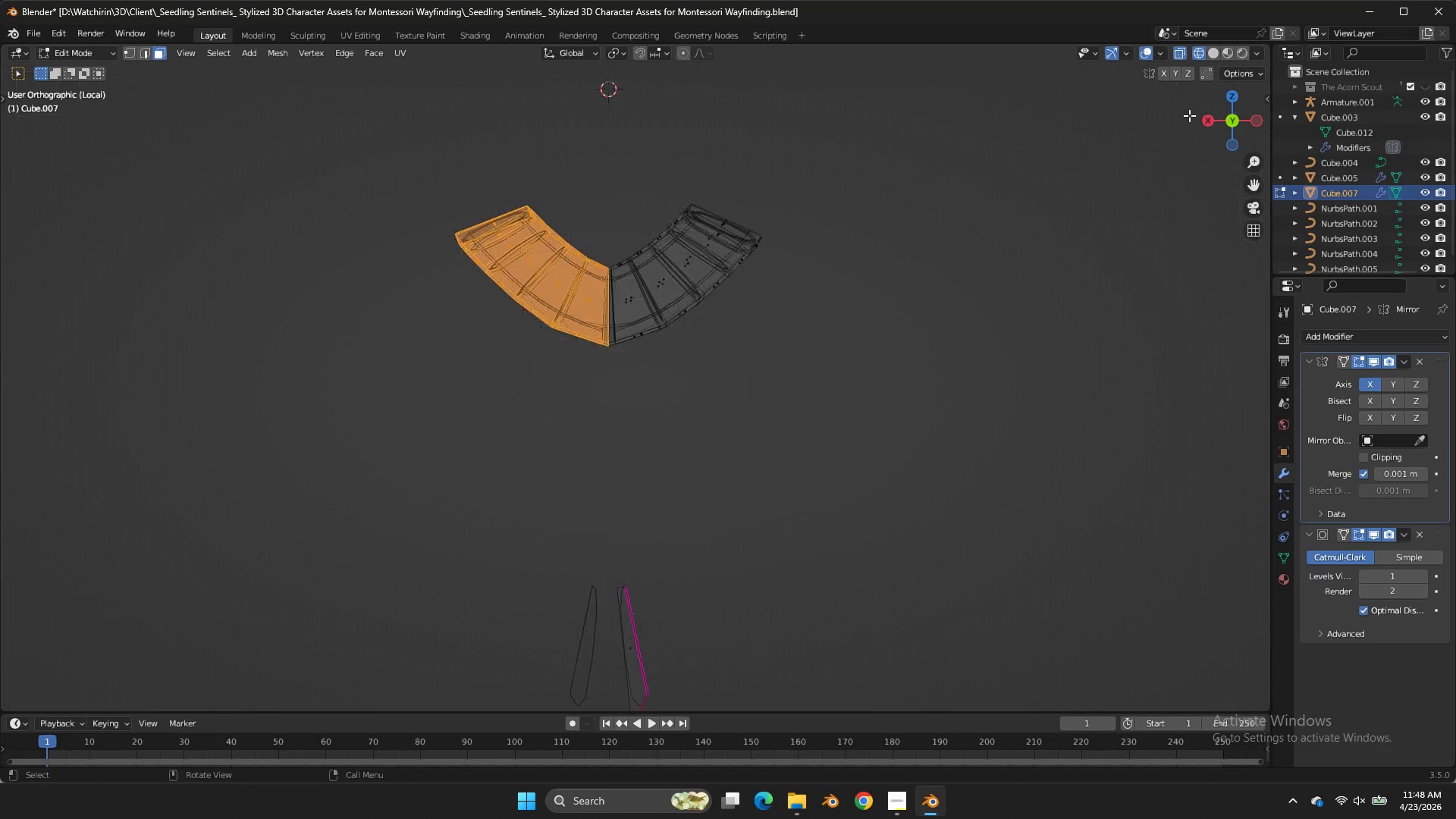 
key(NumpadDivide)
 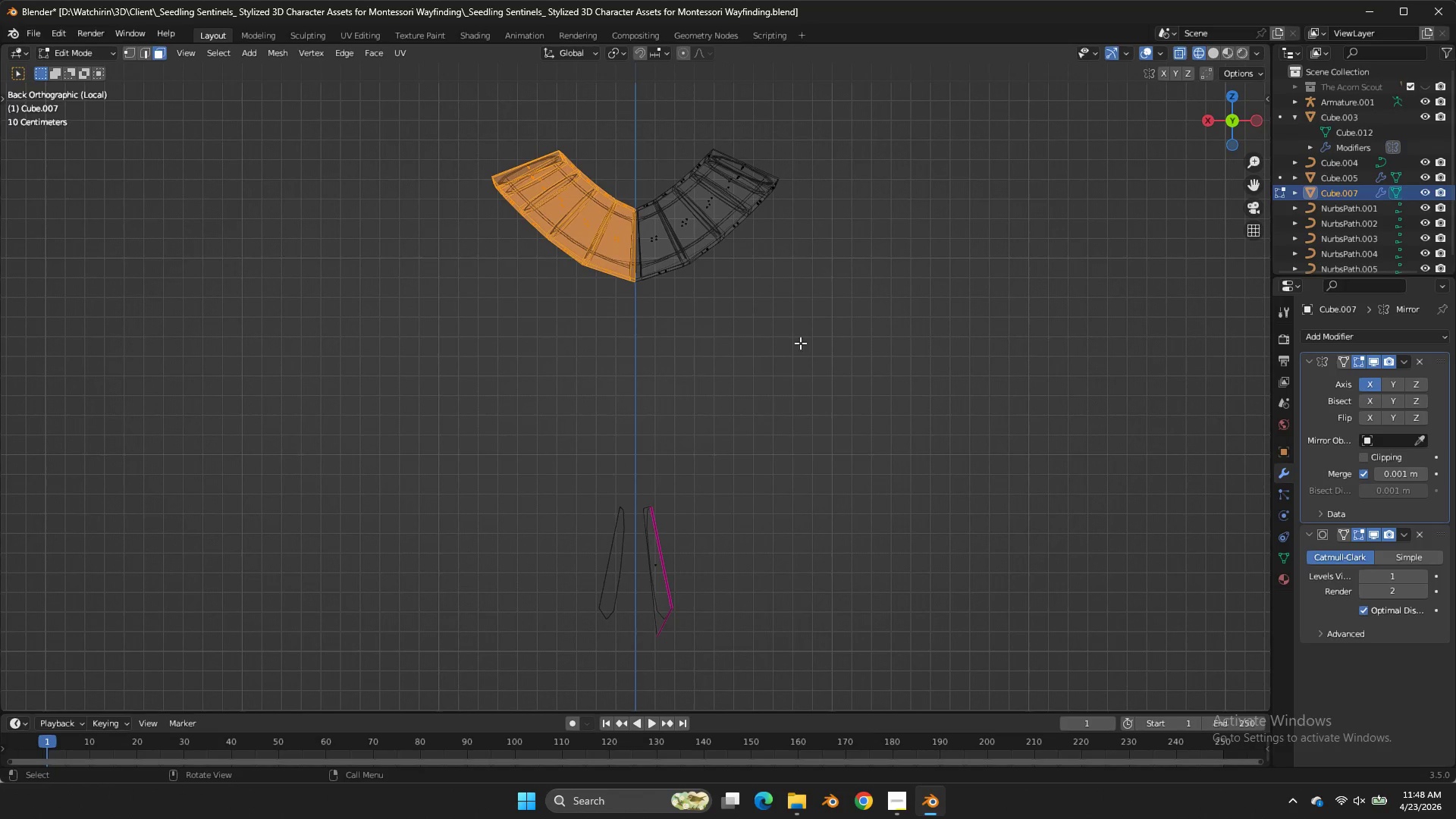 
left_click_drag(start_coordinate=[777, 444], to_coordinate=[530, 631])
 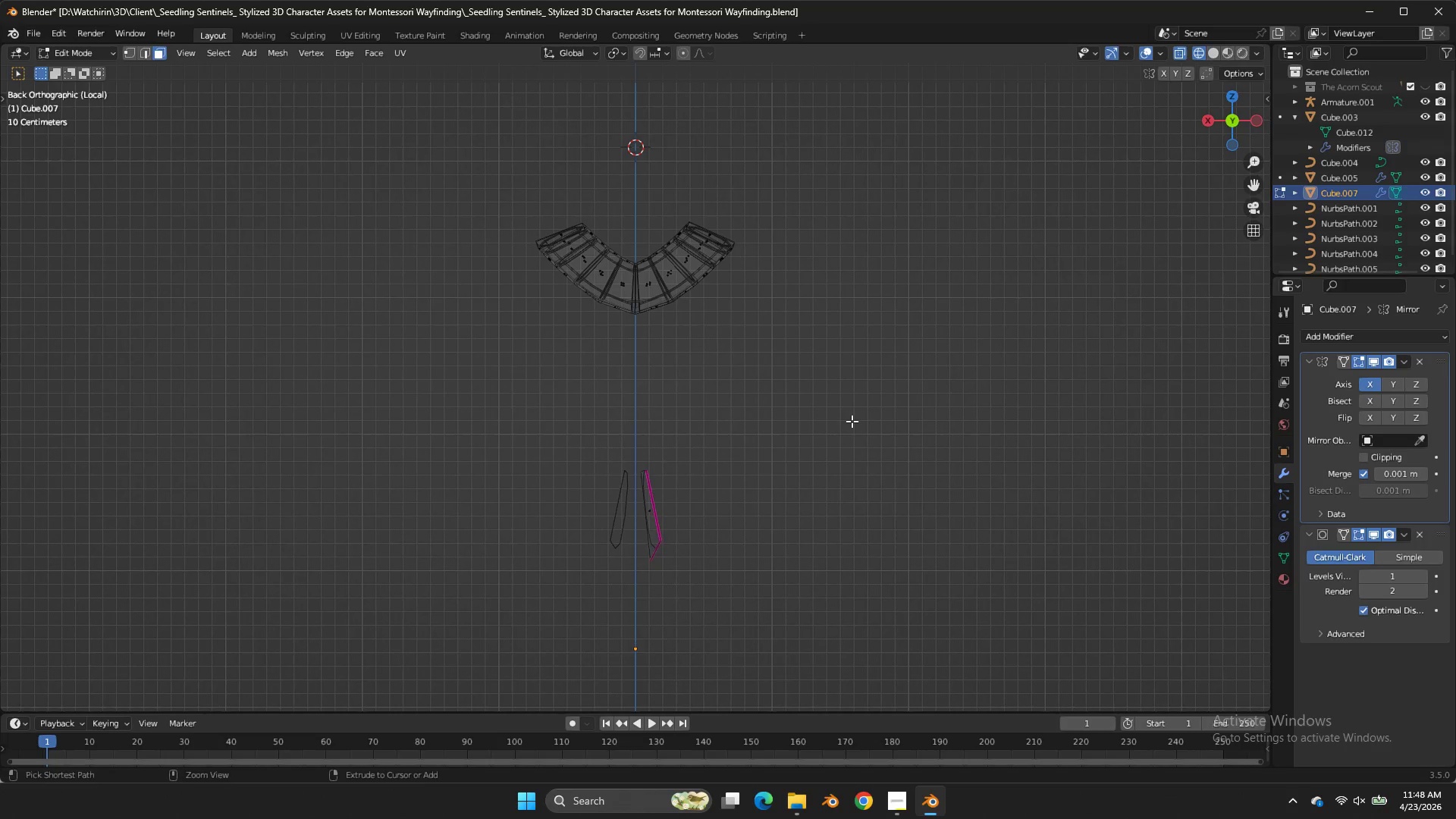 
double_click([530, 631])
 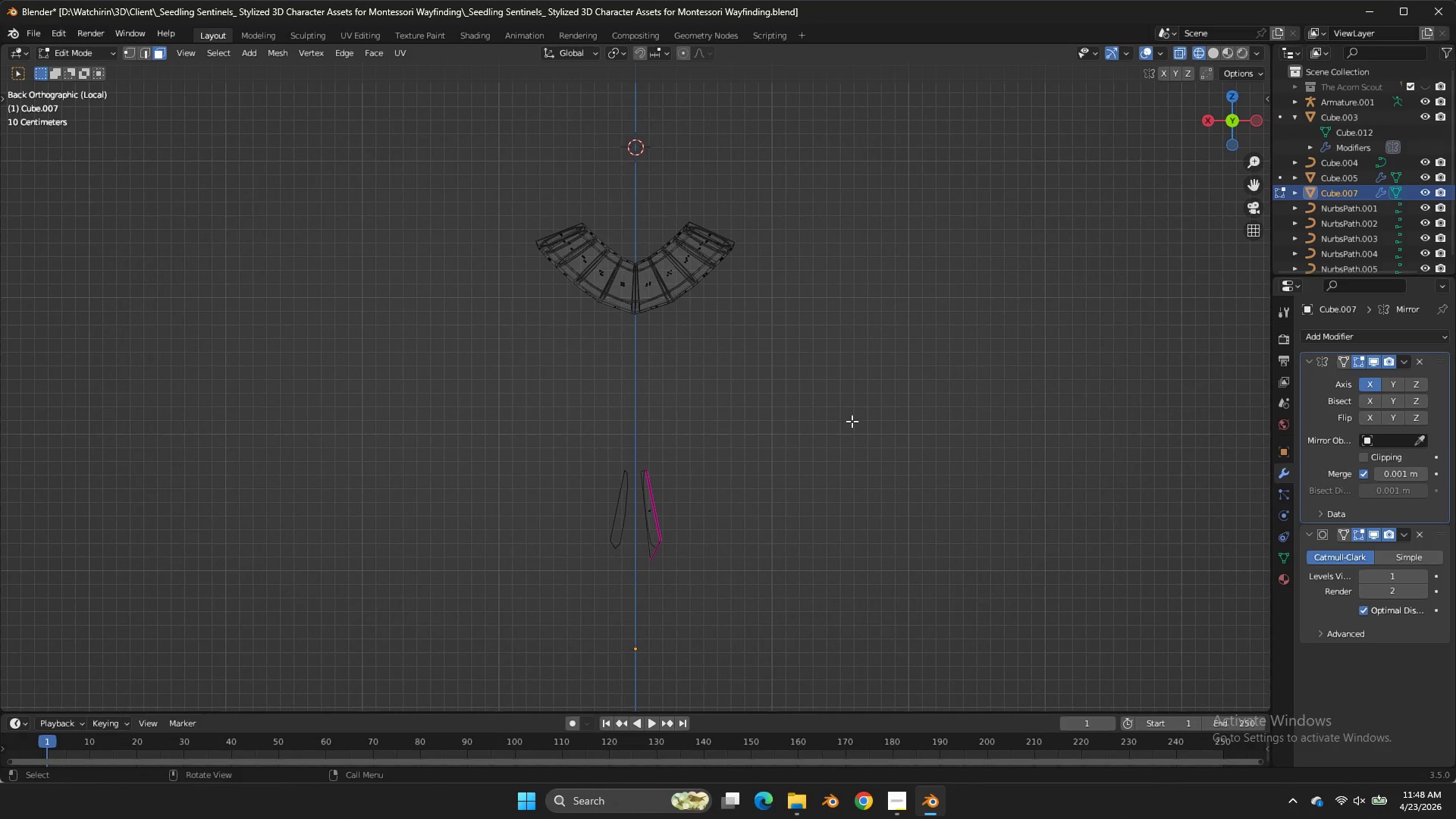 
scroll: coordinate [807, 425], scroll_direction: down, amount: 2.0
 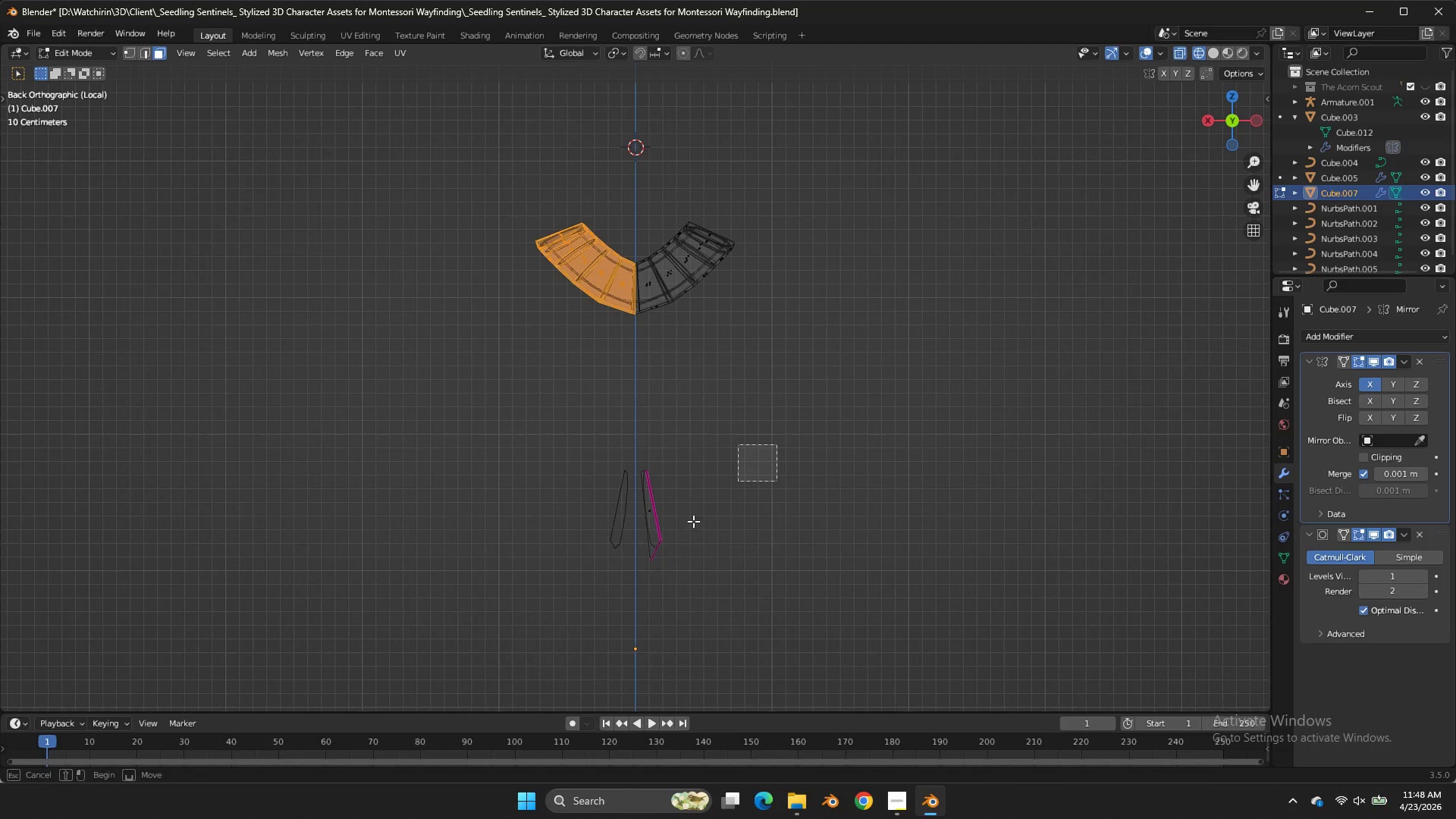 
key(Control+ControlLeft)
 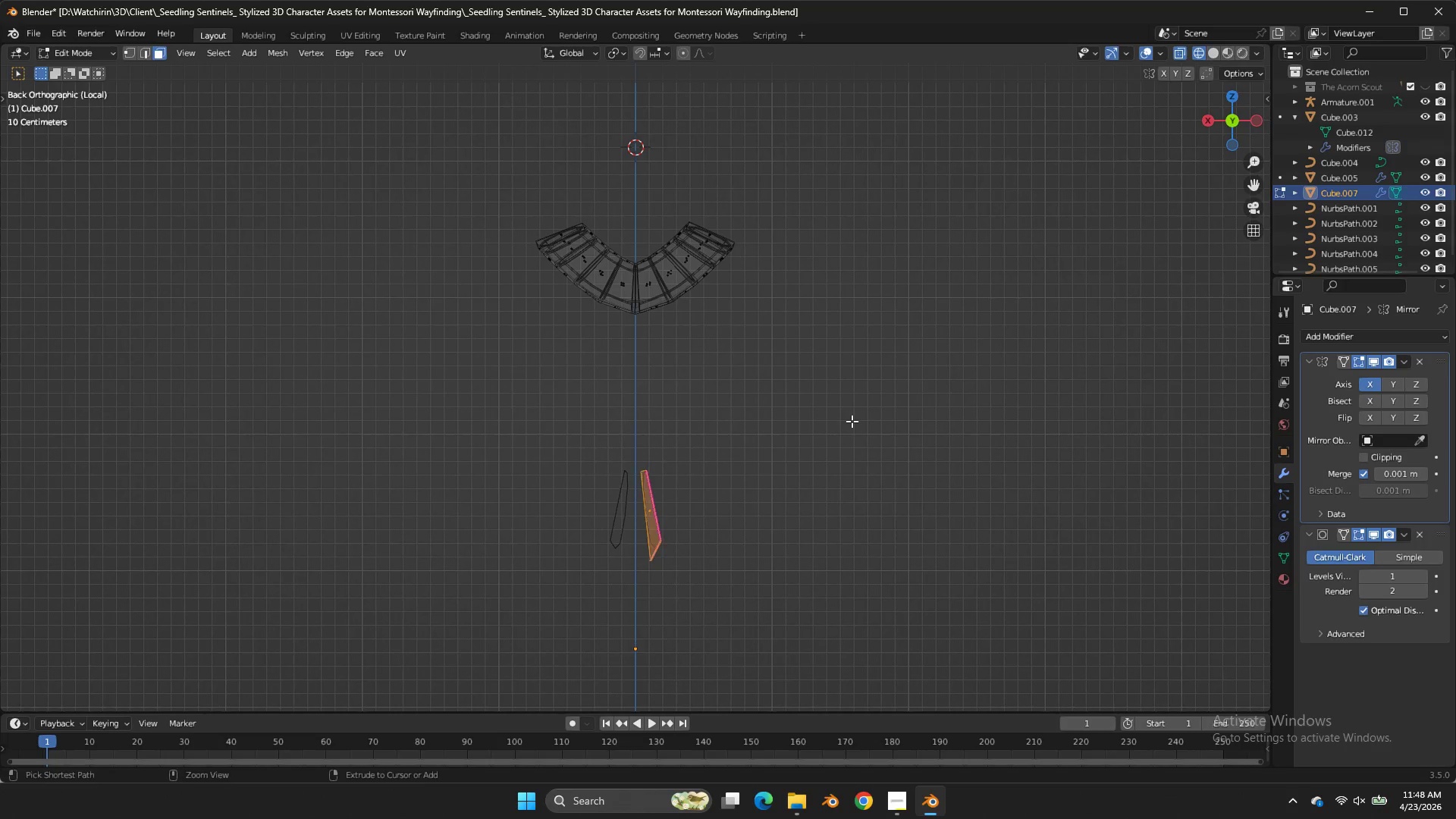 
key(Control+Z)
 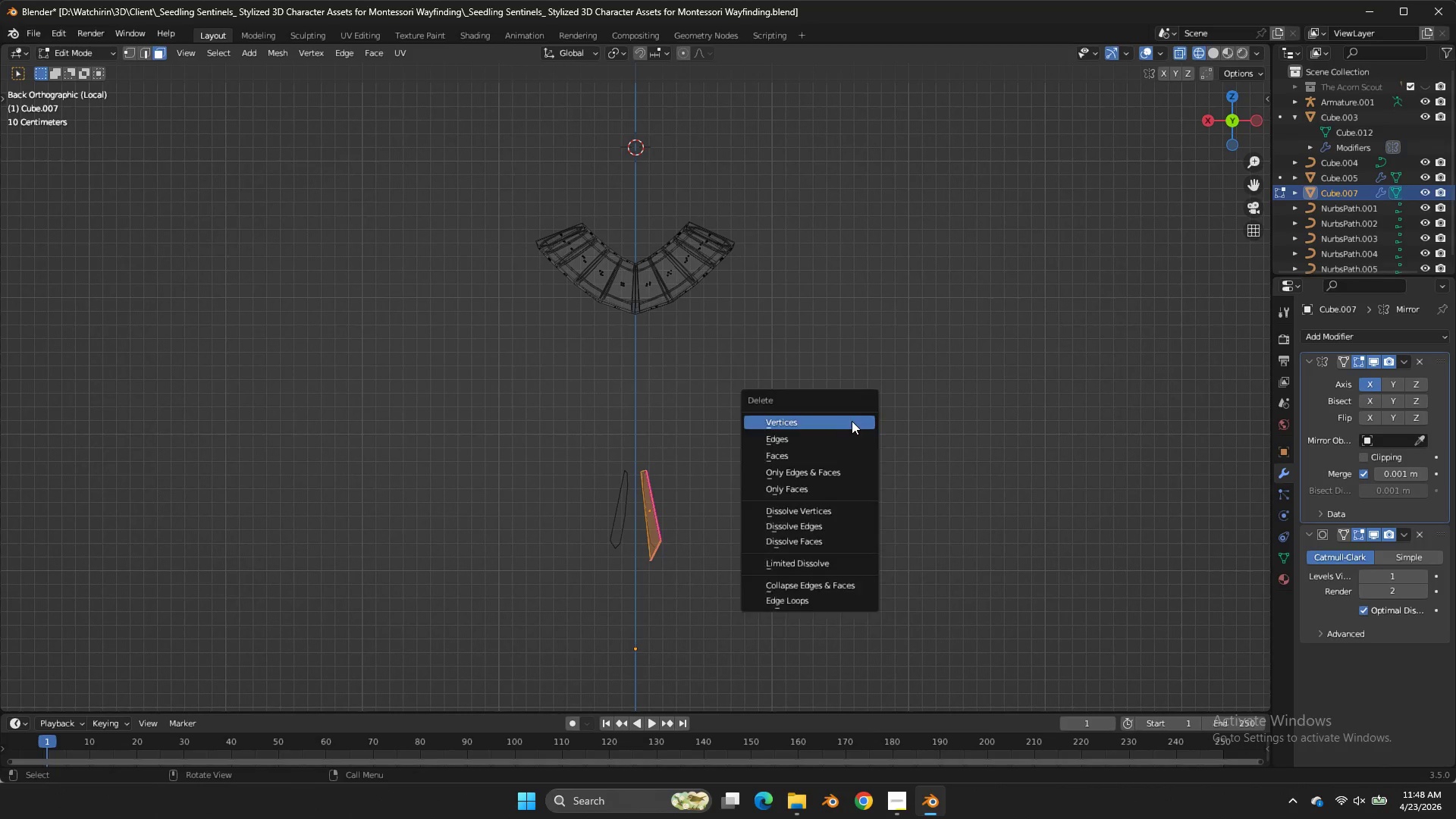 
key(X)
 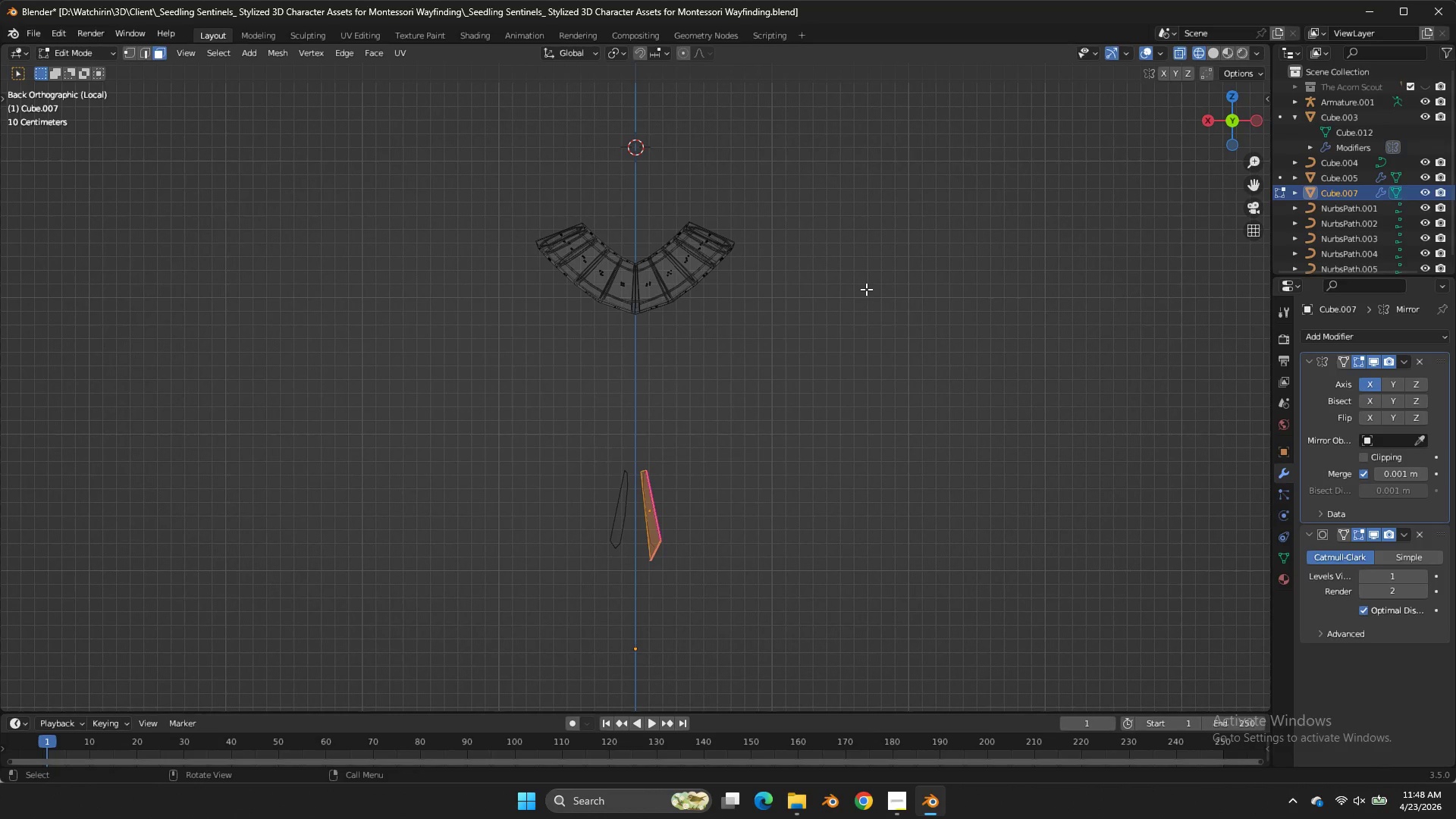 
key(Control+Z)
 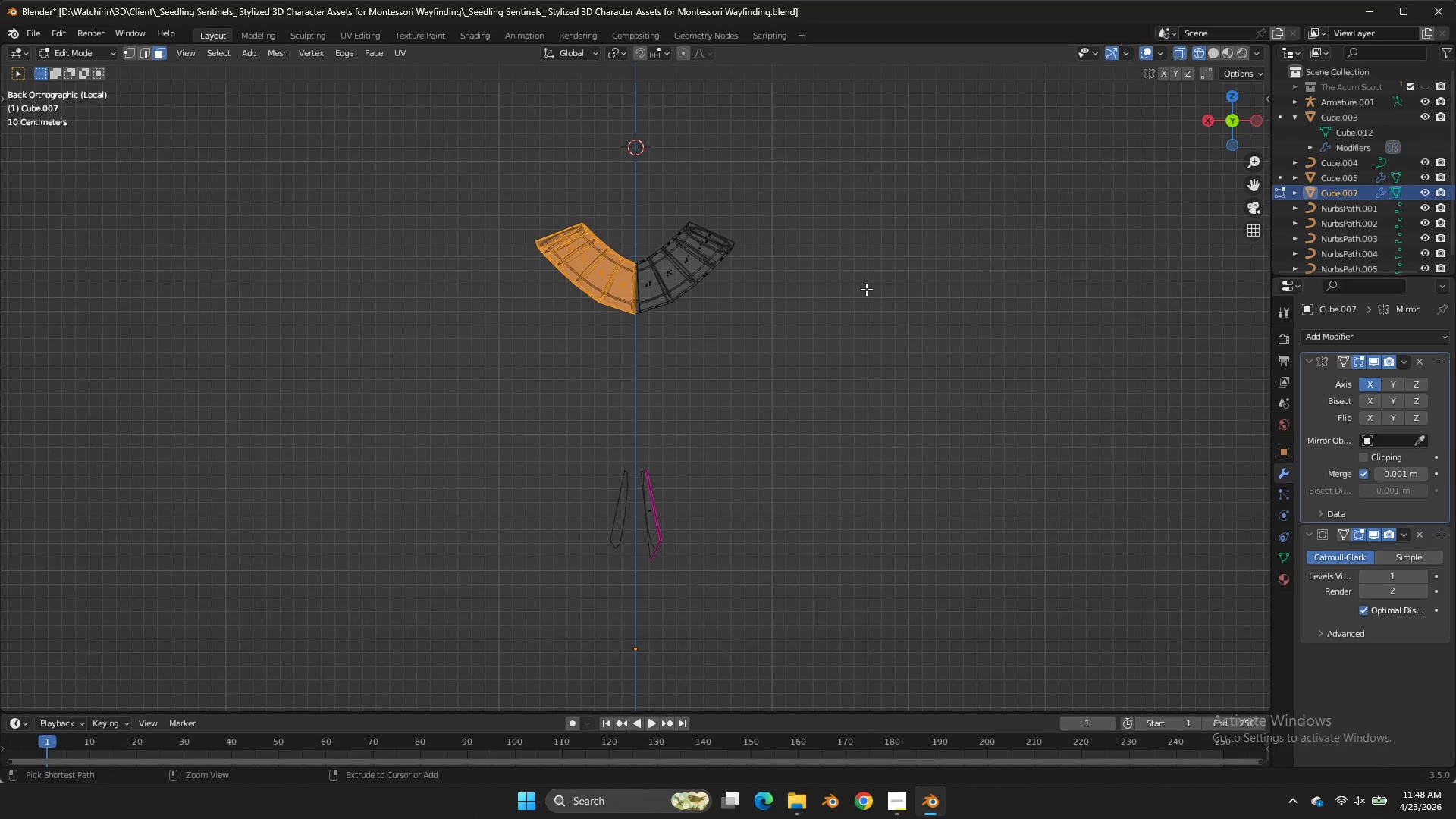 
key(Control+Z)
 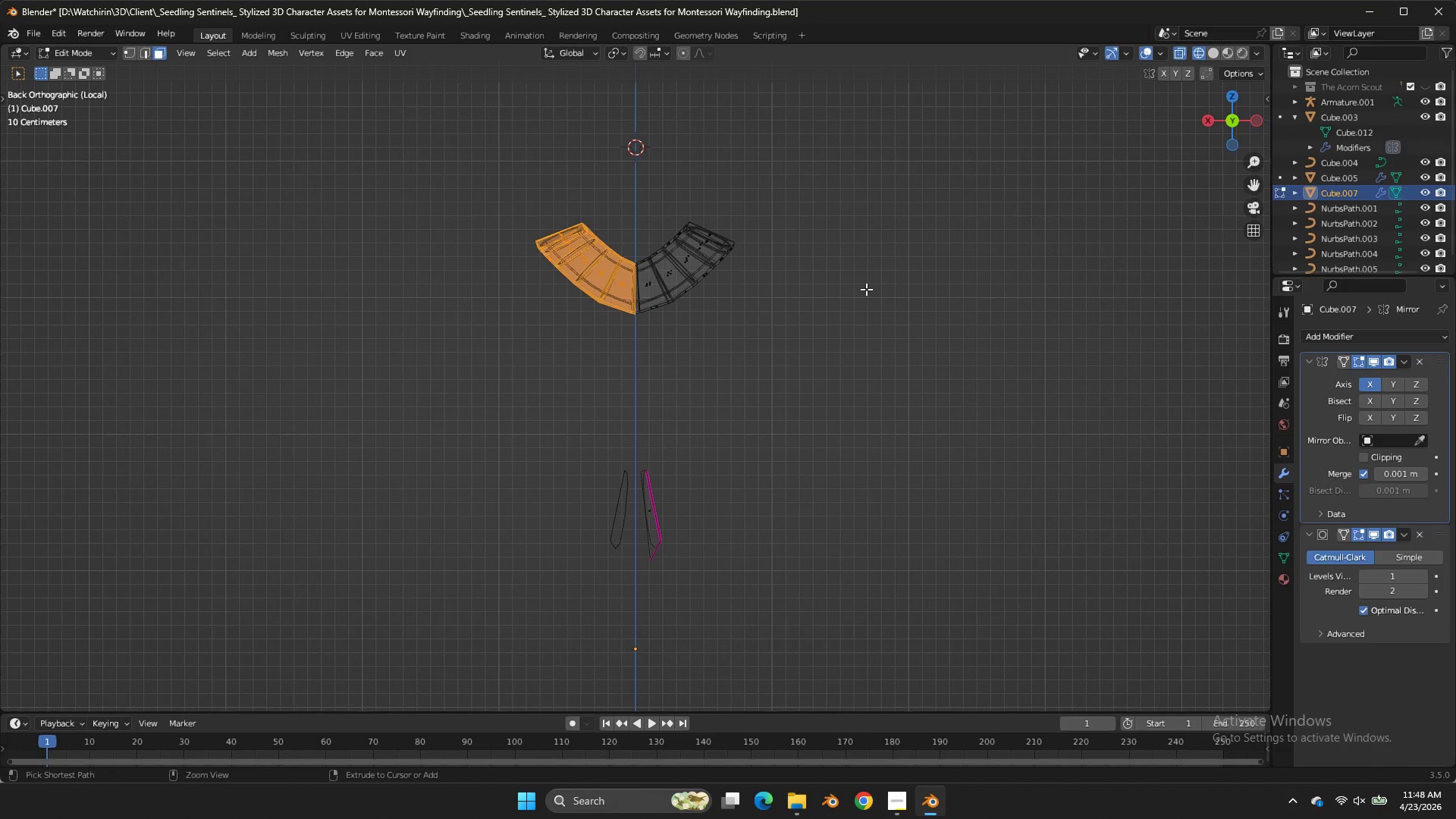 
key(Control+Z)
 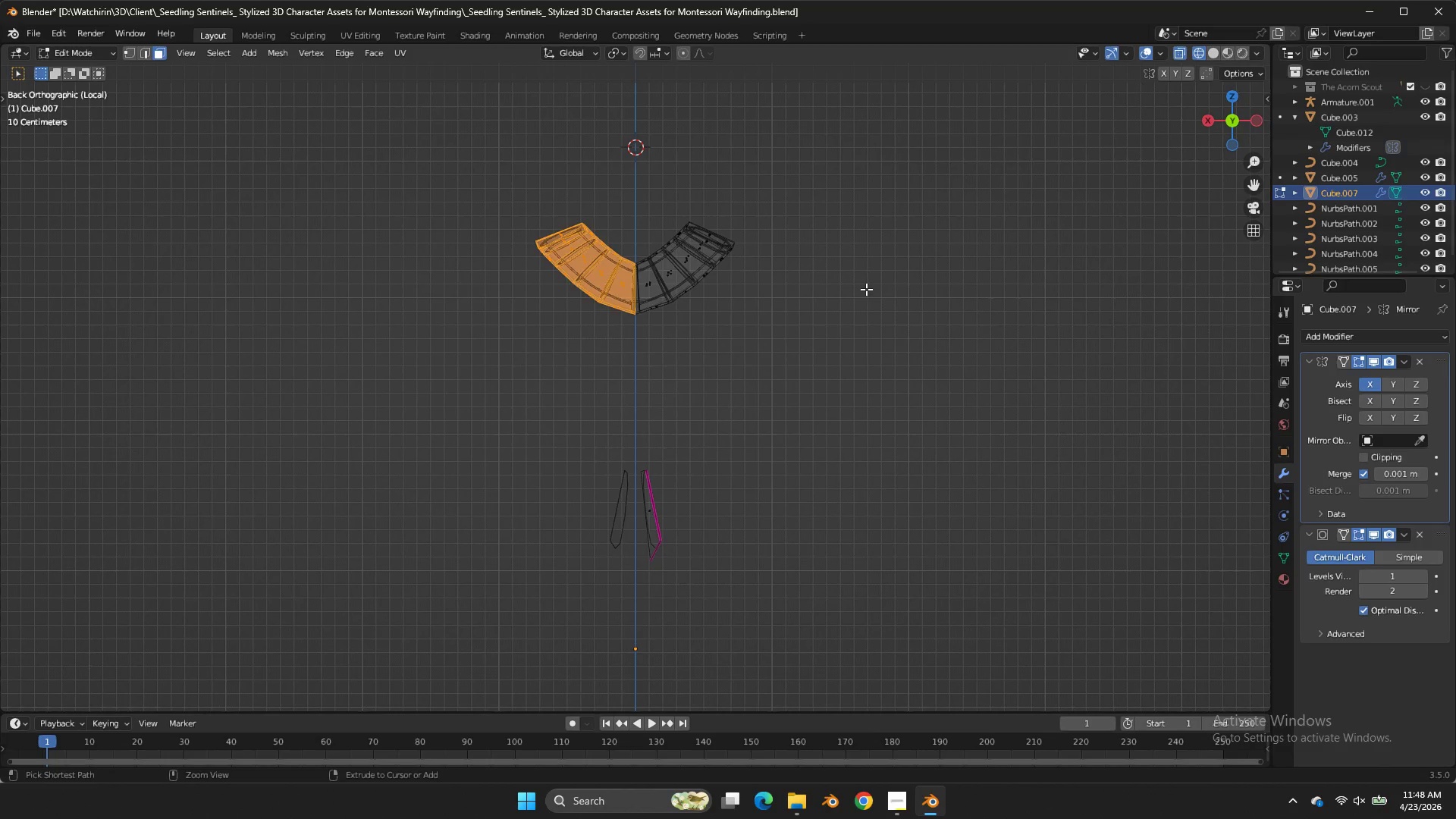 
key(Control+Z)
 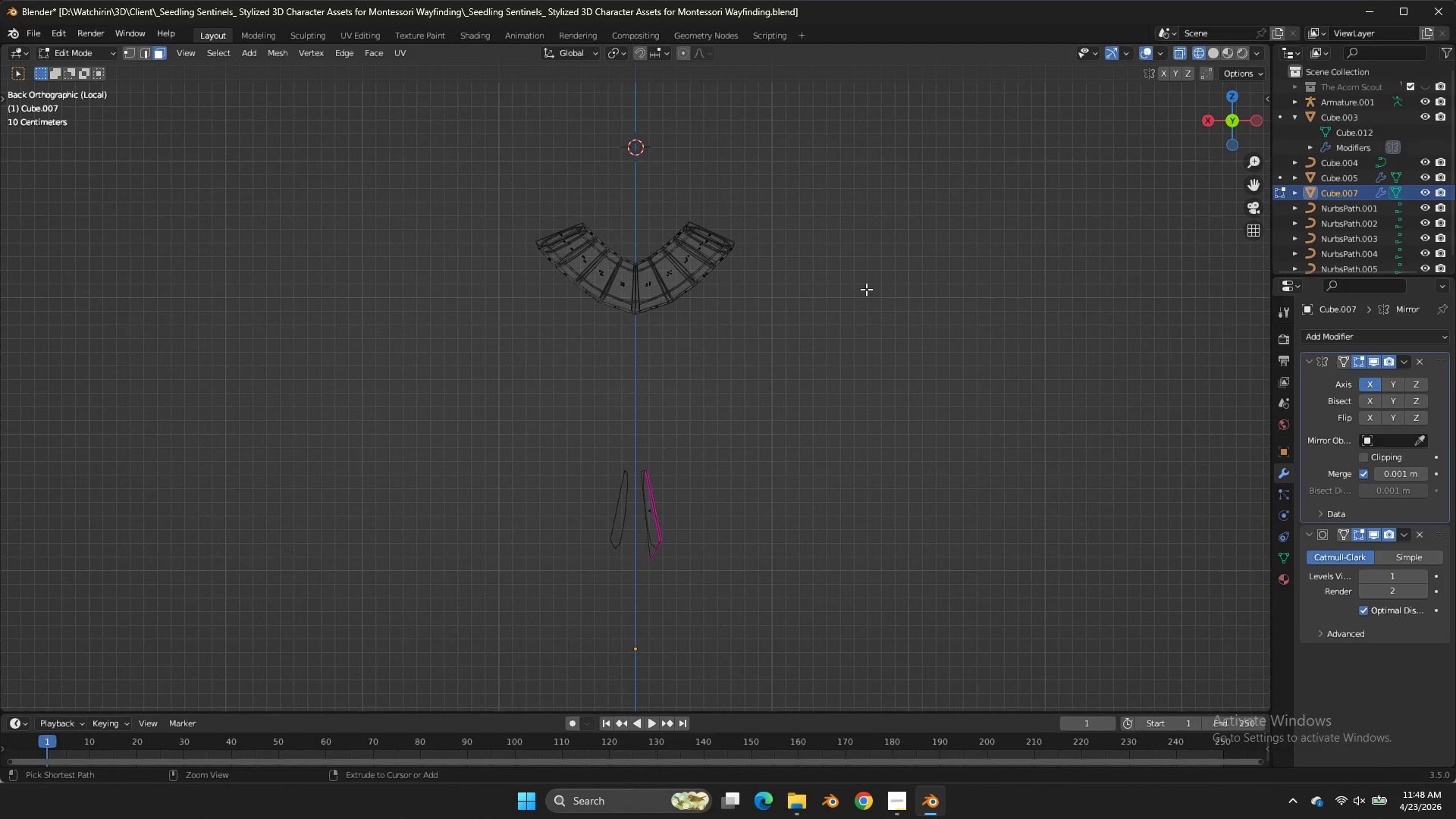 
key(Control+Z)
 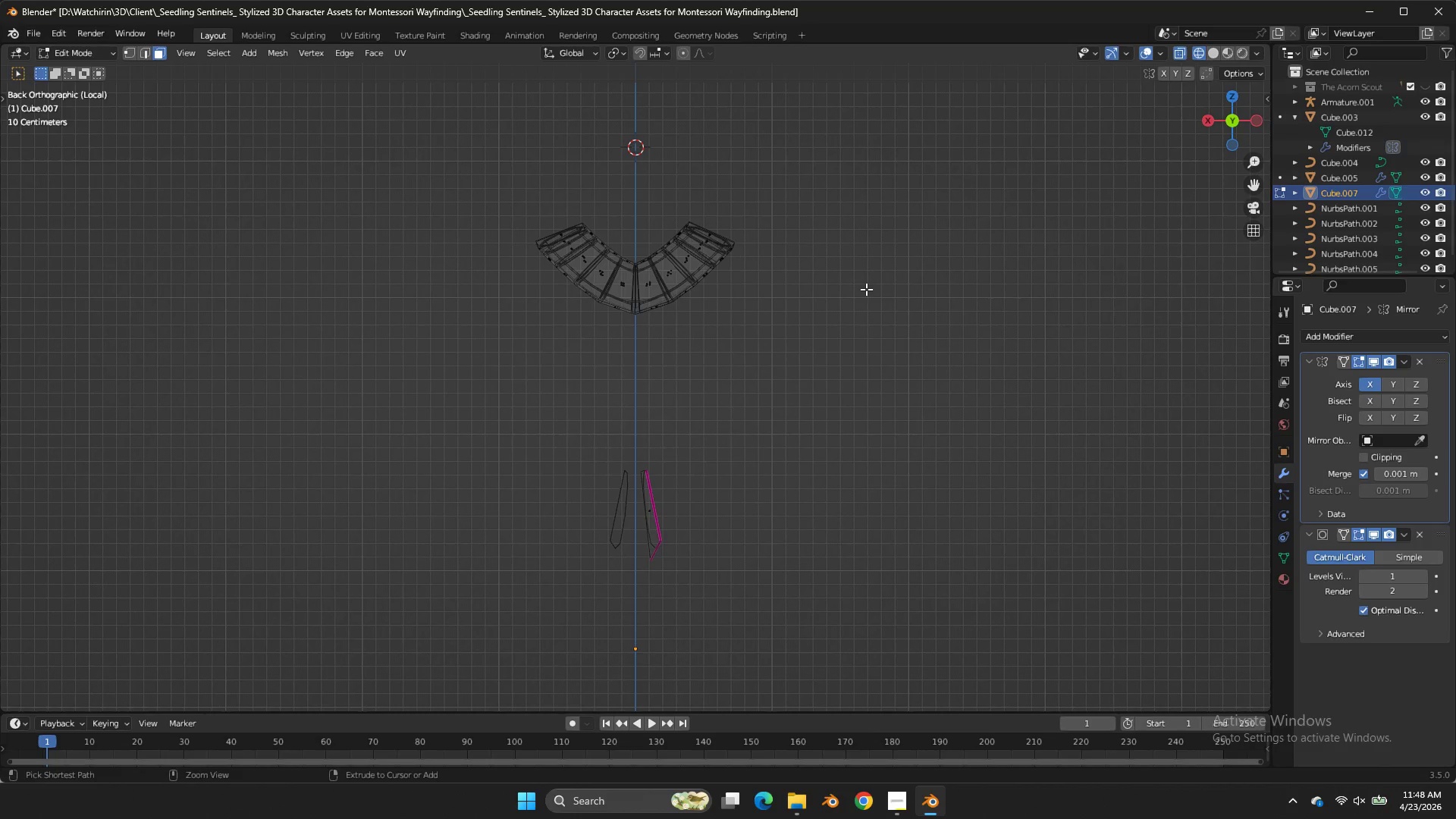 
key(Control+Z)
 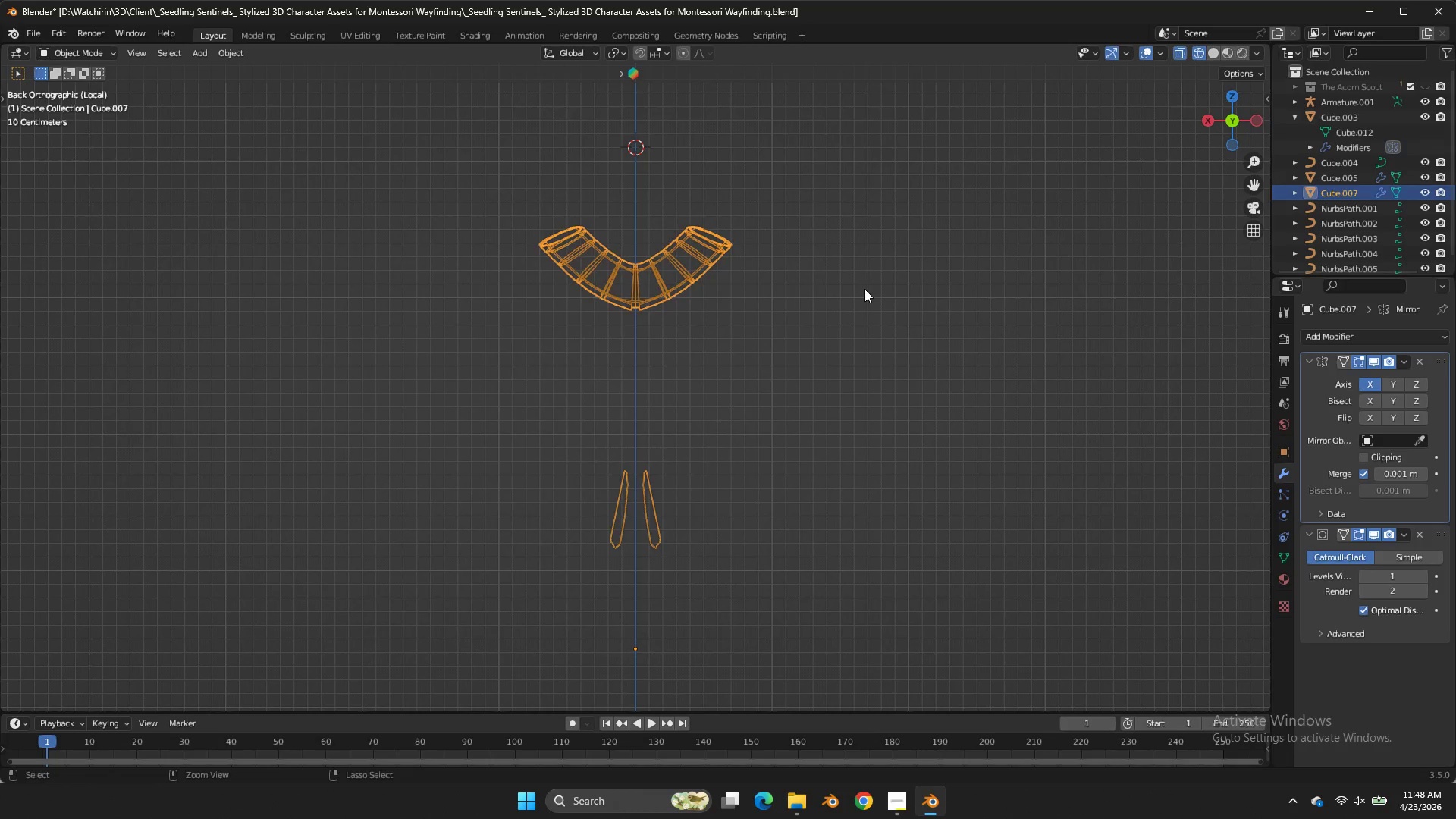 
key(Control+Z)
 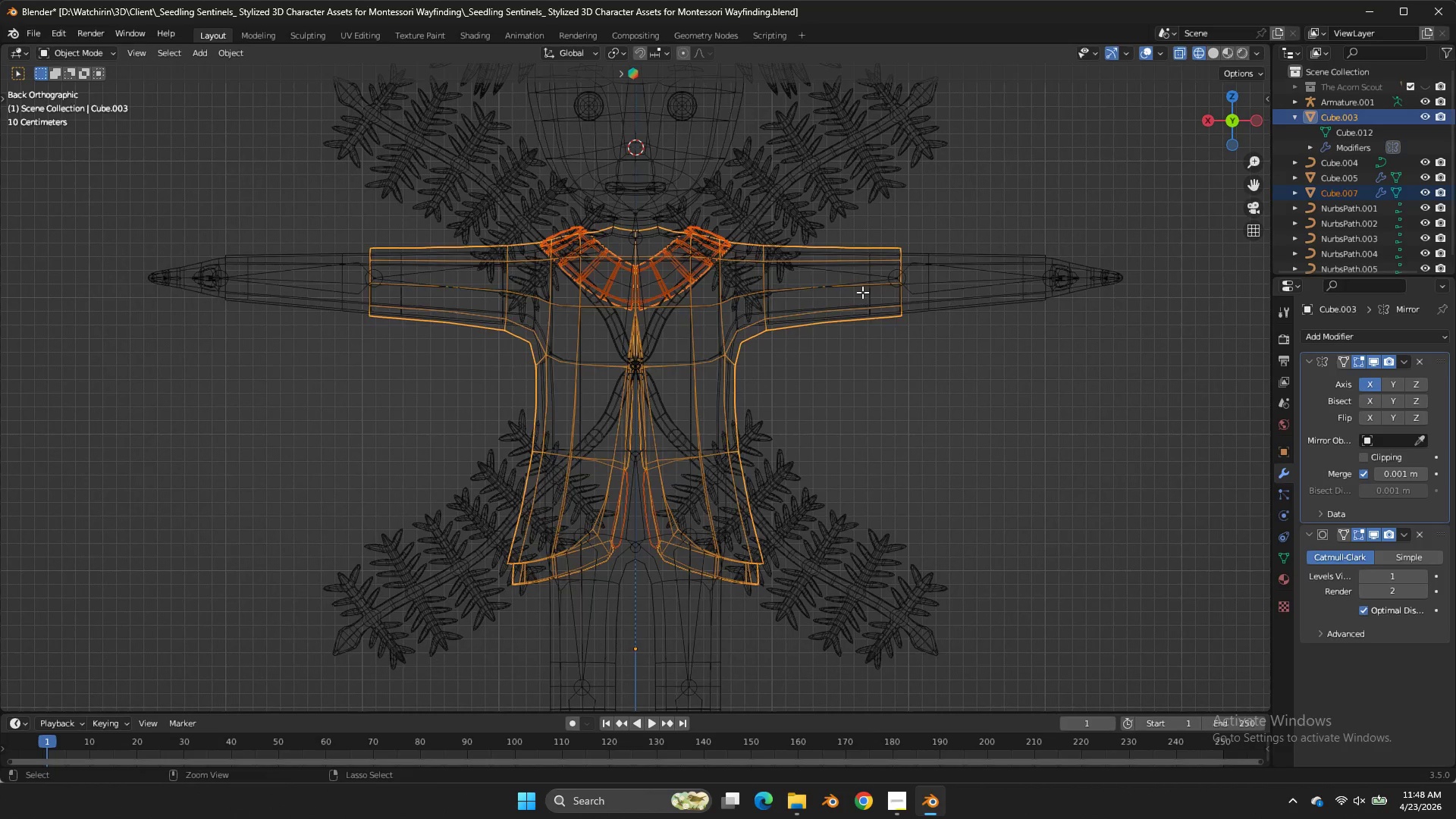 
key(Control+Z)
 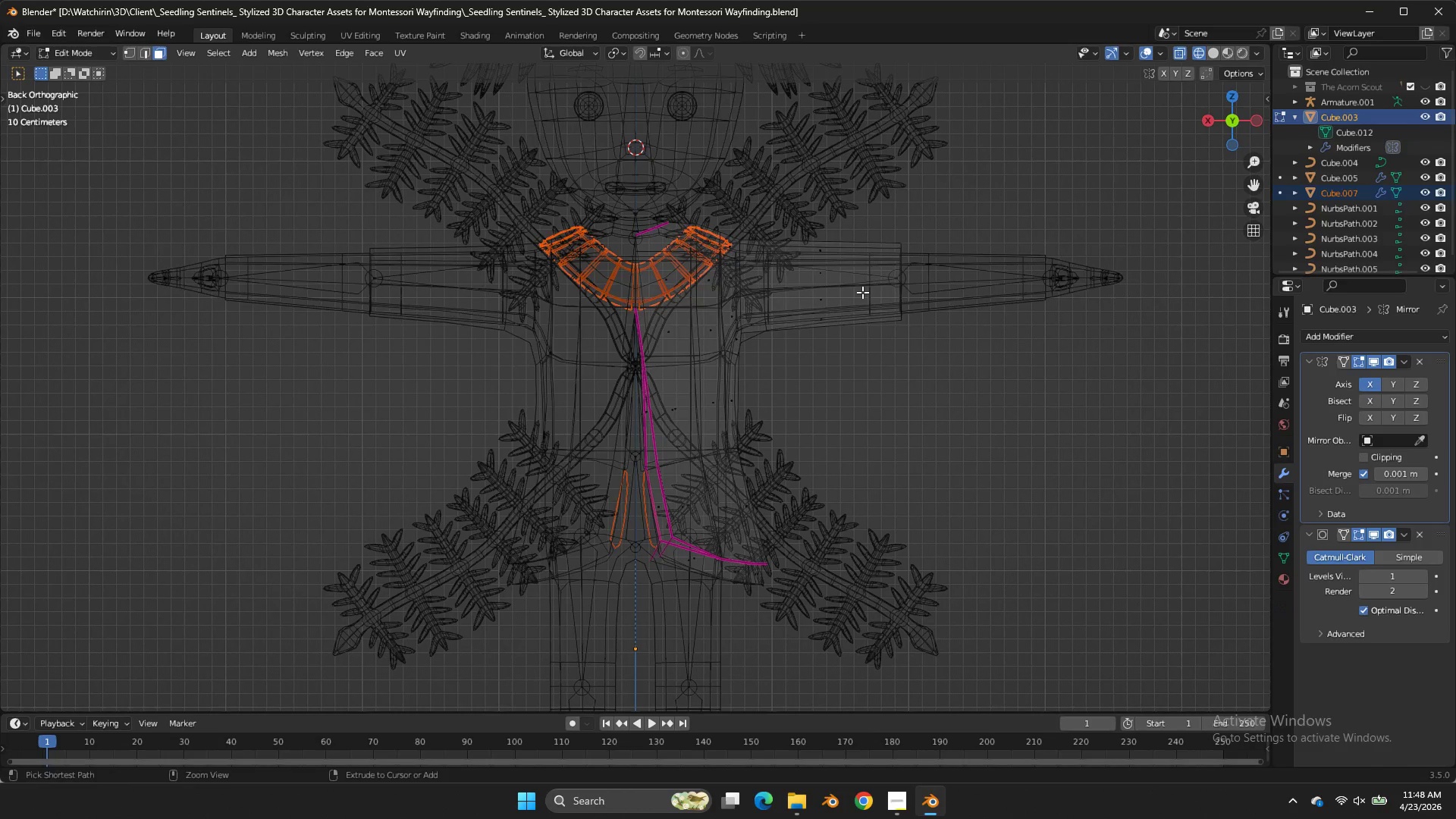 
key(Control+Z)
 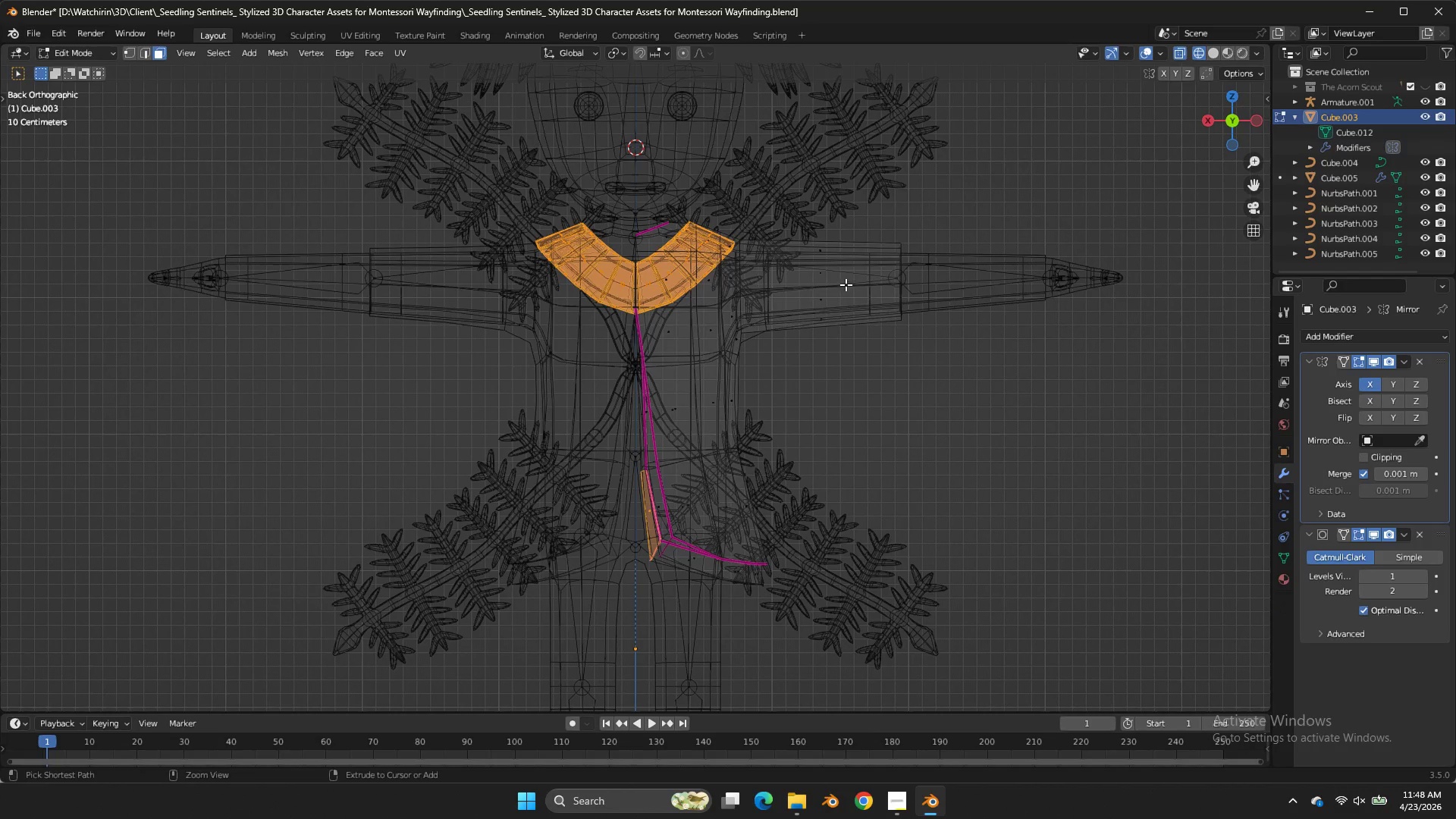 
key(Control+Z)
 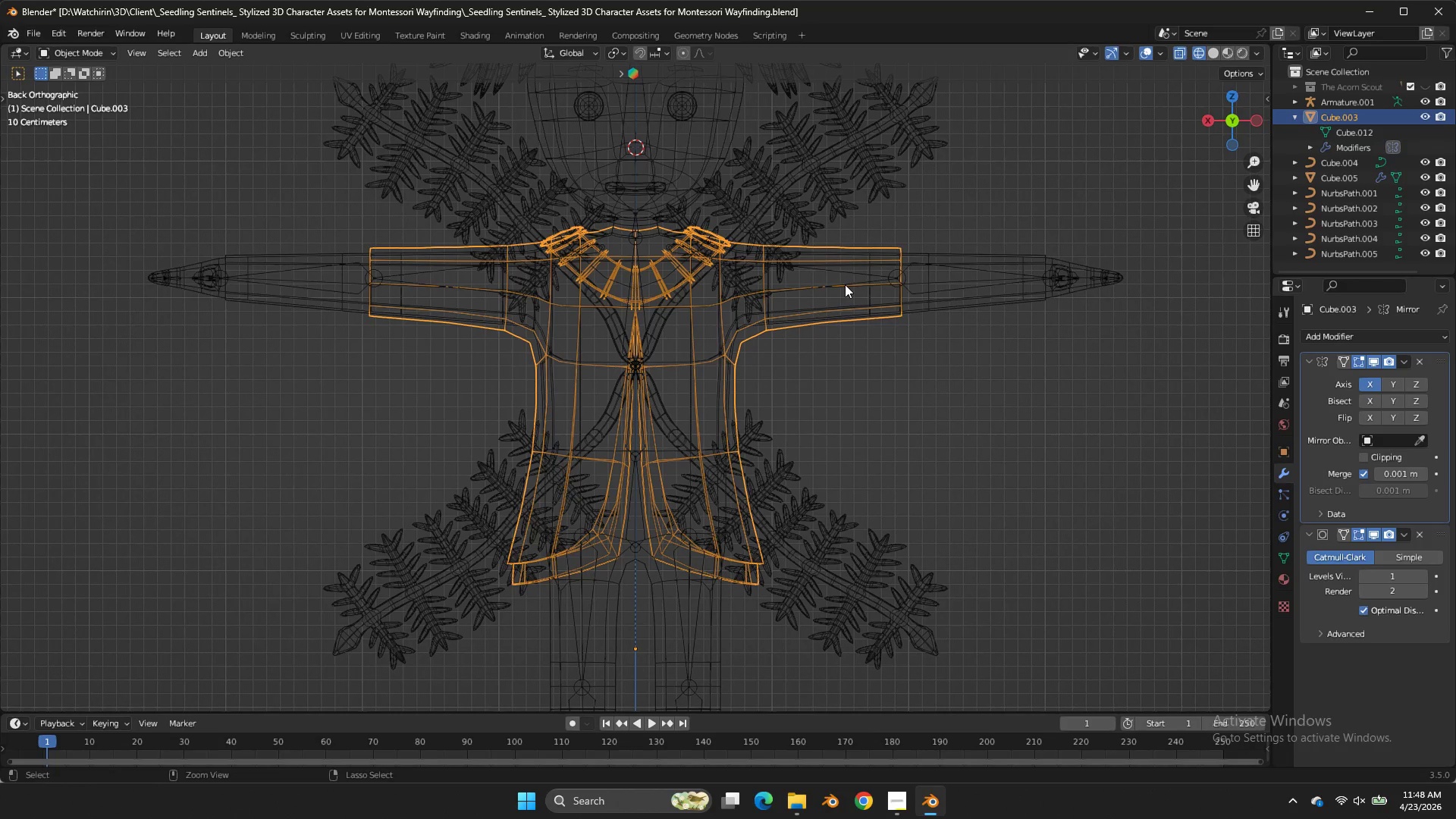 
key(Control+Z)
 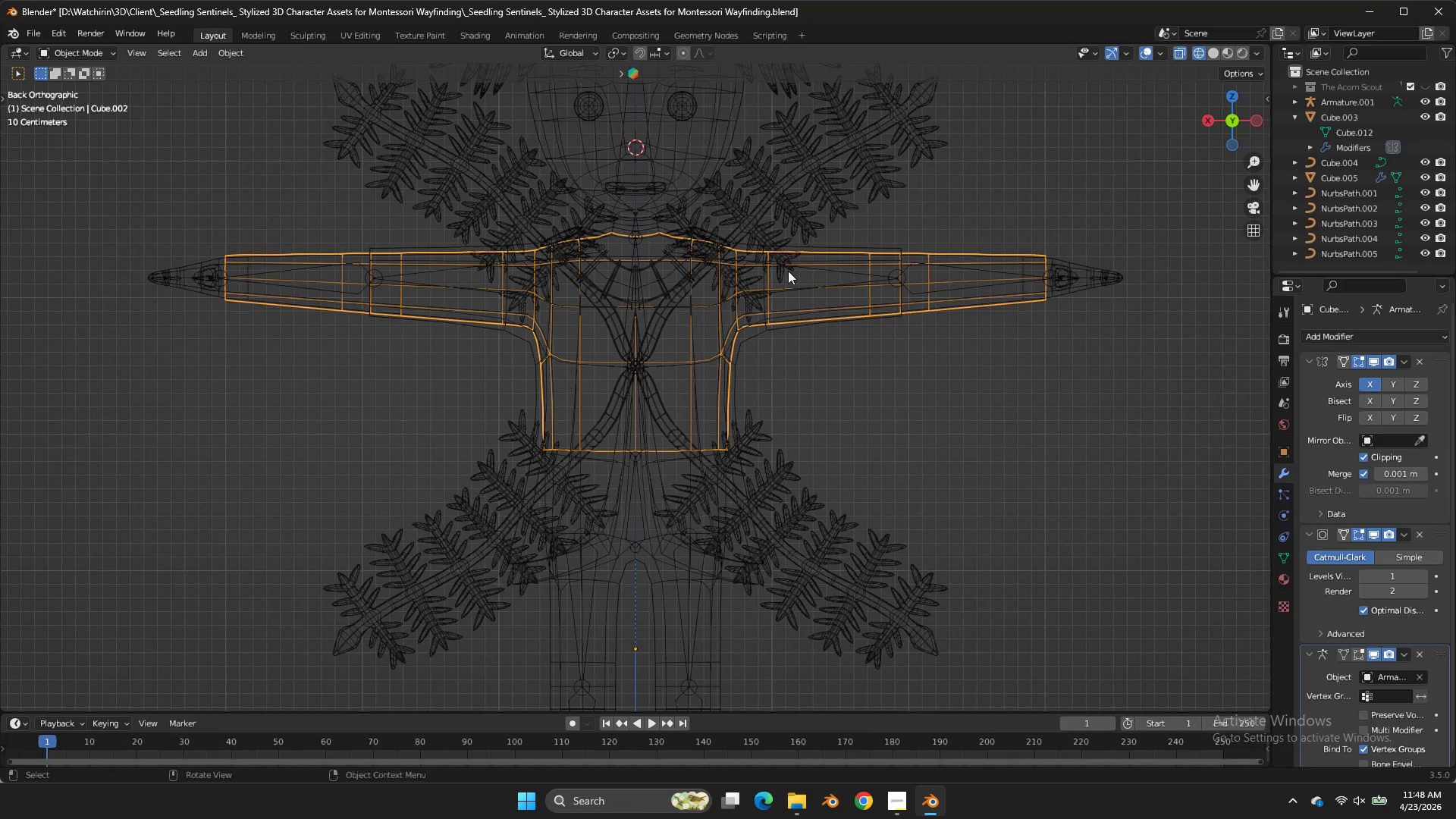 
key(Tab)
 